 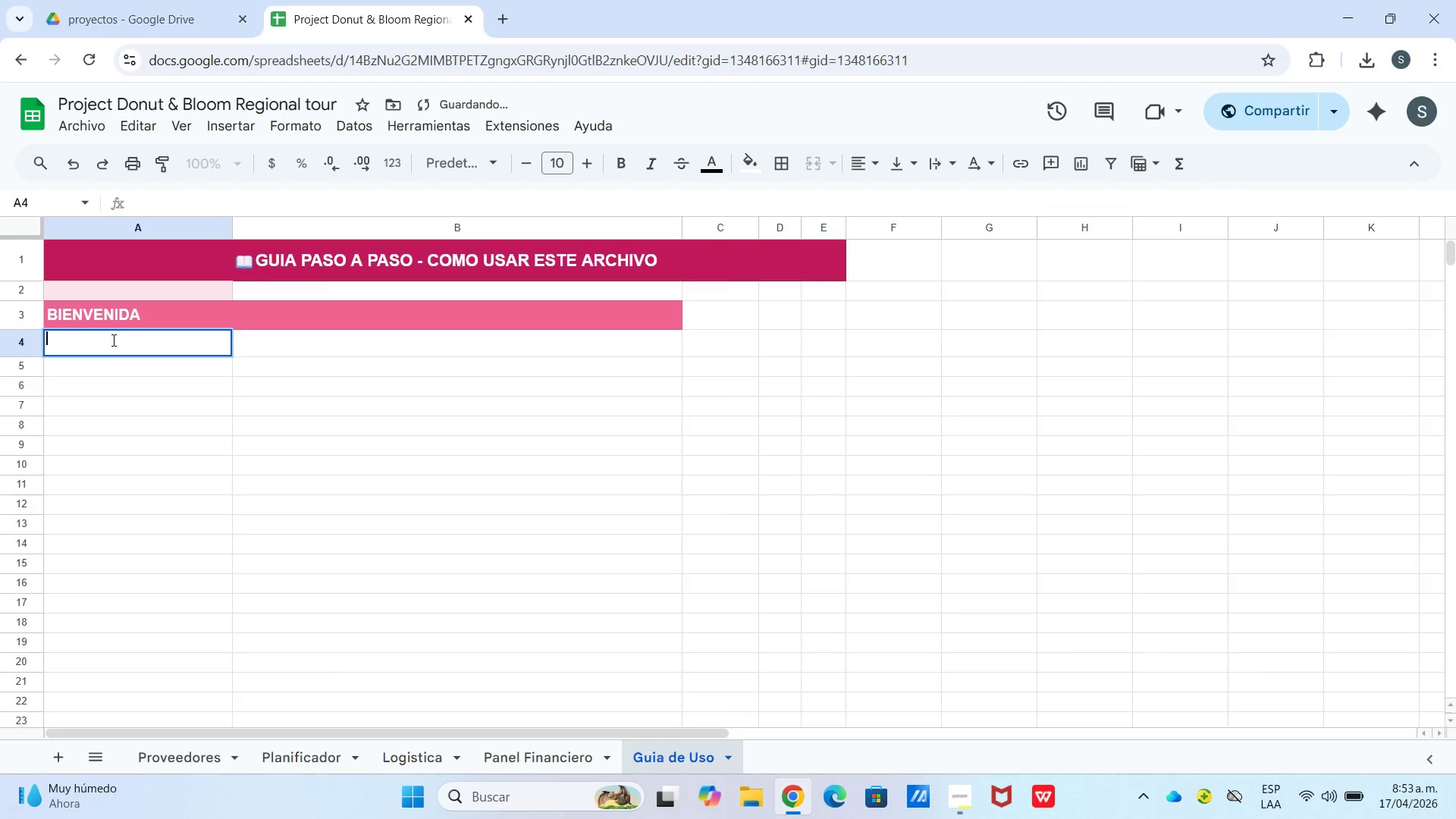 
type(Este archivo fue creado pare l)
key(Backspace)
key(Backspace)
key(Backspace)
type(a la)
 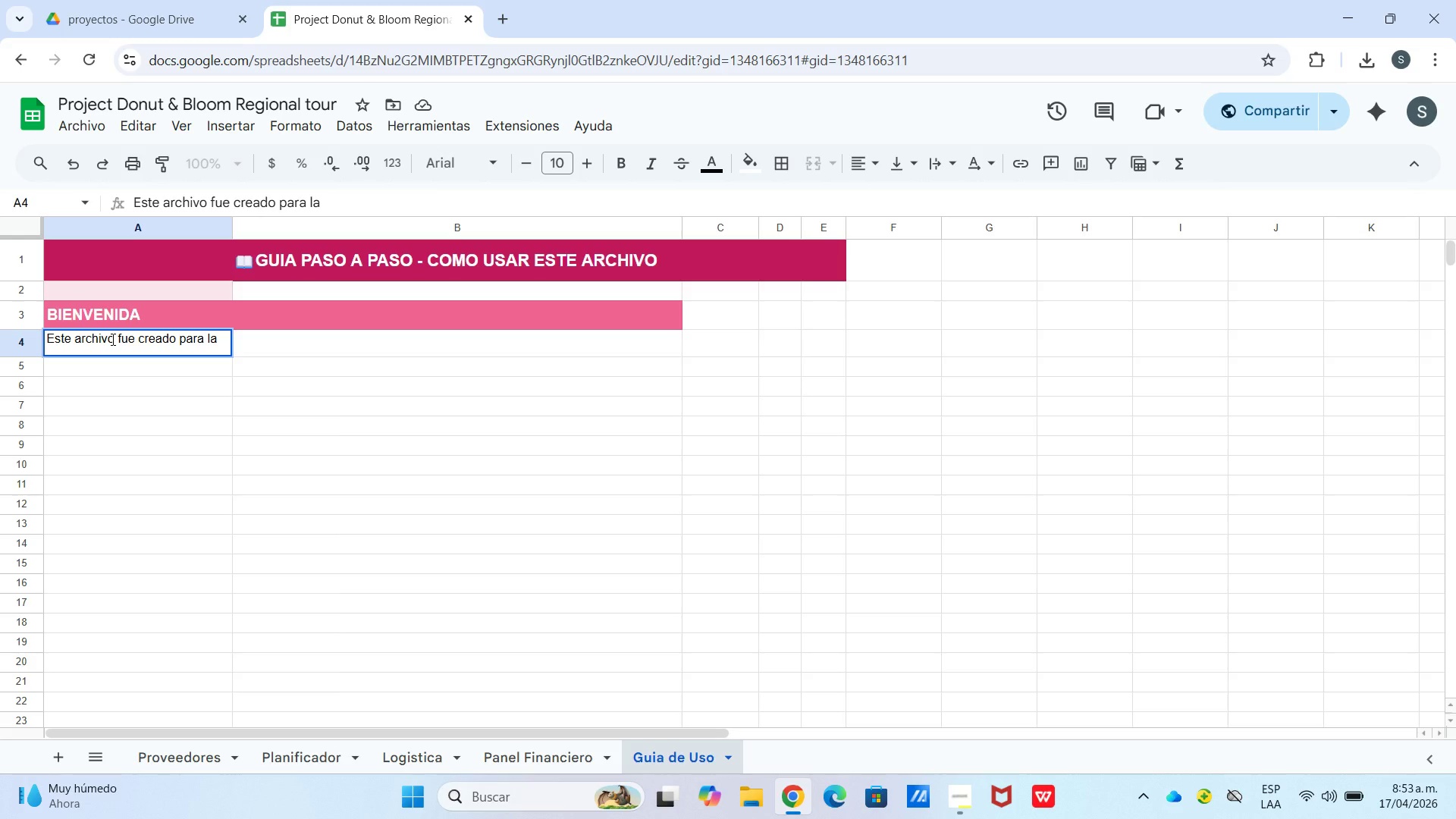 
key(Control+ControlLeft)
 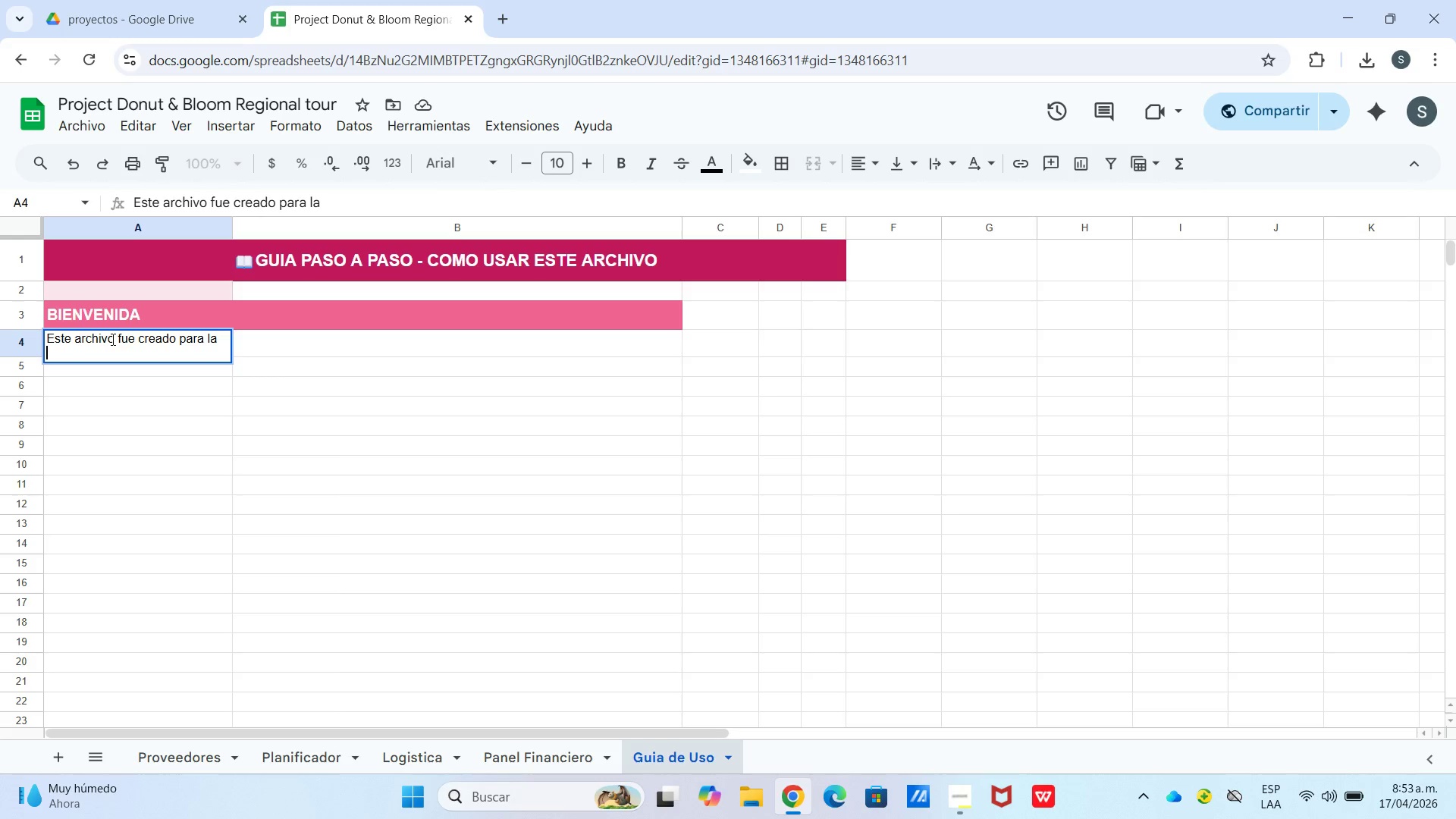 
key(Control+Enter)
 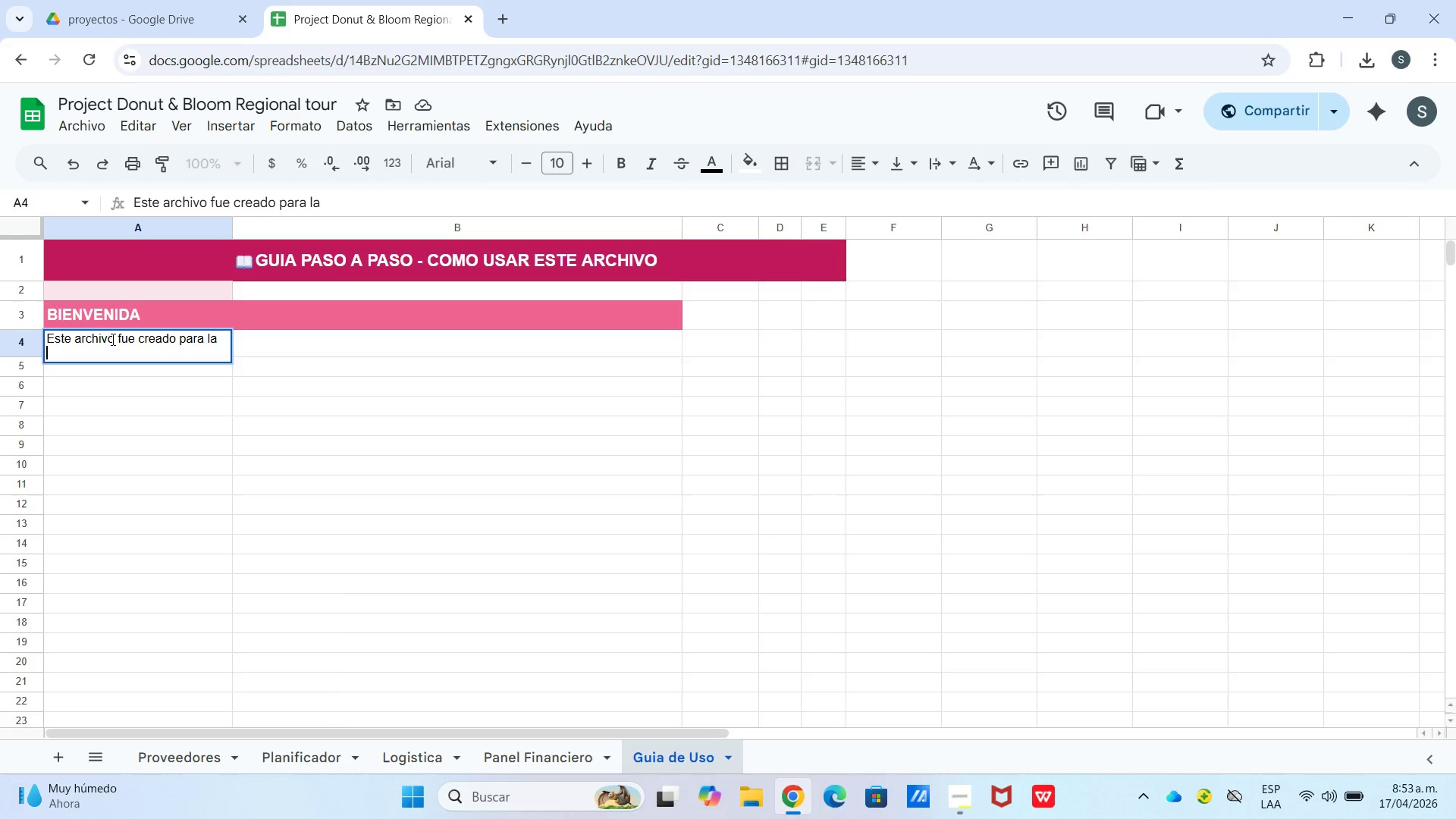 
type(gira donu)
key(Backspace)
key(Backspace)
key(Backspace)
key(Backspace)
type(Donunt ^ Blooom de)
key(Backspace)
key(Backspace)
key(Backspace)
key(Backspace)
key(Backspace)
type(m de Glaze)
 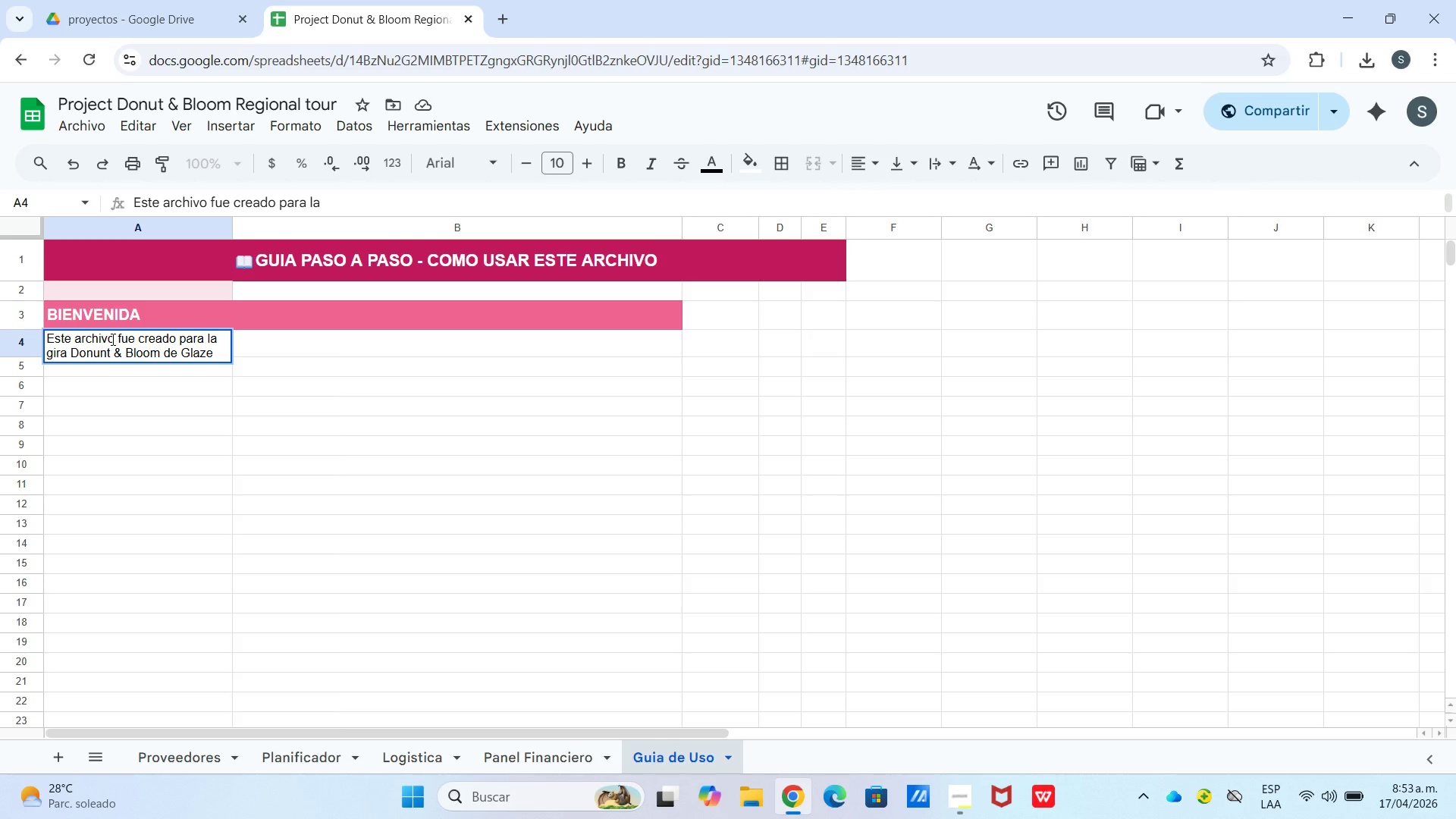 
wait(5.86)
 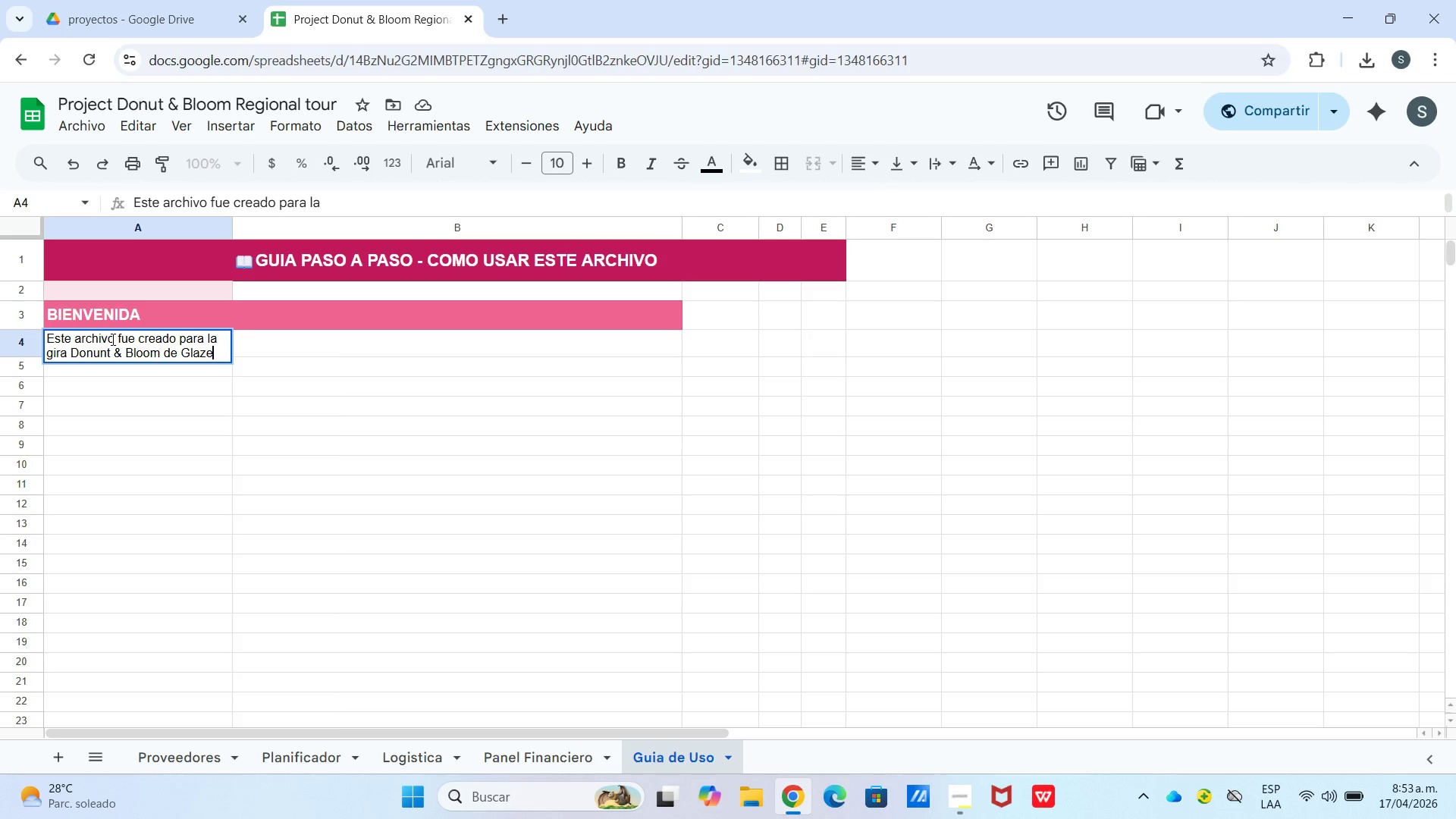 
key(Control+Enter)
 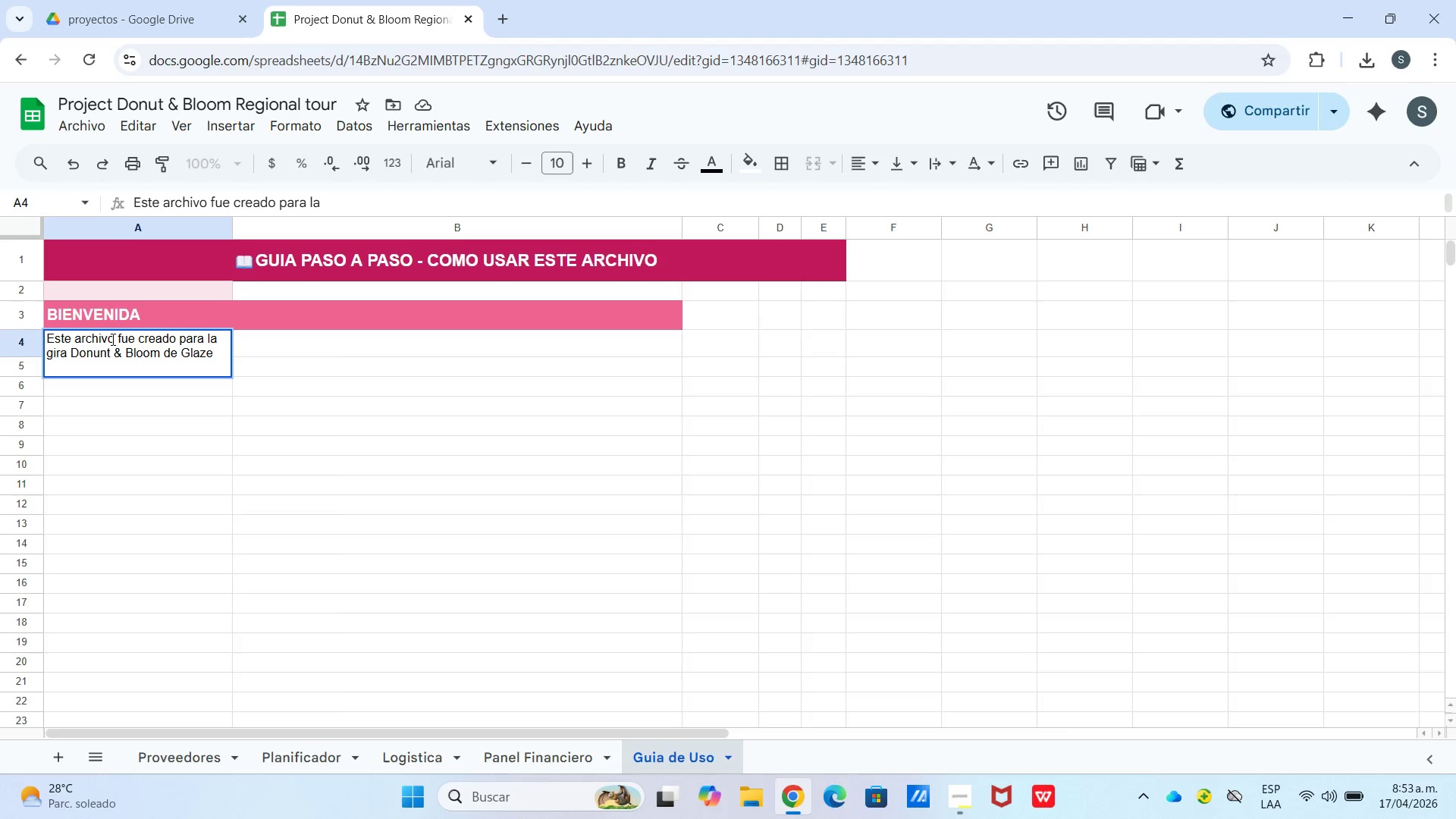 
type(^ Gossip)
 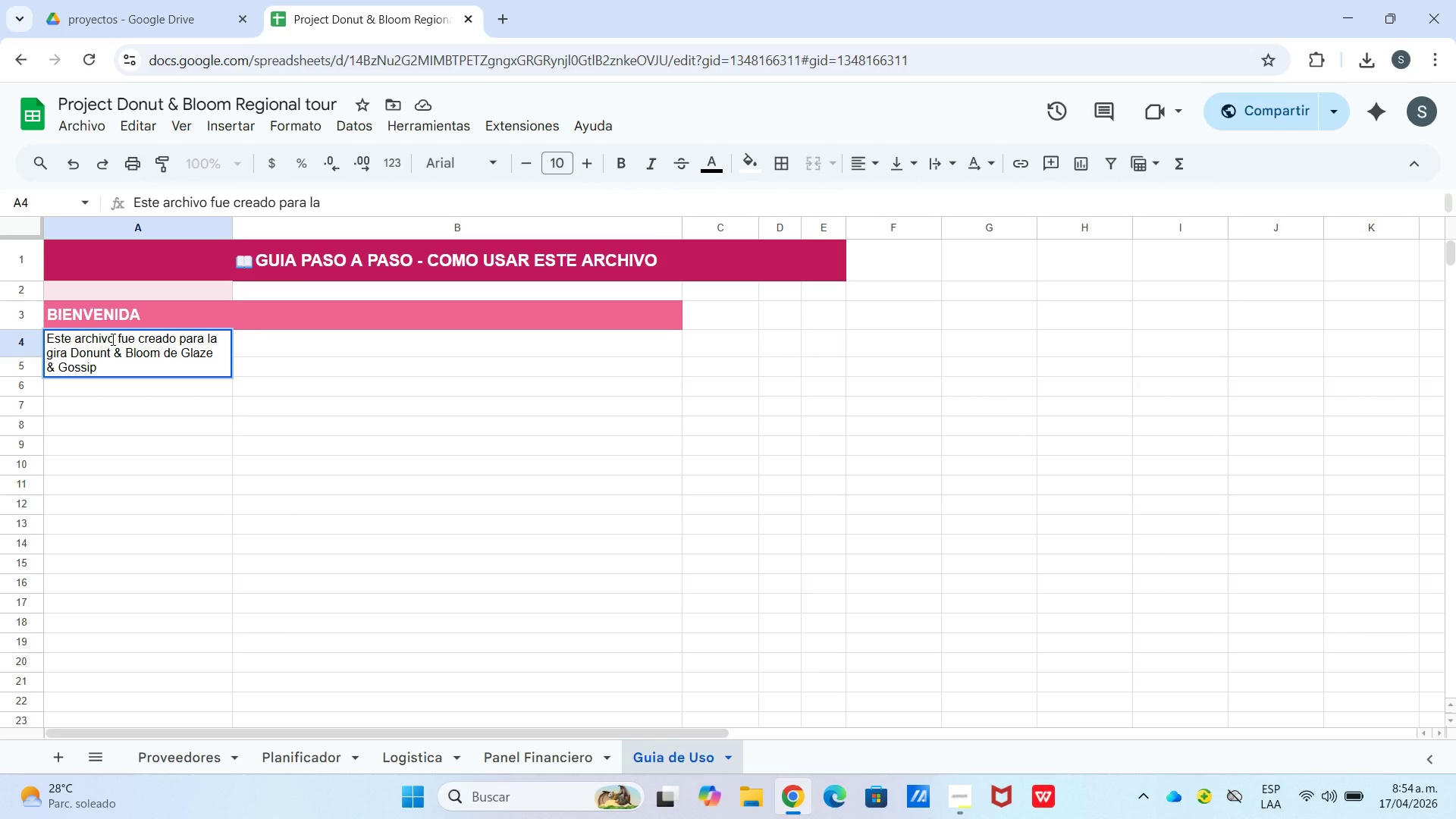 
key(ArrowRight)
 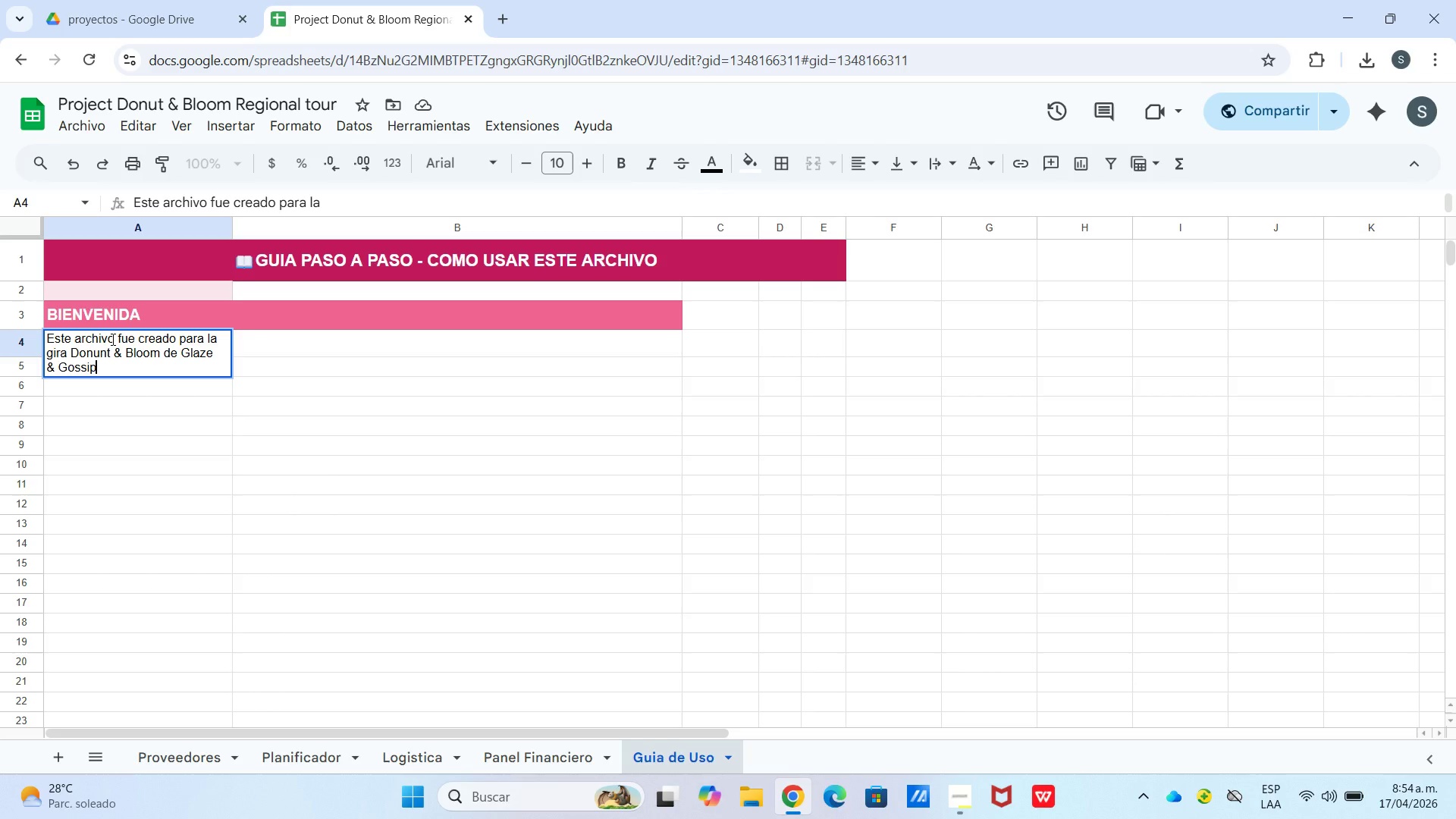 
key(Enter)
 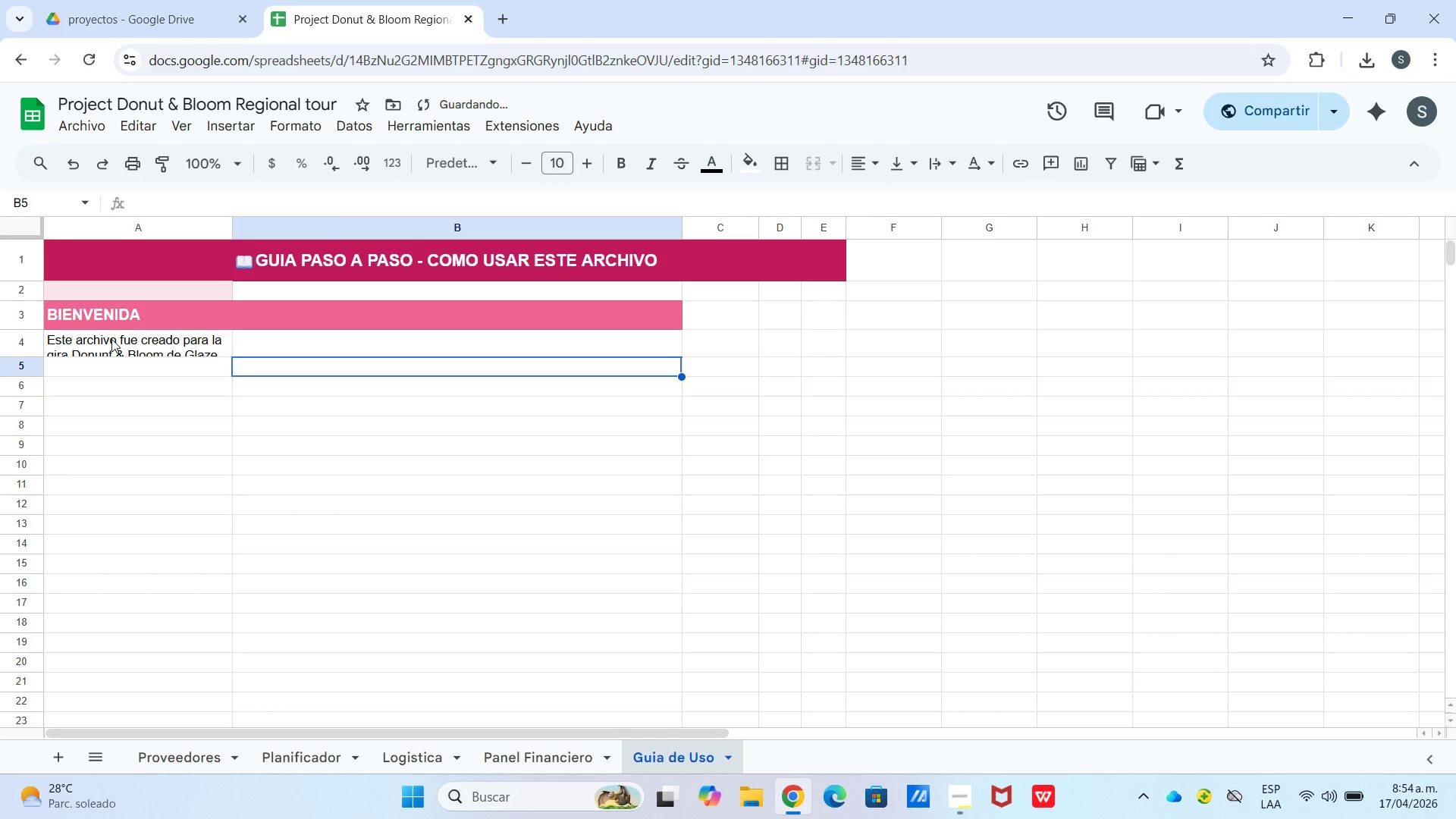 
key(ArrowRight)
 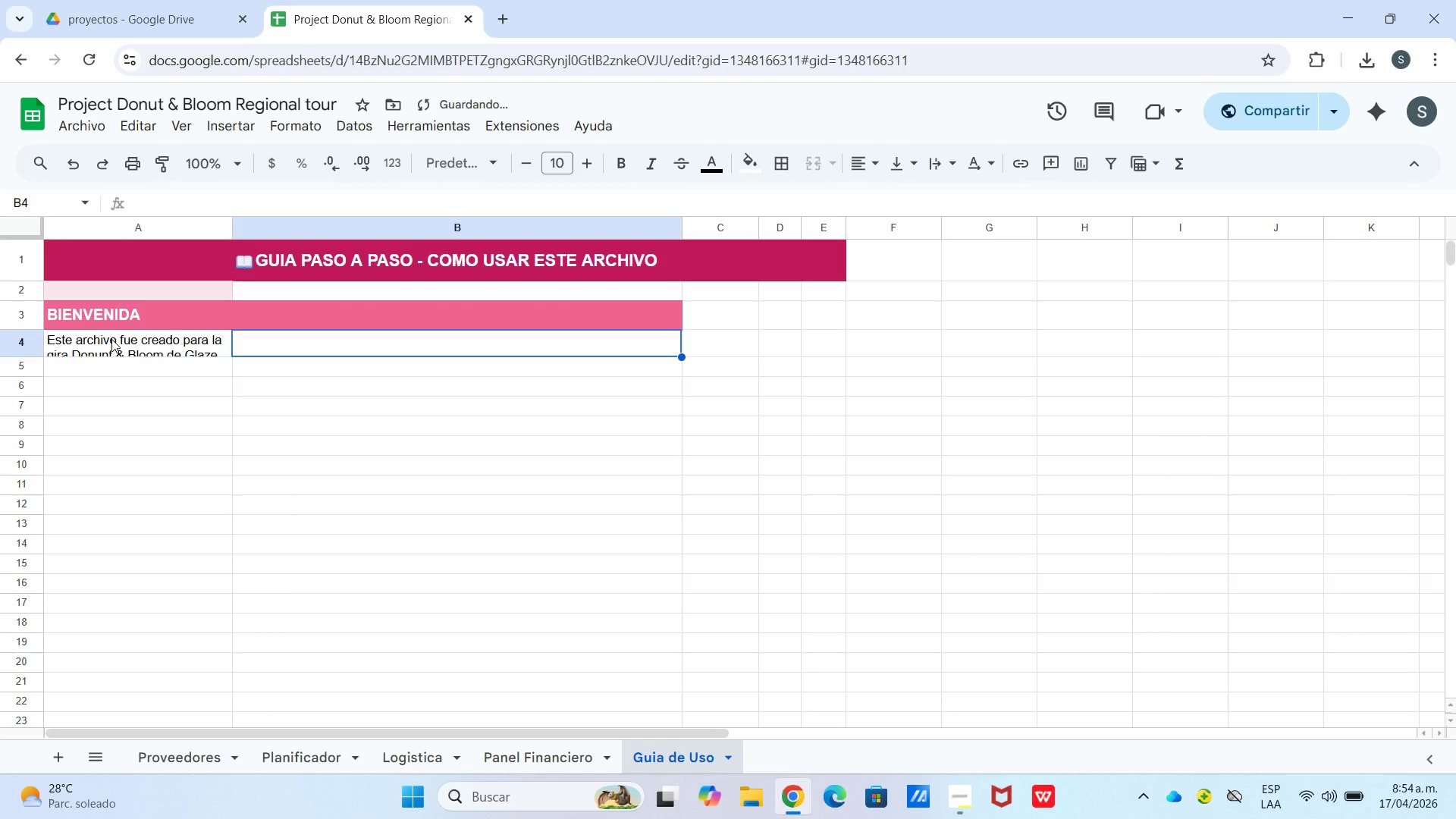 
key(ArrowUp)
 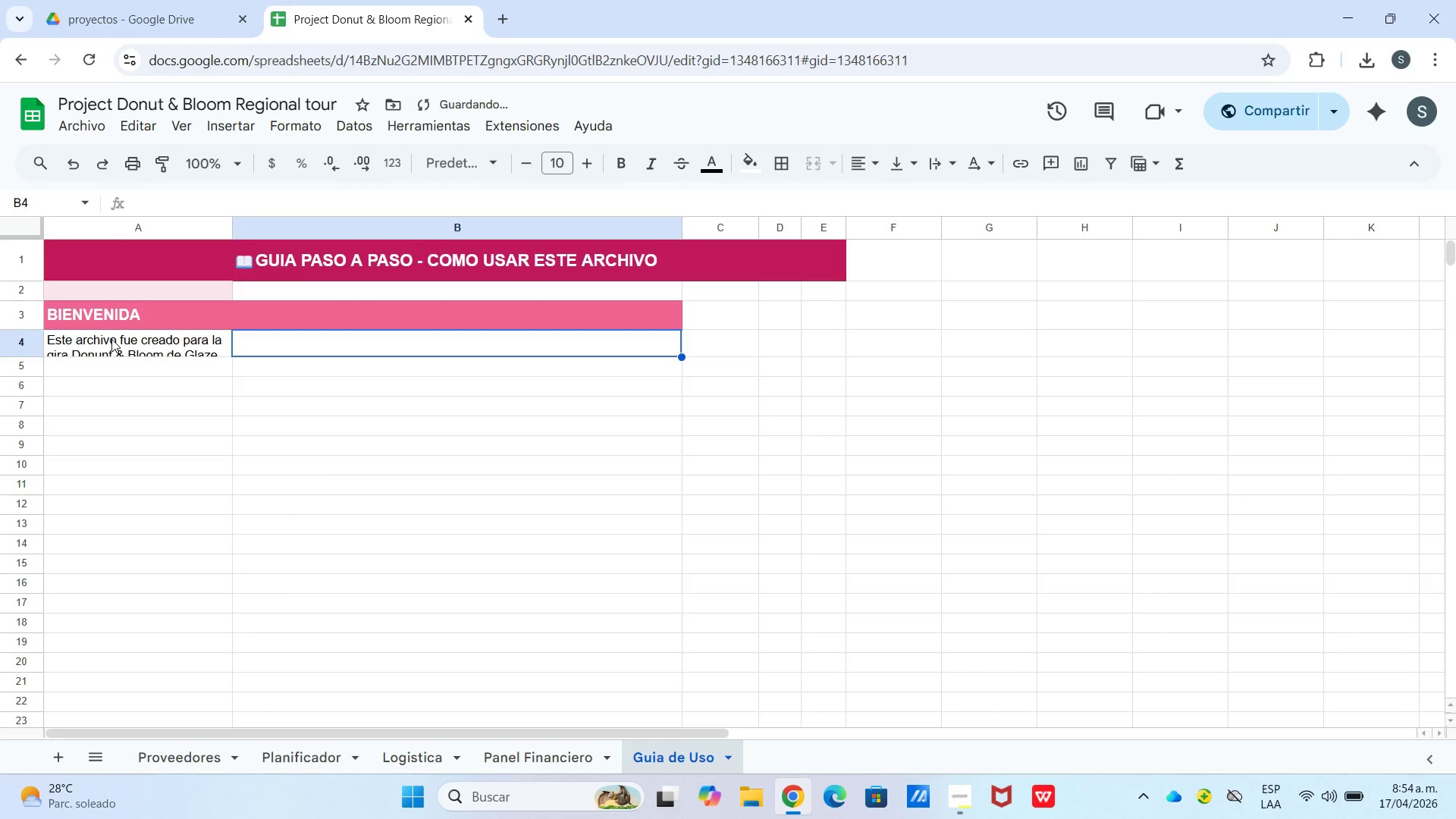 
type(Sigue esta guia si no estas familiarizado con Google Sheets)
 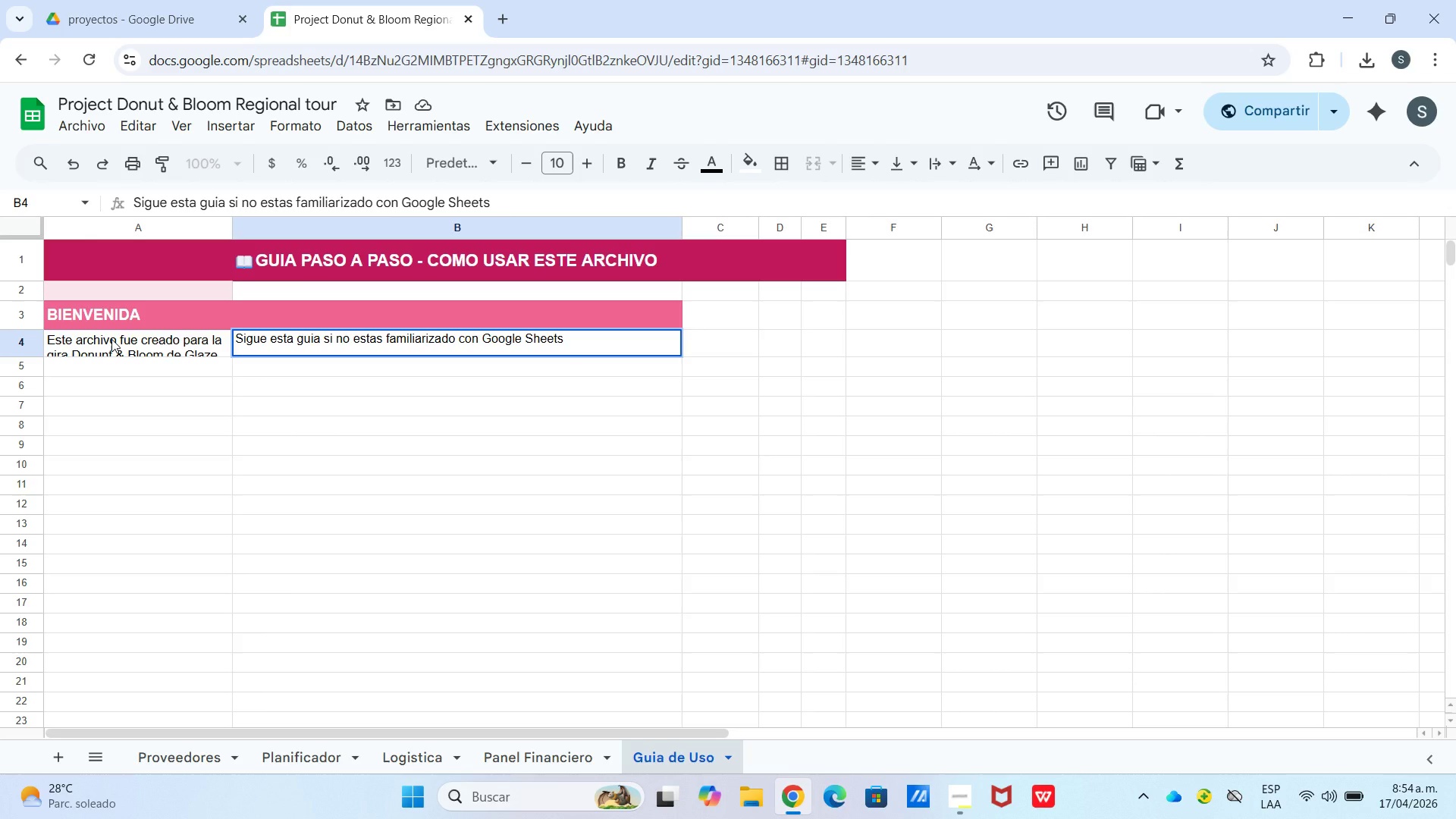 
key(Enter)
 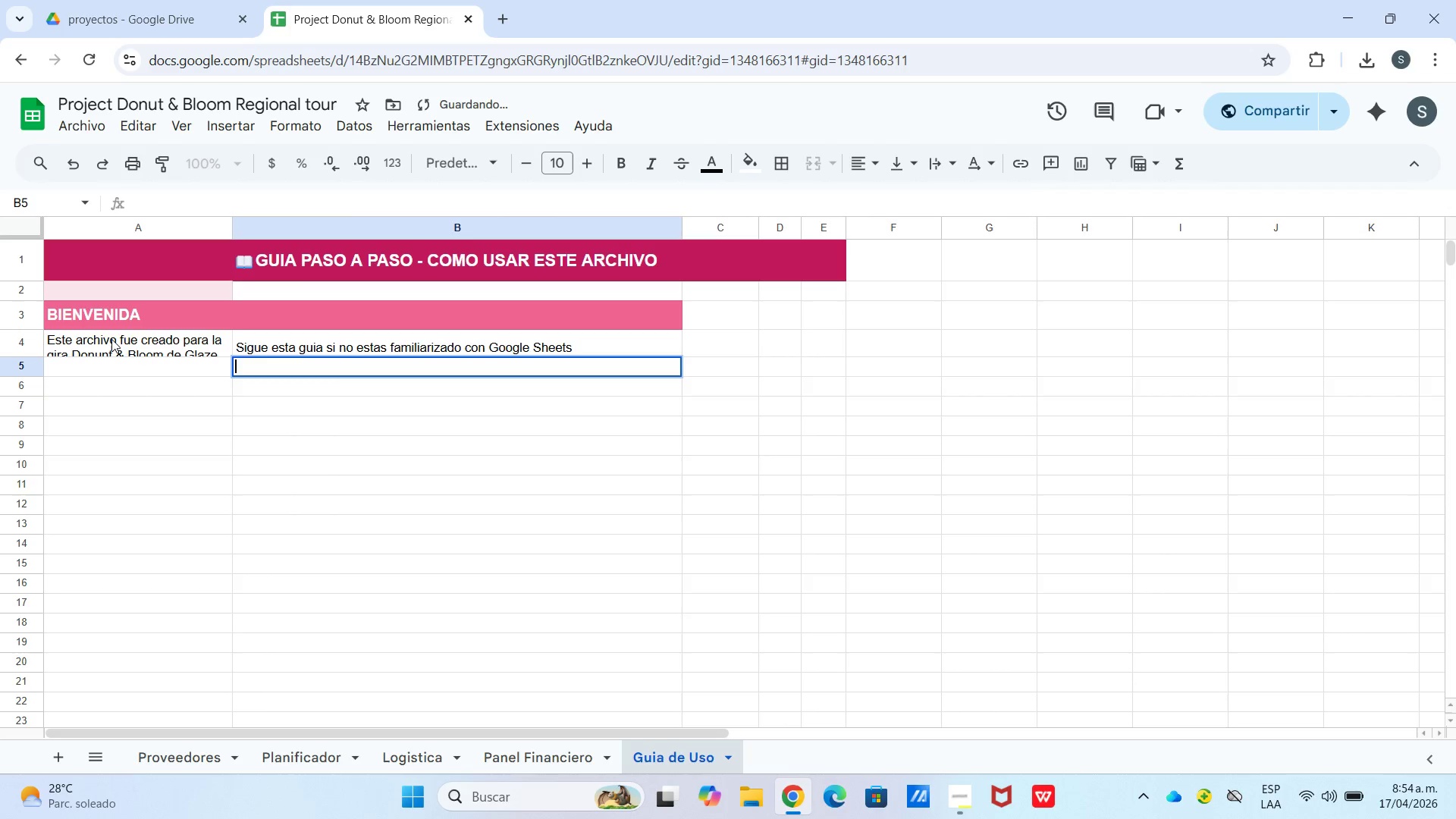 
key(Enter)
 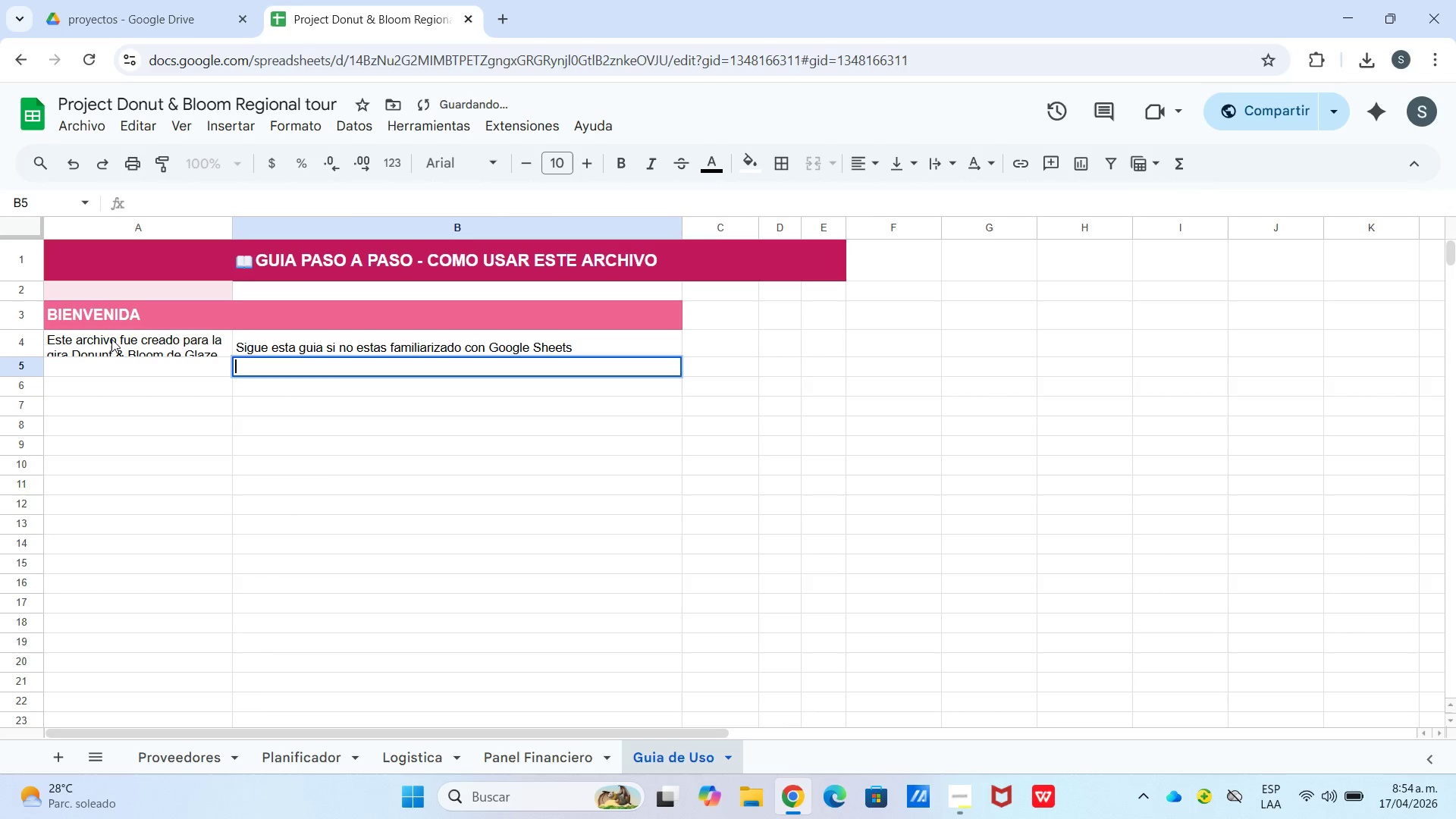 
key(ArrowLeft)
 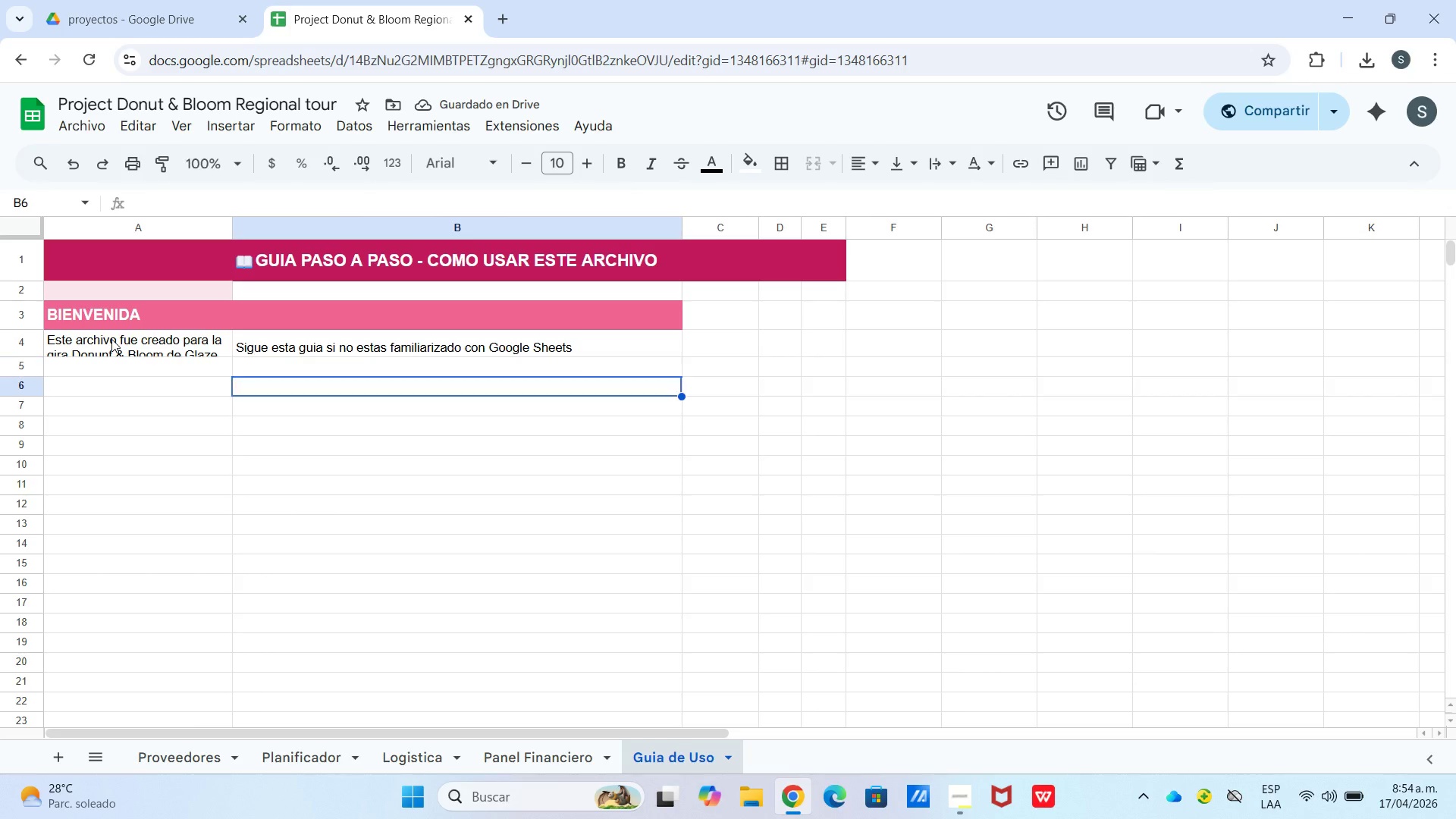 
key(Enter)
 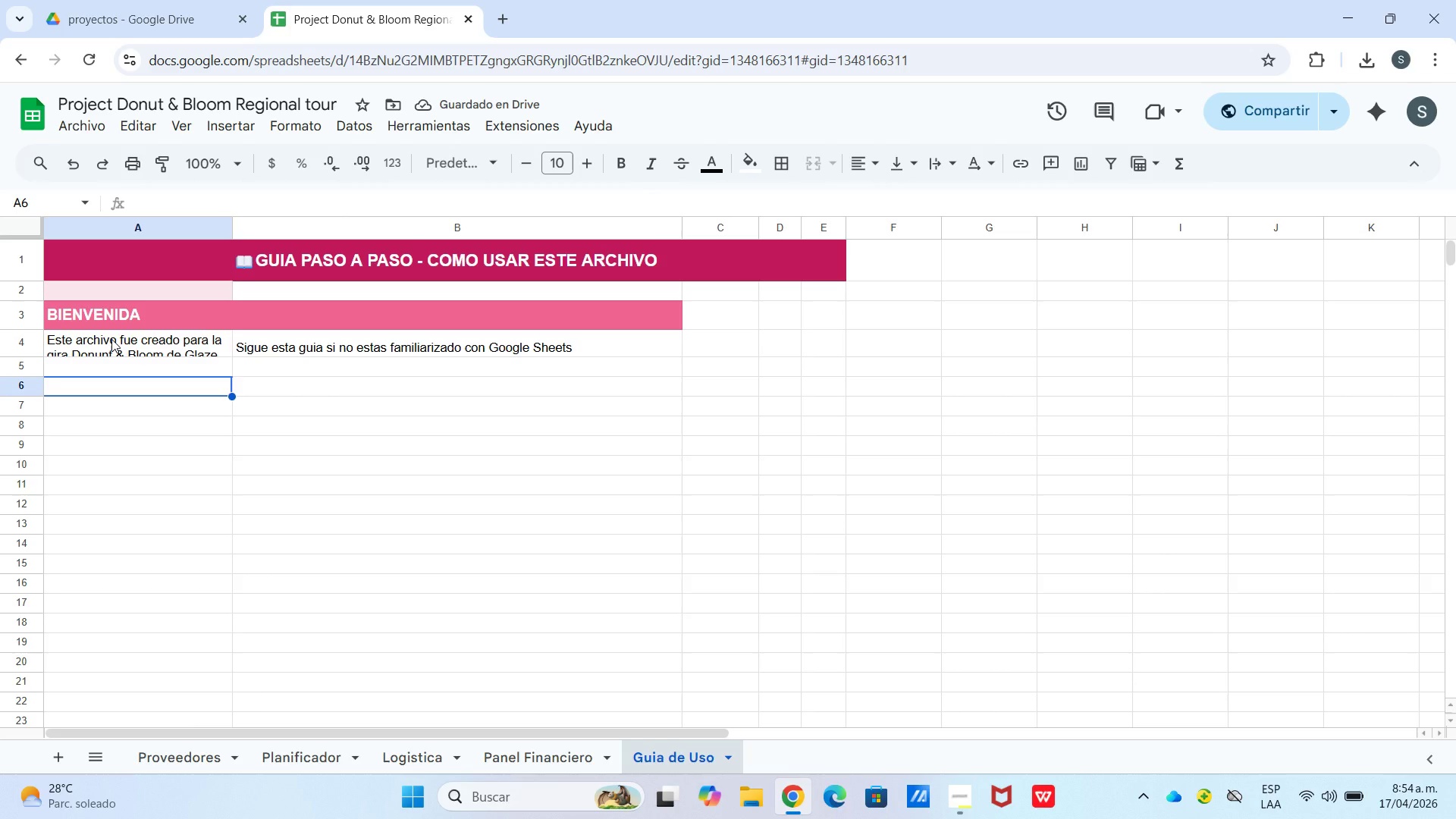 
key(ArrowLeft)
 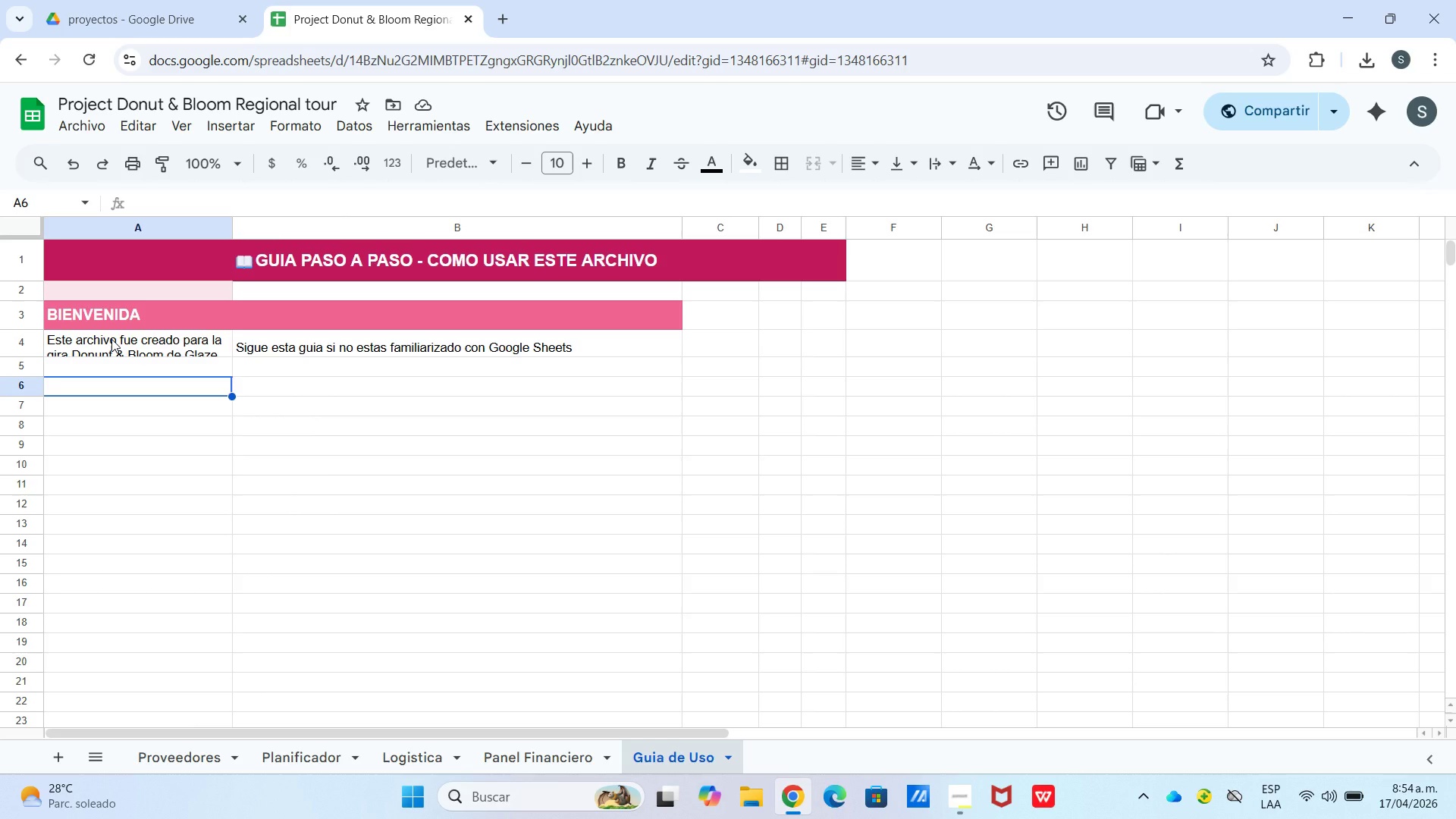 
type(PESTA`A)
 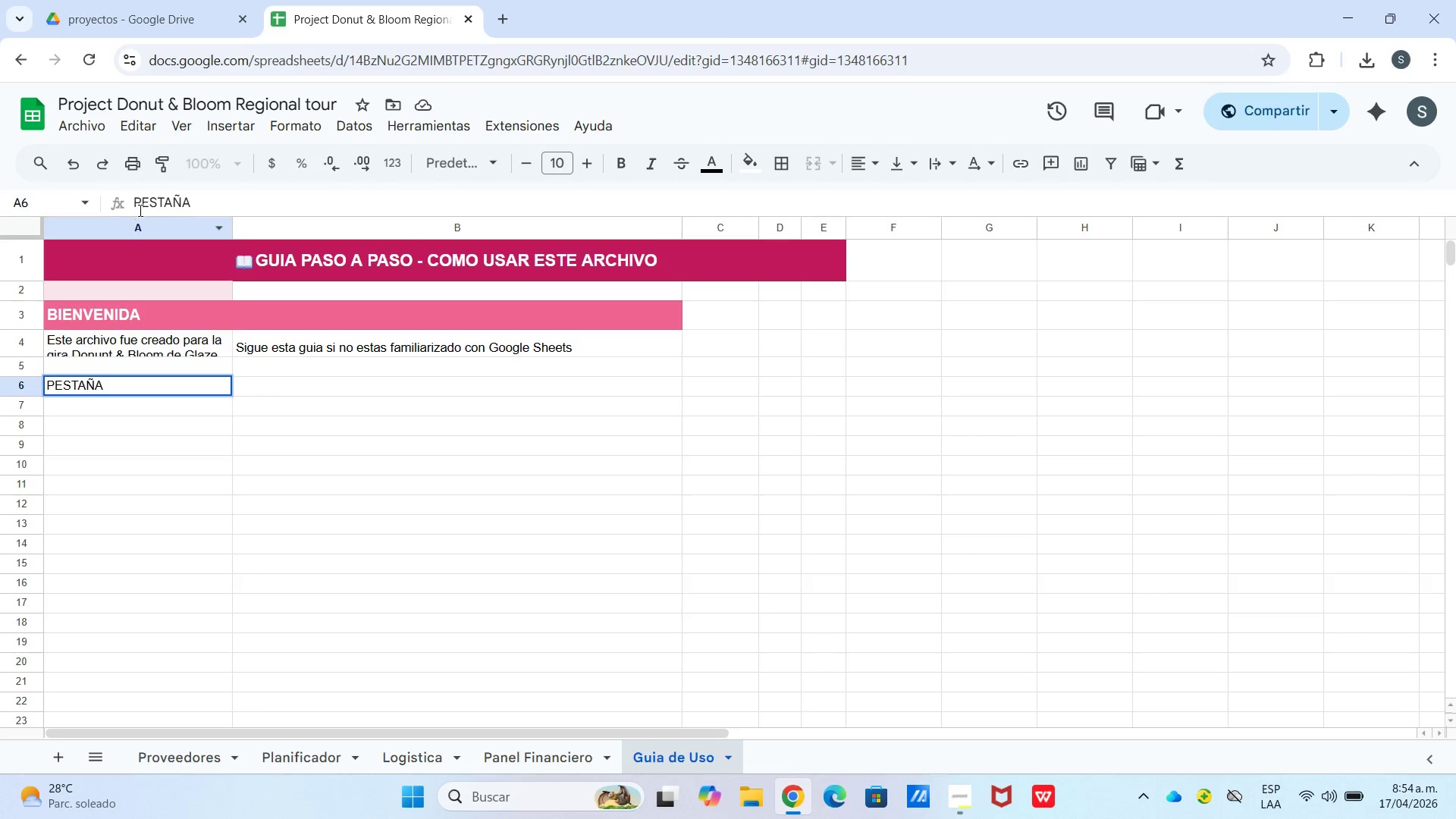 
double_click([133, 202])
 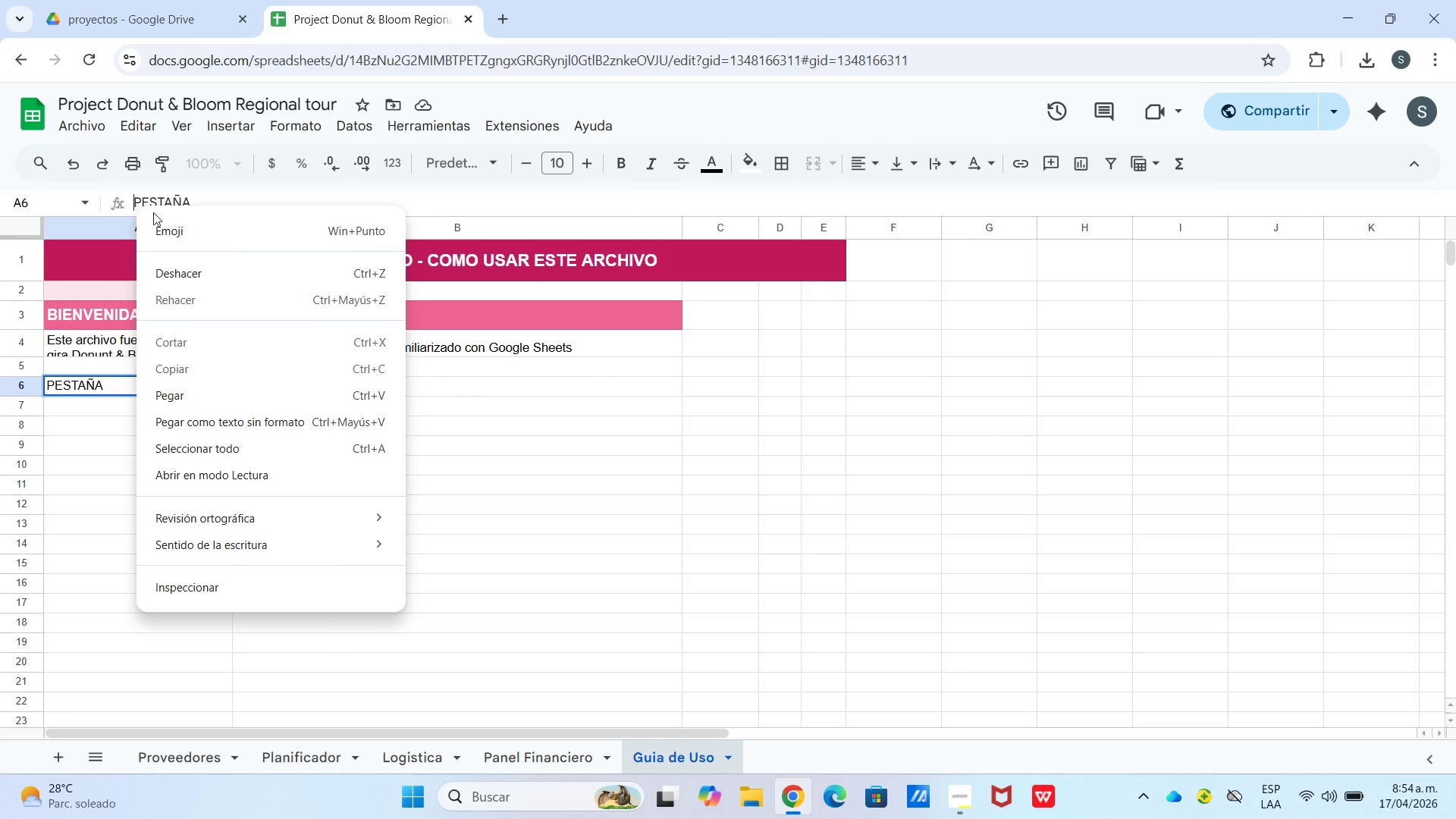 
left_click([218, 240])
 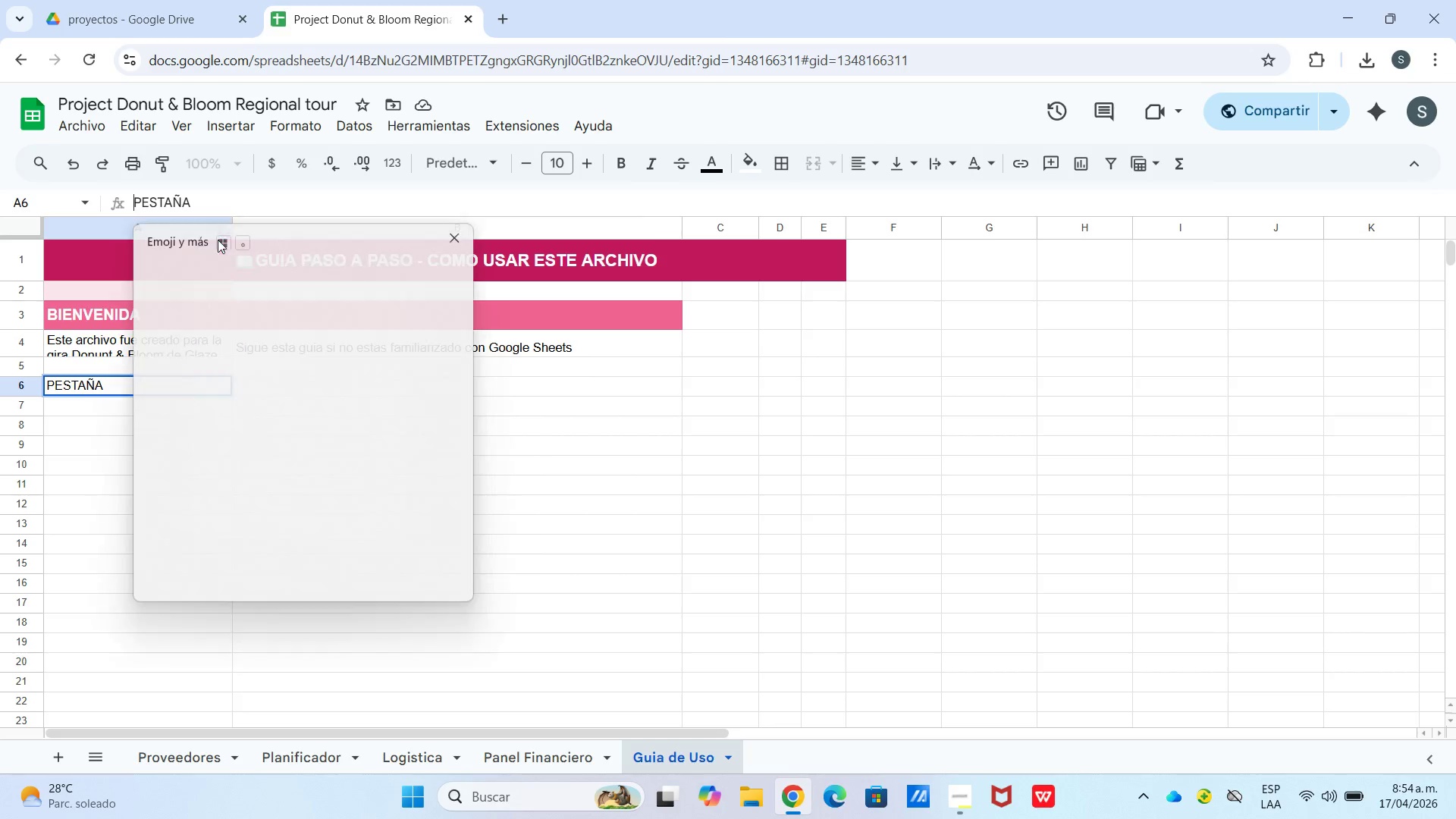 
key(Meta+Period)
 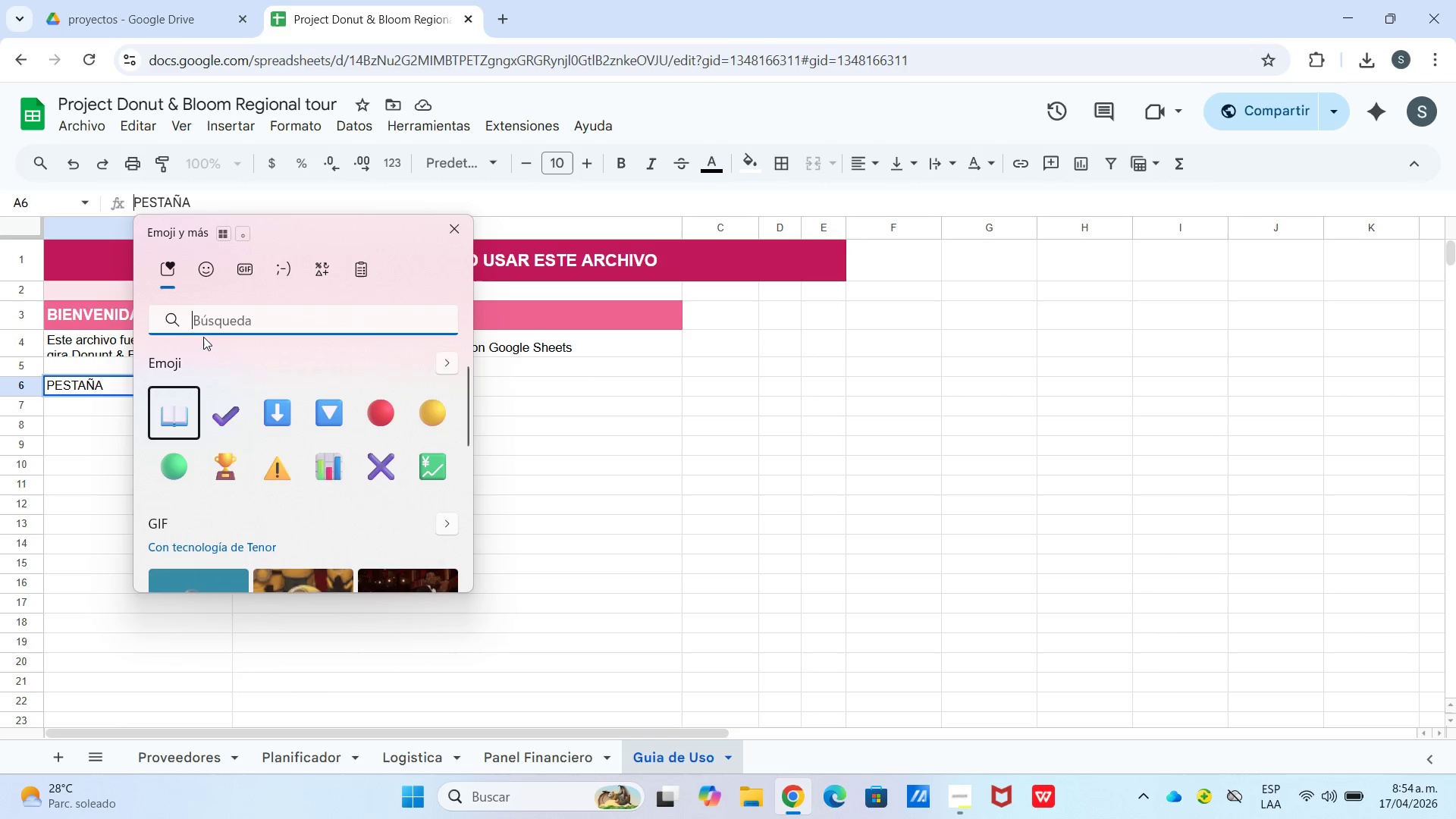 
key(Meta+MetaLeft)
 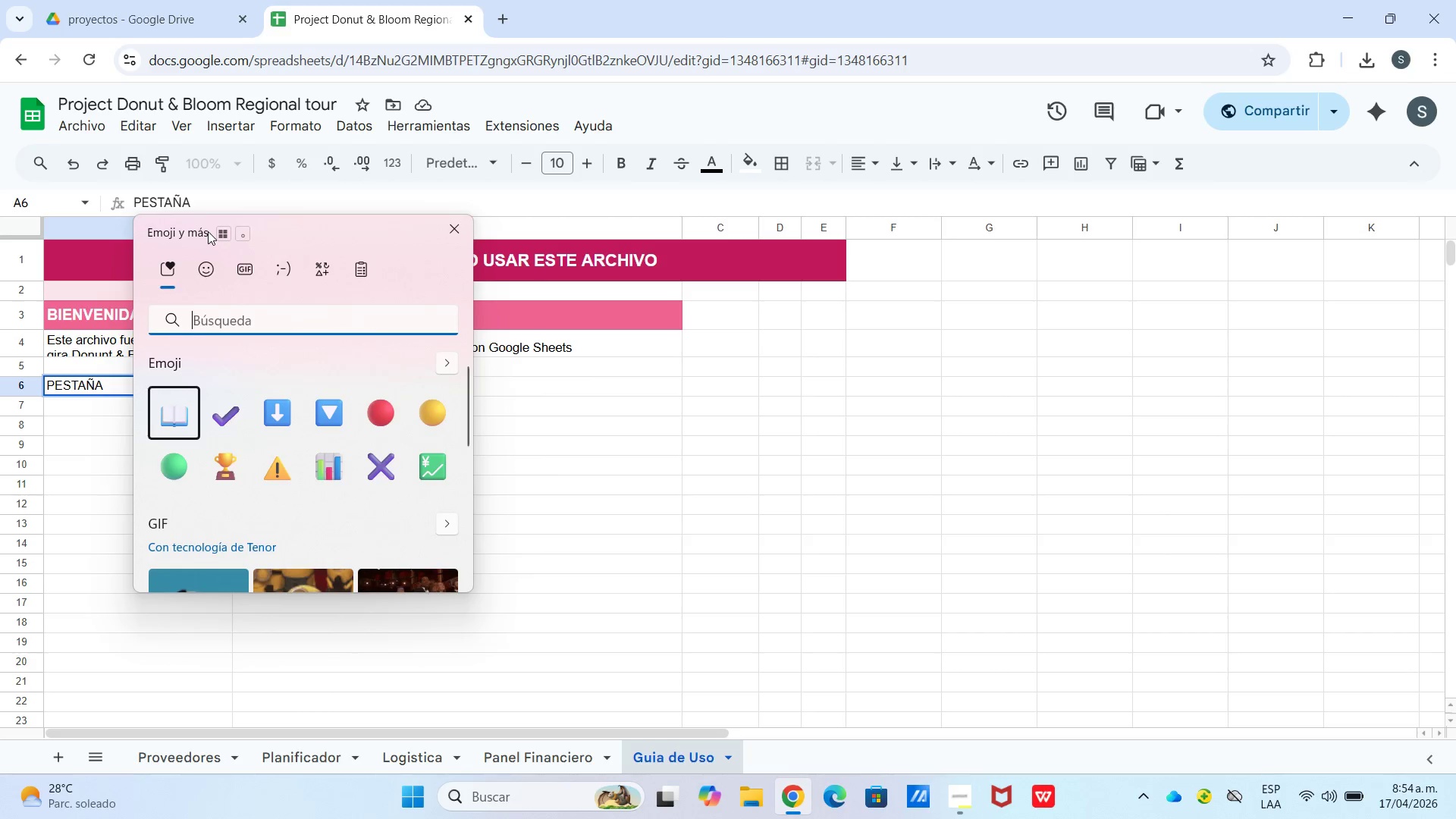 
type(BAM)
key(Backspace)
type(N)
 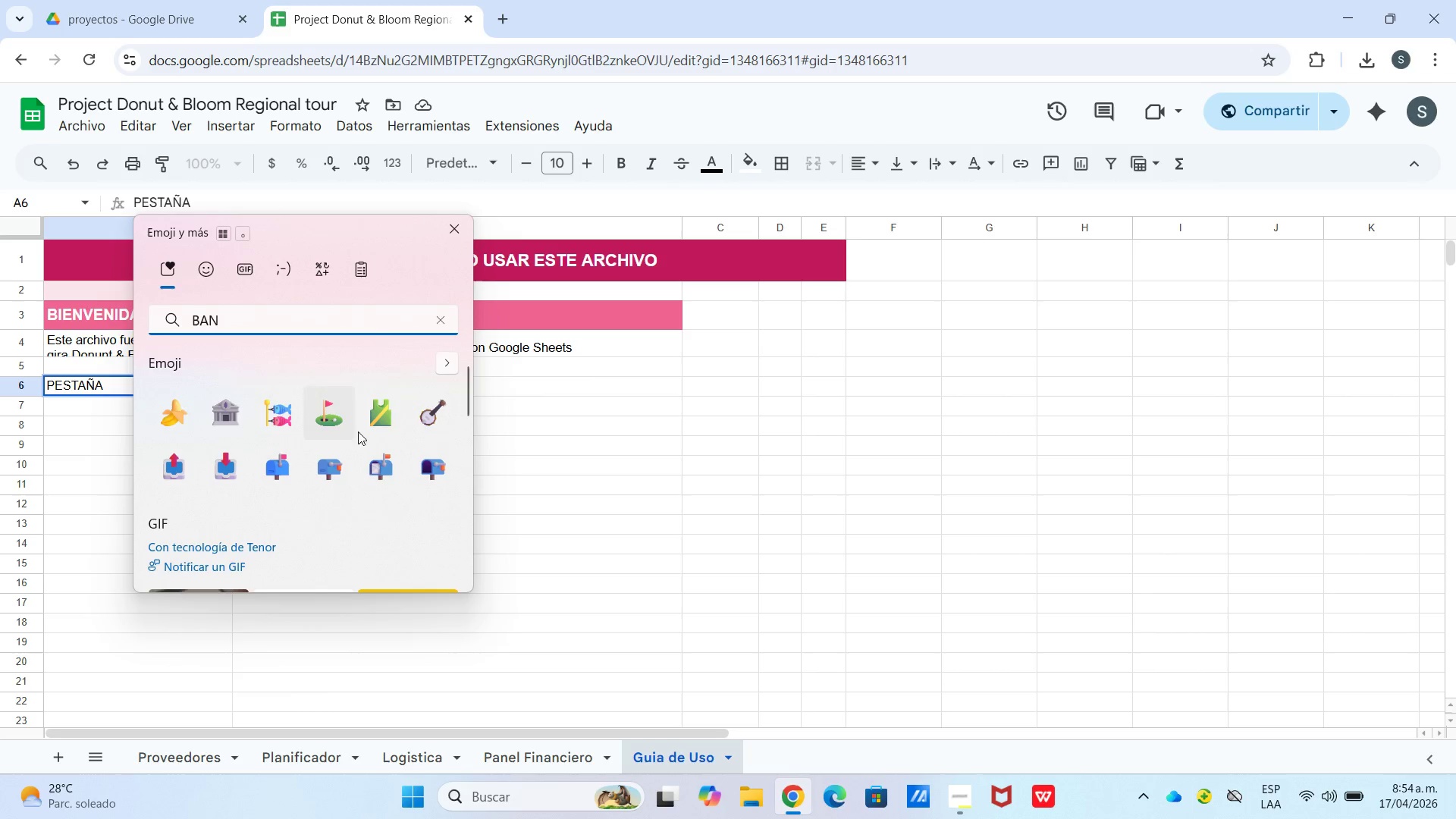 
scroll: coordinate [406, 432], scroll_direction: down, amount: 2.0
 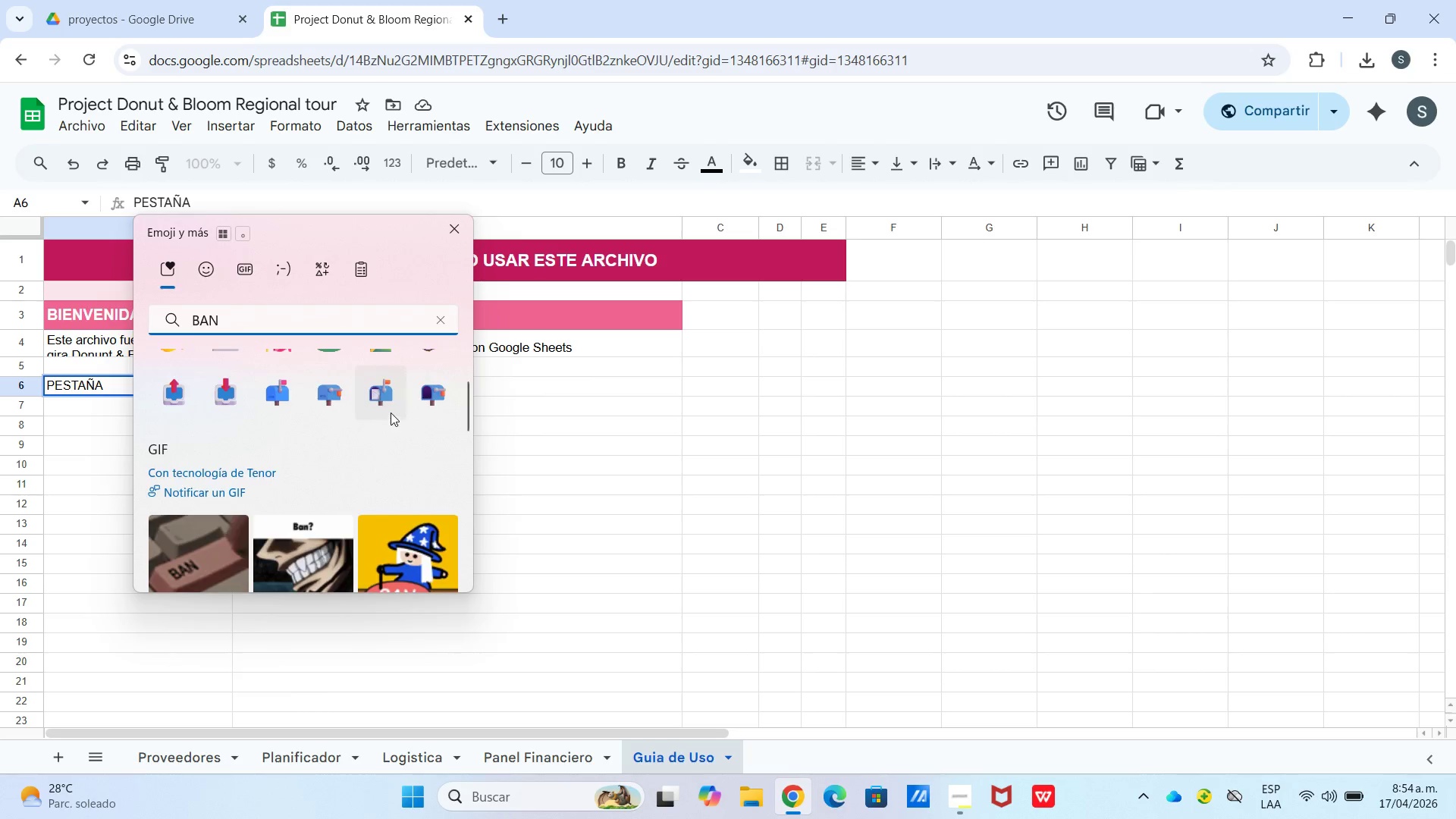 
scroll: coordinate [391, 413], scroll_direction: up, amount: 2.0
 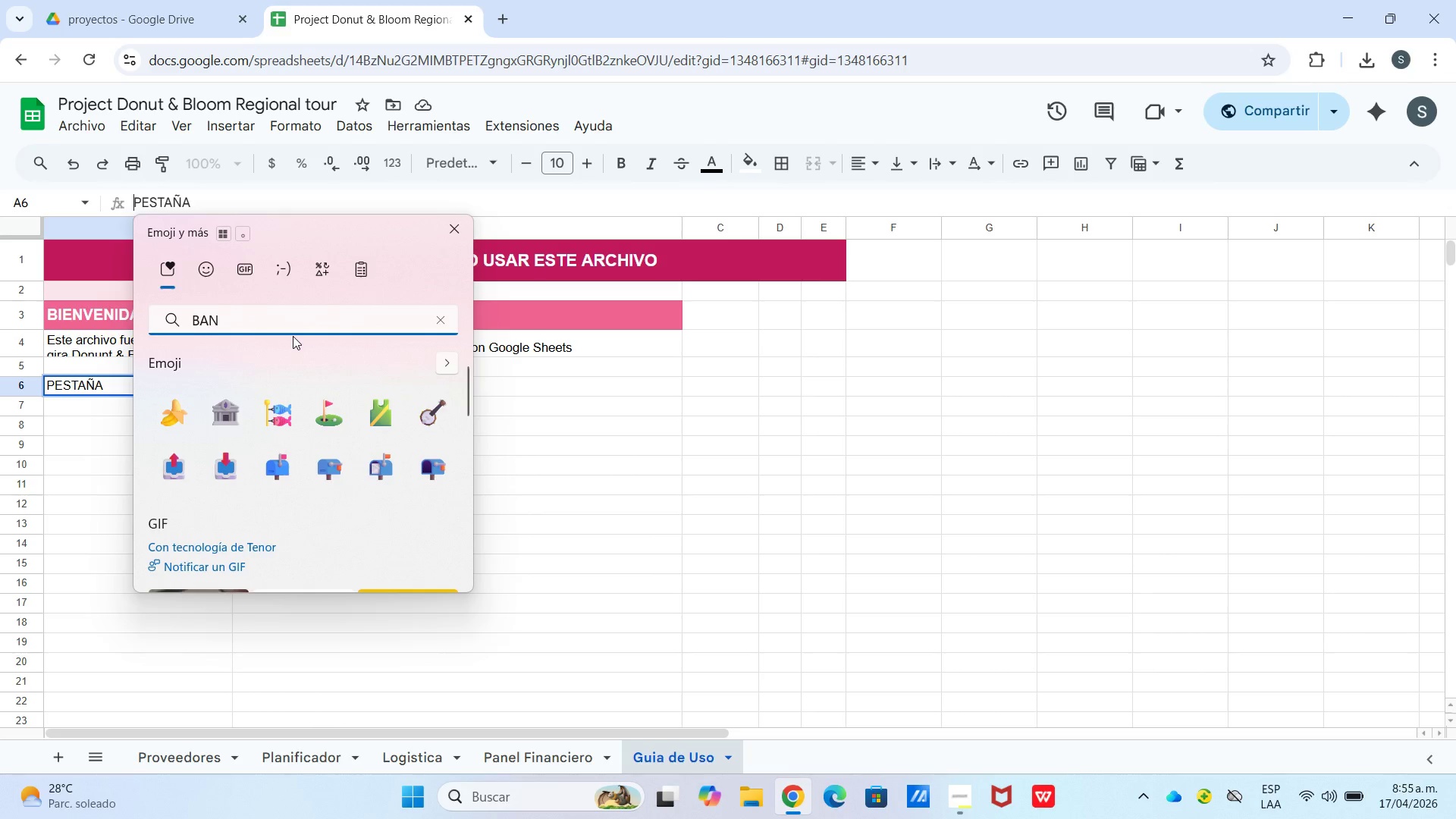 
hold_key(key=Backspace, duration=0.78)
 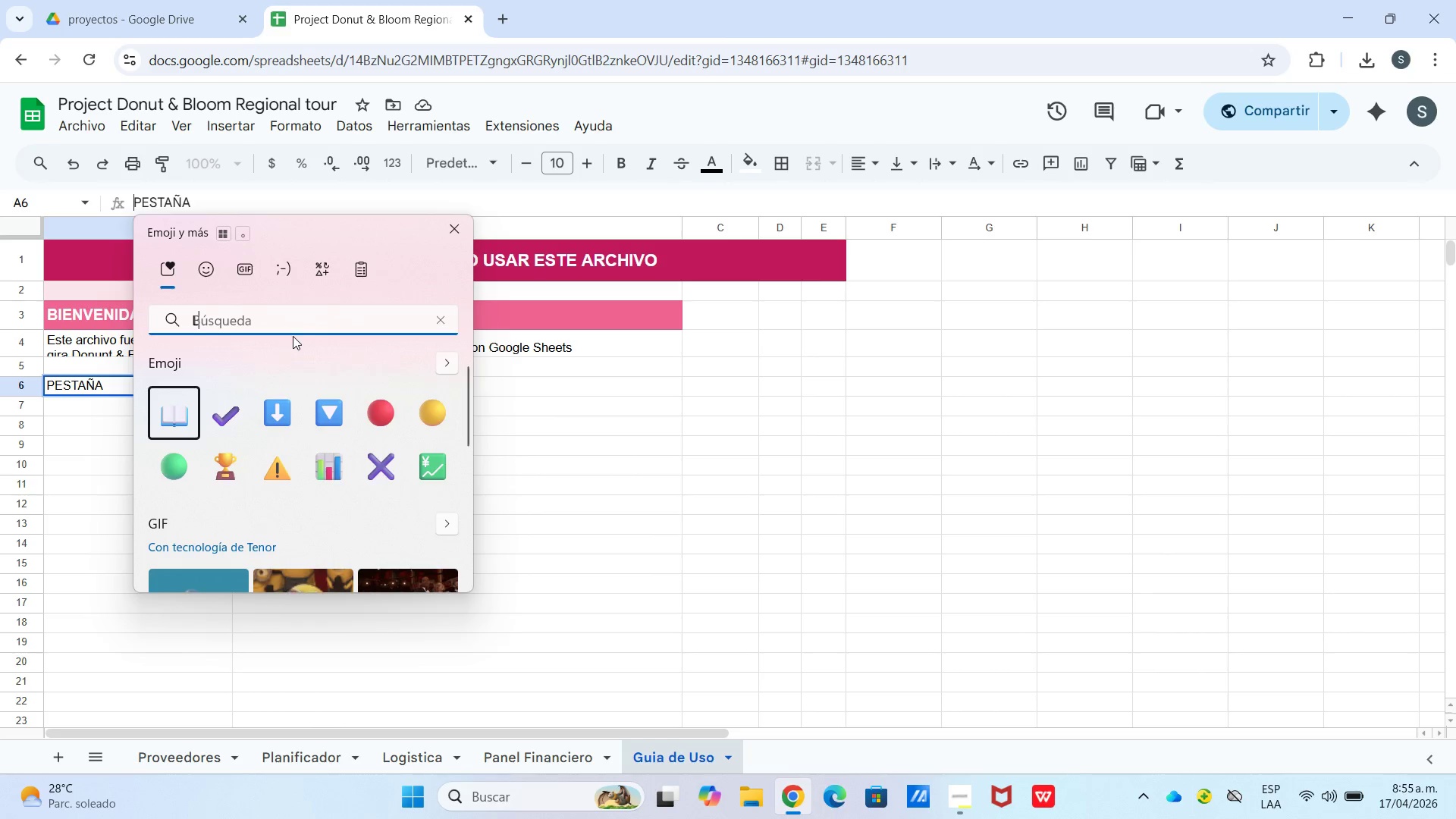 
type(LIST)
 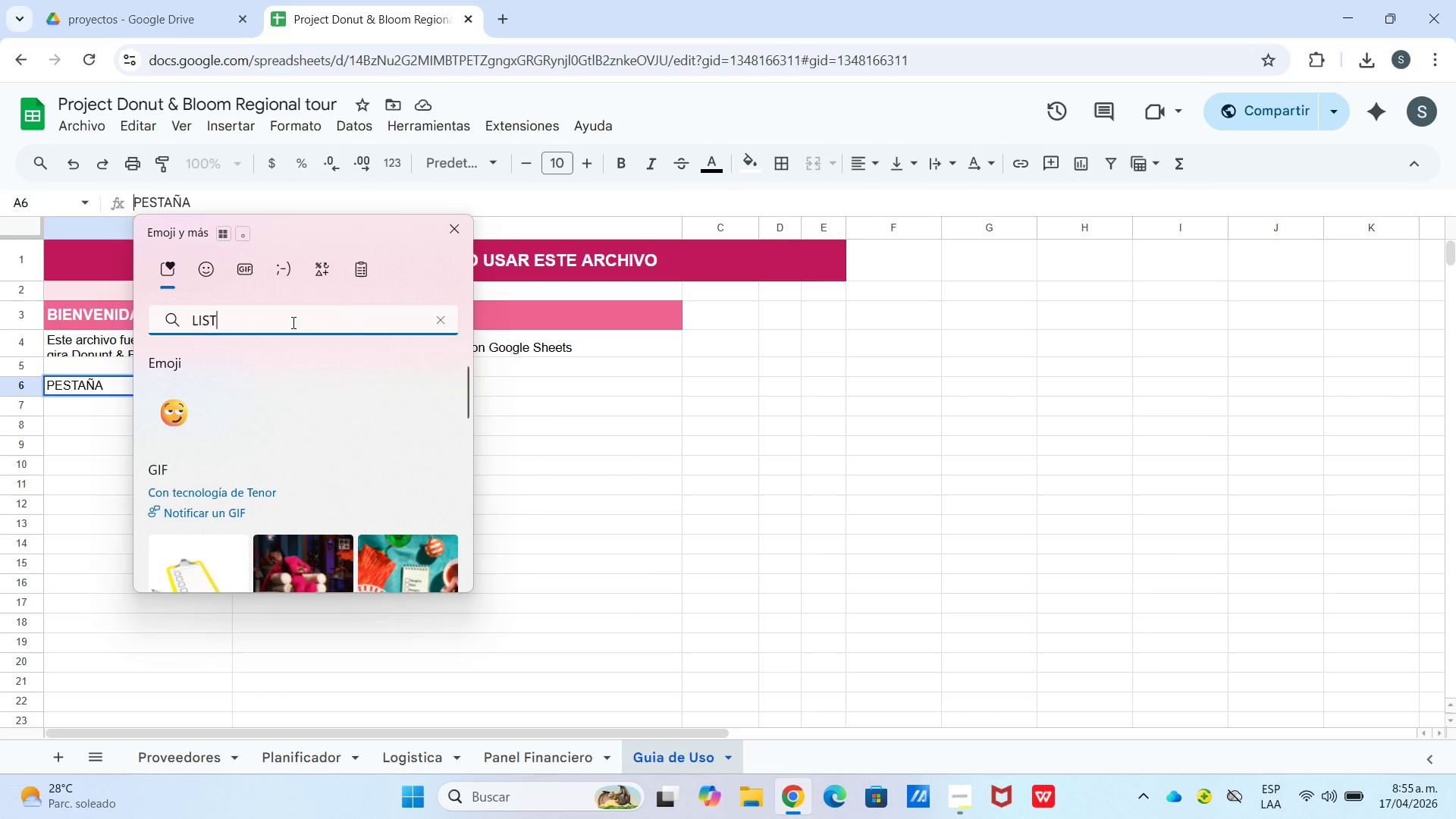 
left_click([287, 270])
 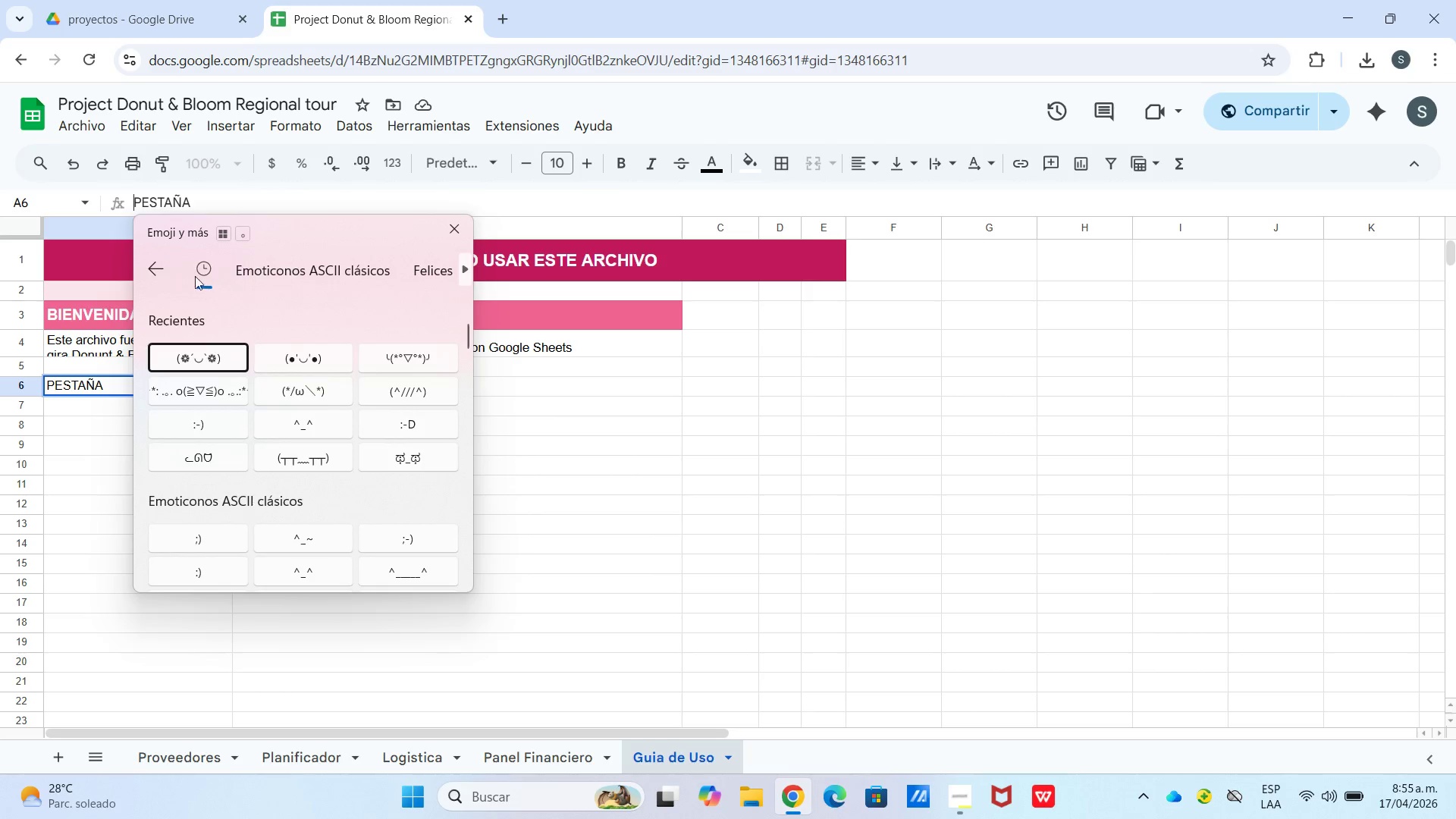 
left_click([153, 275])
 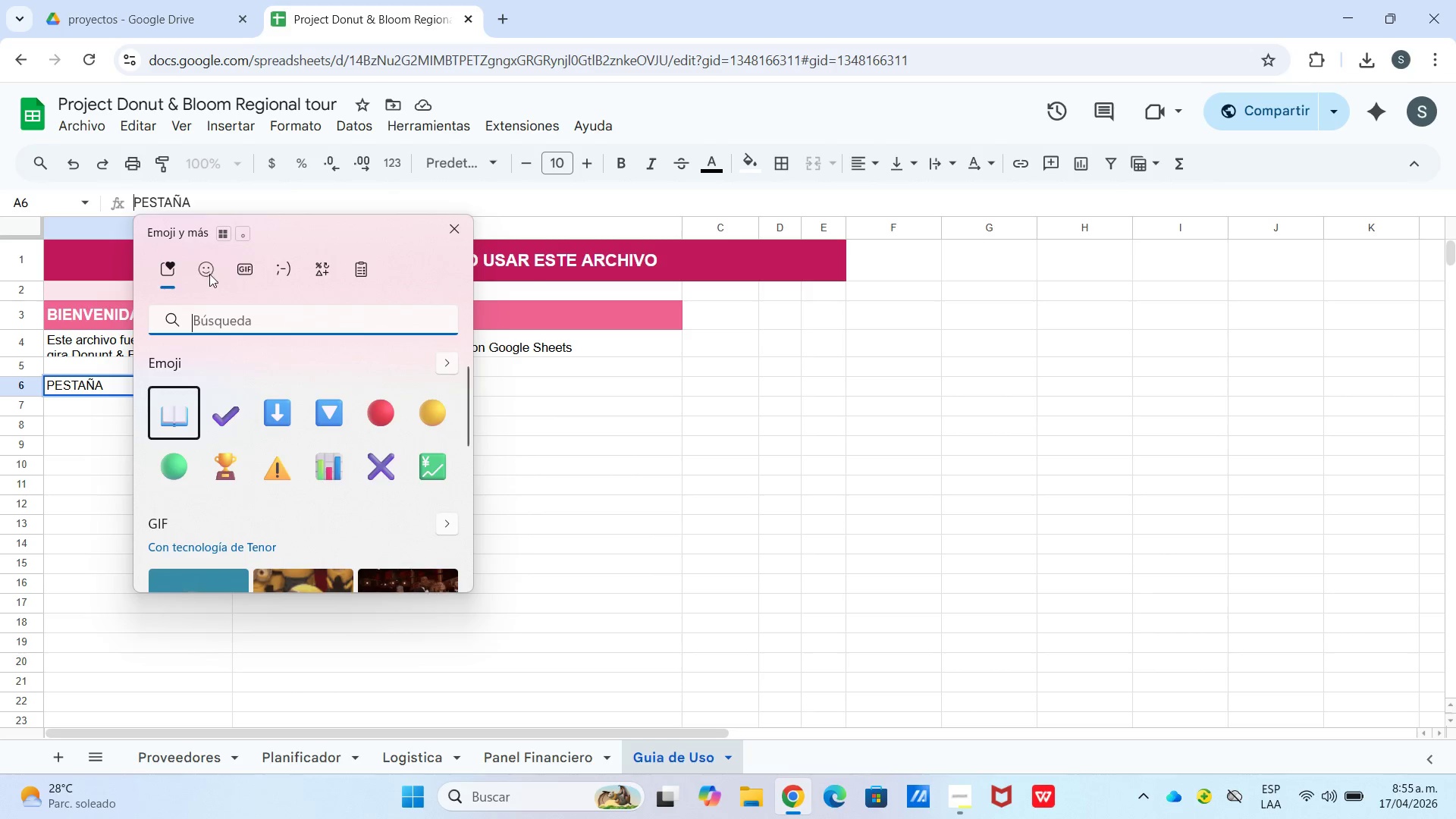 
left_click([207, 272])
 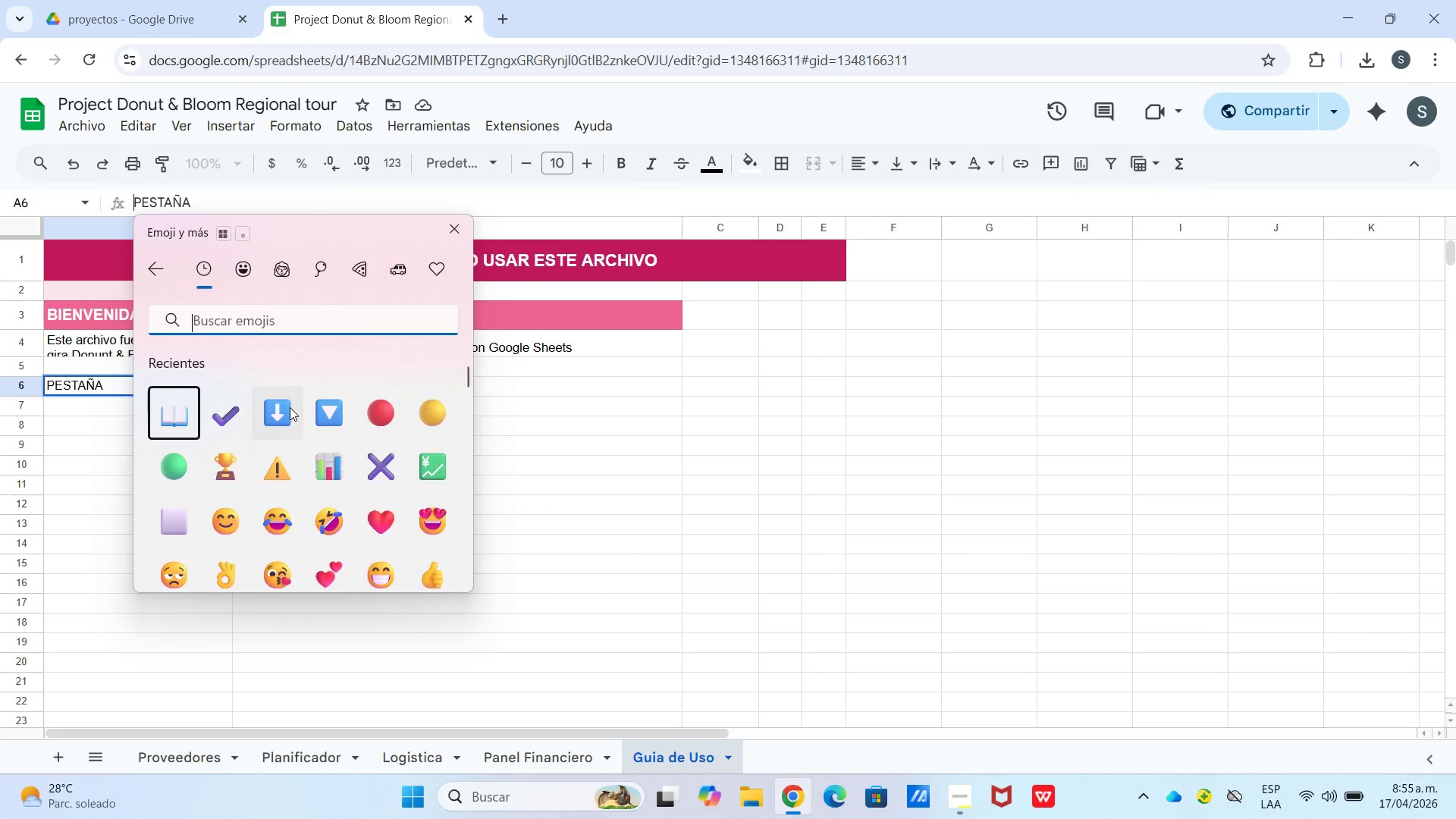 
scroll: coordinate [315, 455], scroll_direction: down, amount: 12.0
 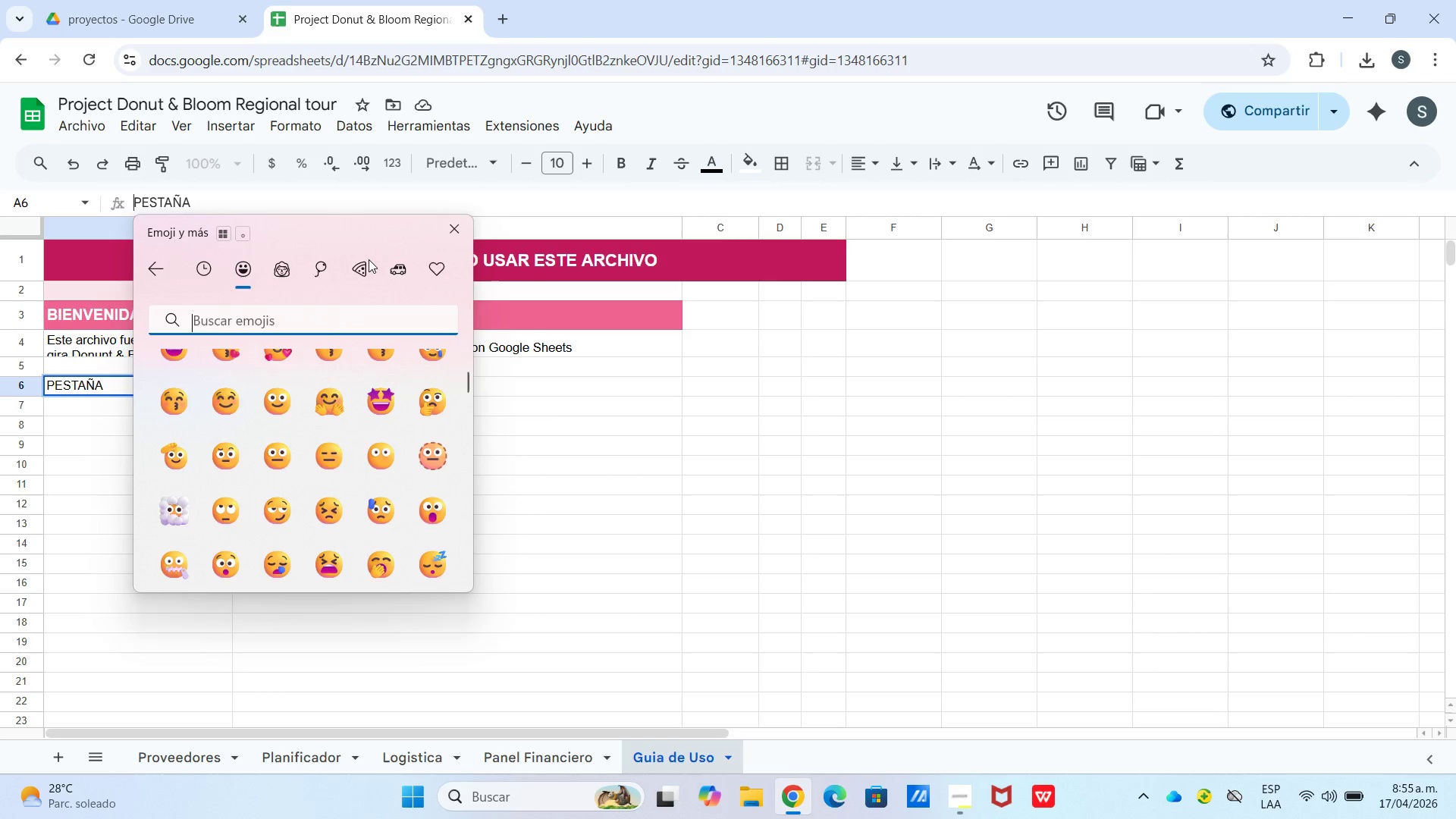 
left_click([369, 259])
 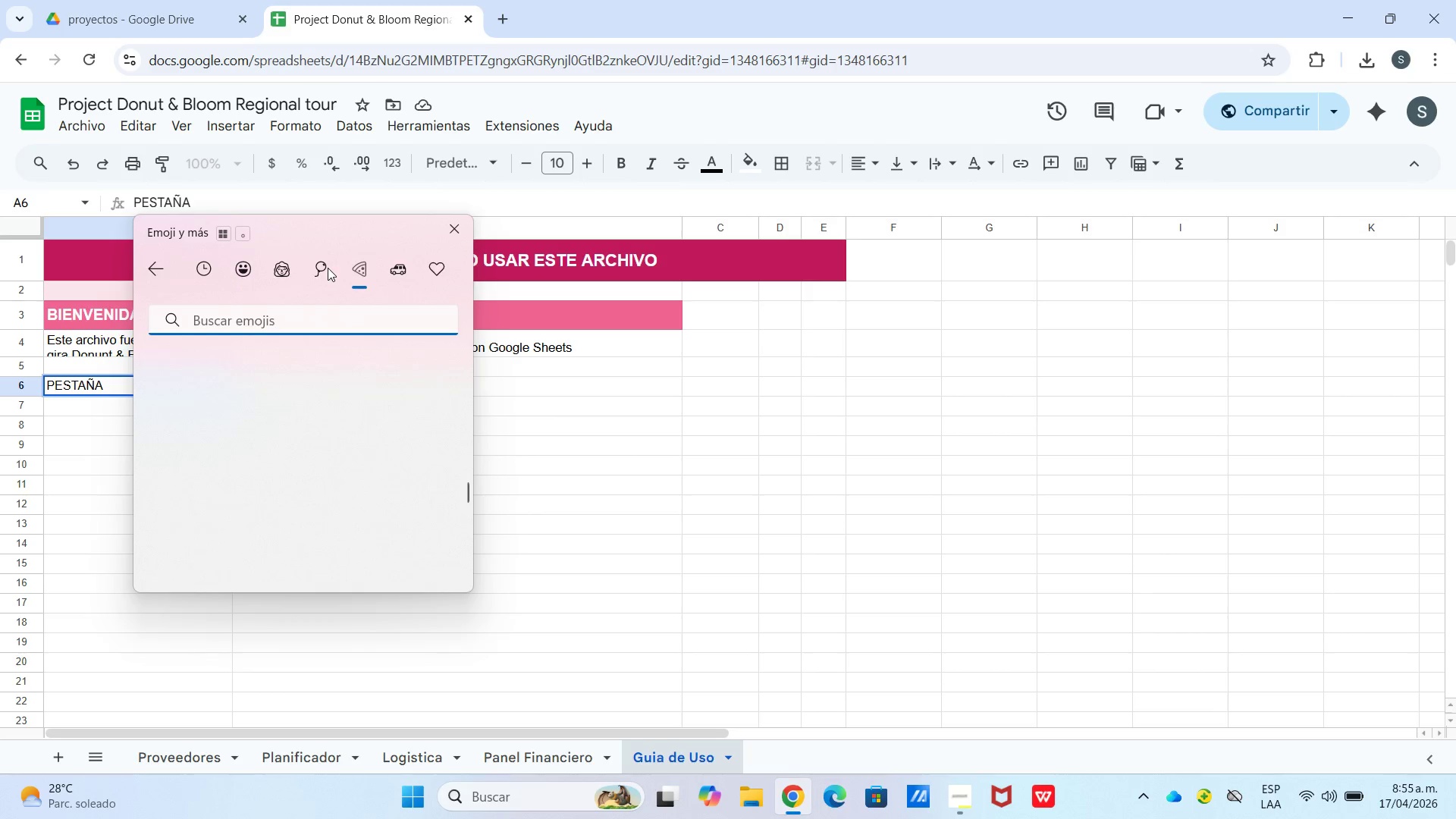 
left_click([328, 268])
 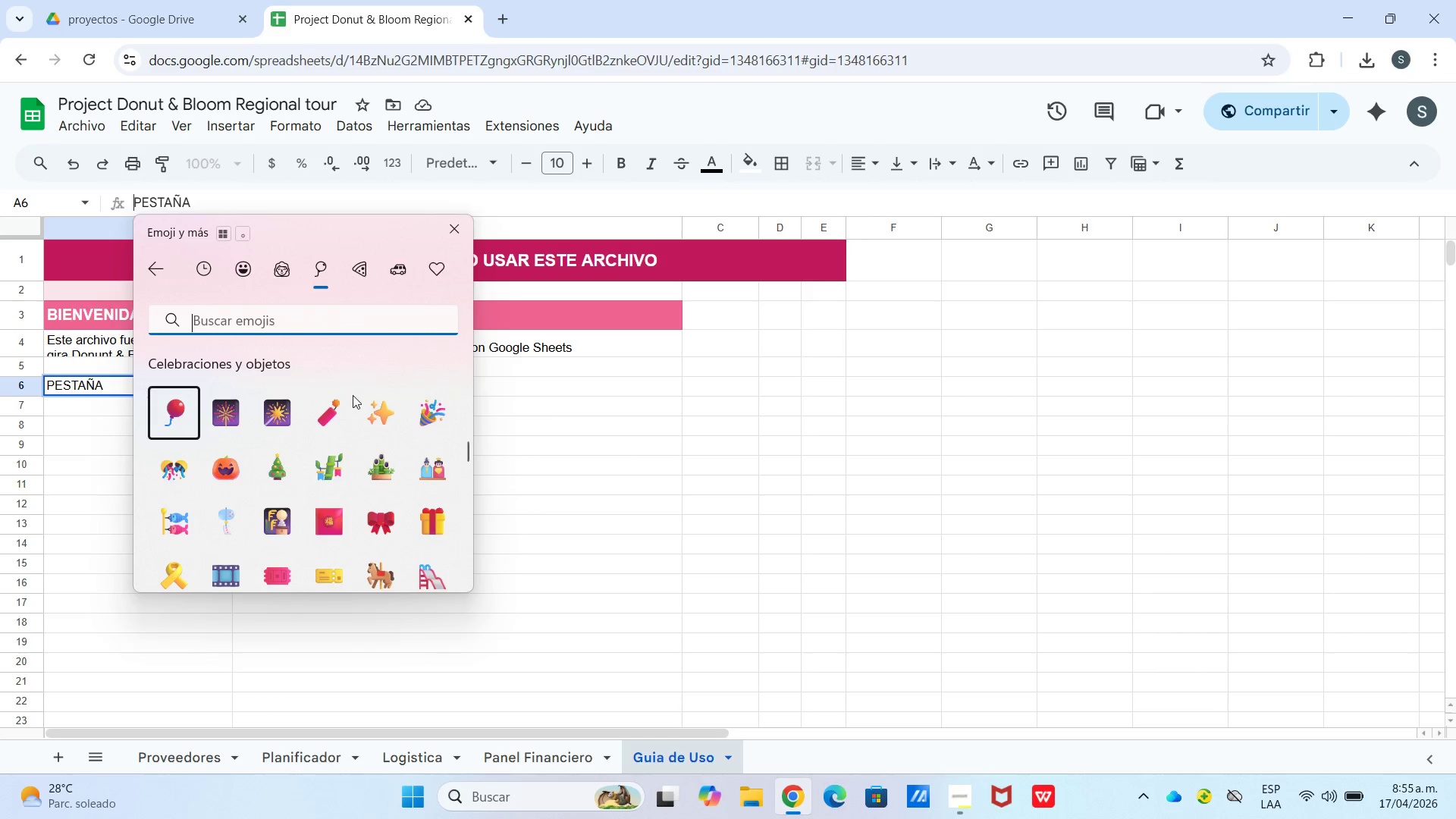 
scroll: coordinate [358, 515], scroll_direction: down, amount: 68.0
 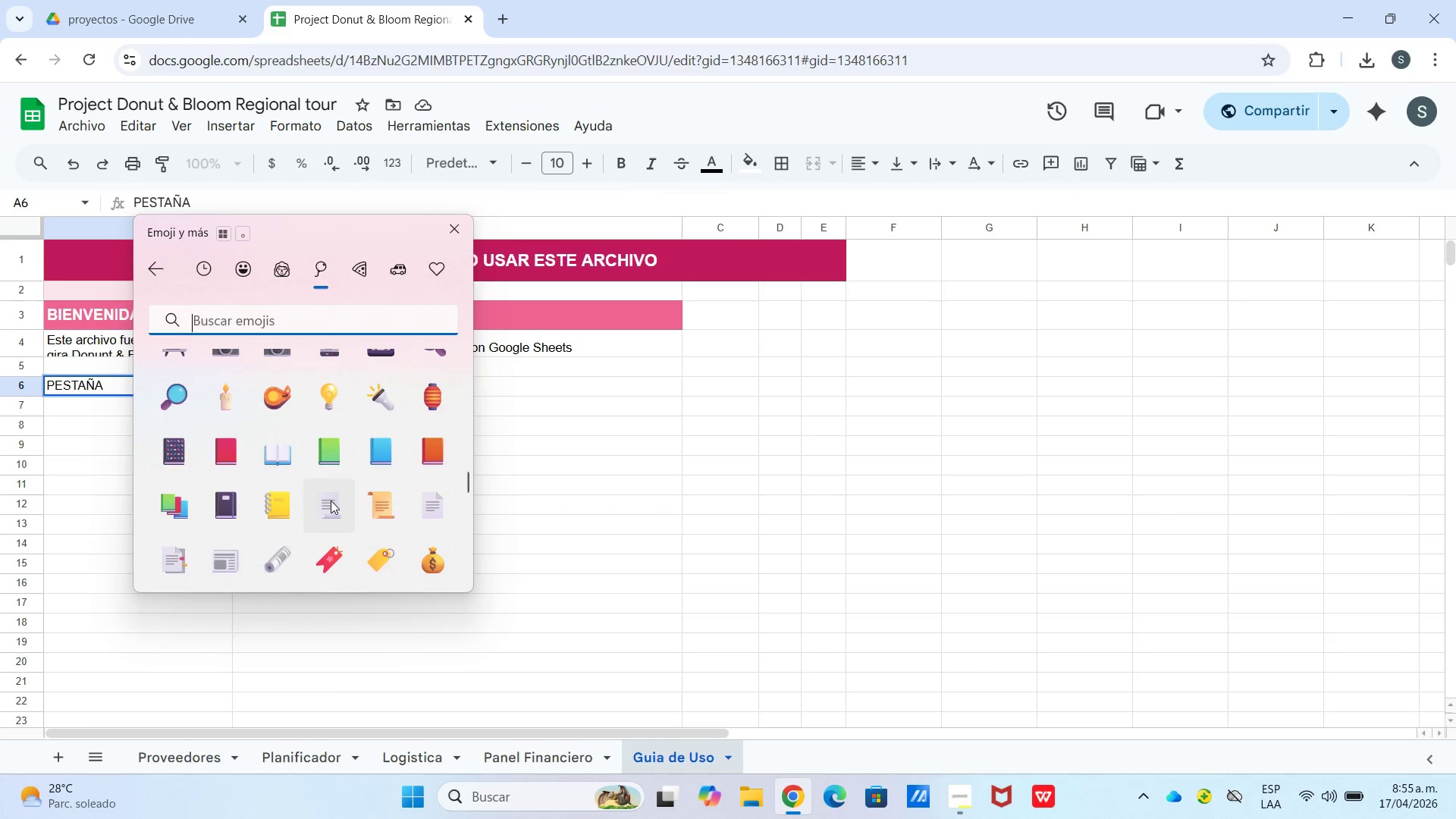 
mouse_move([179, 548])
 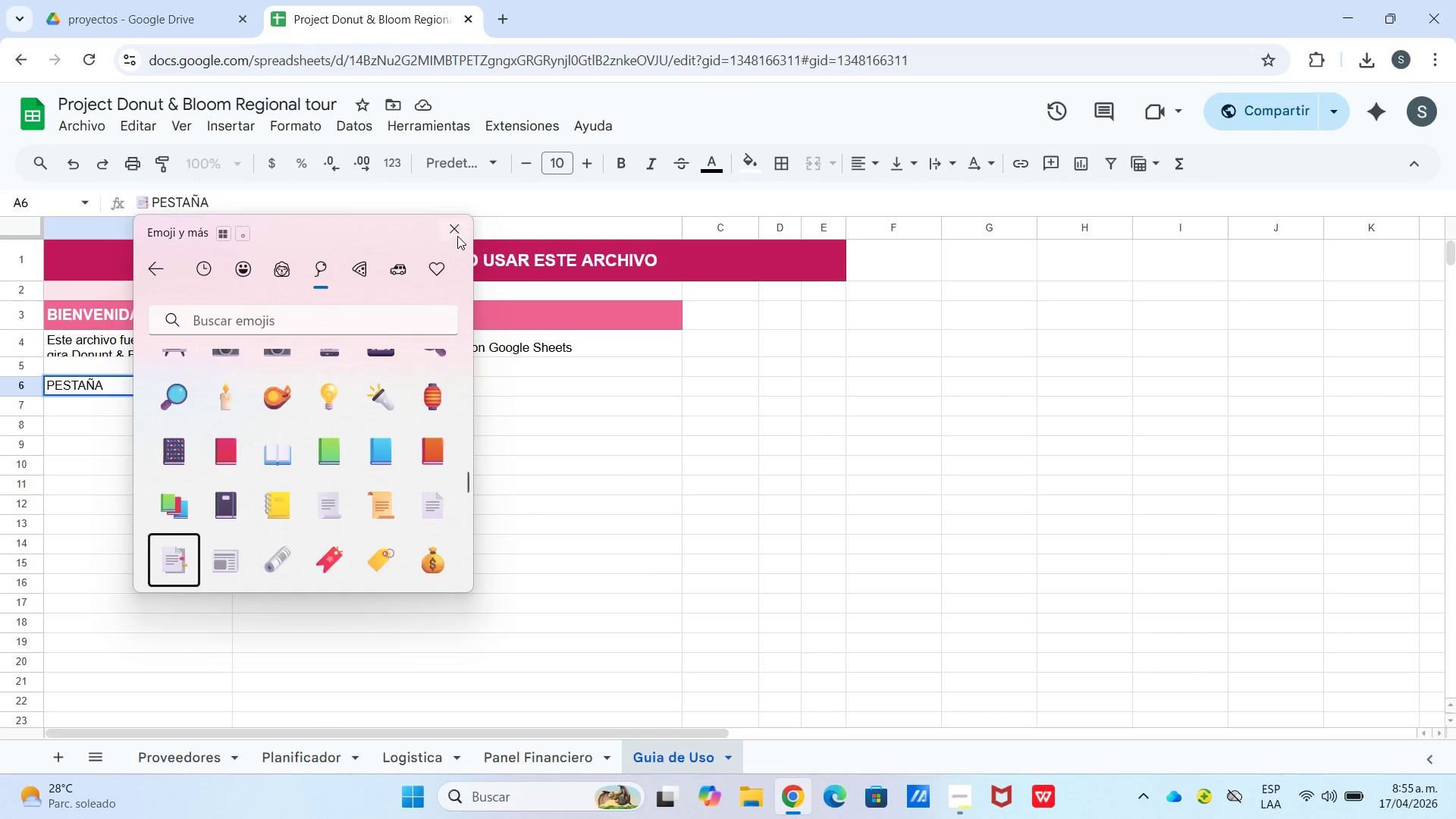 
left_click([469, 231])
 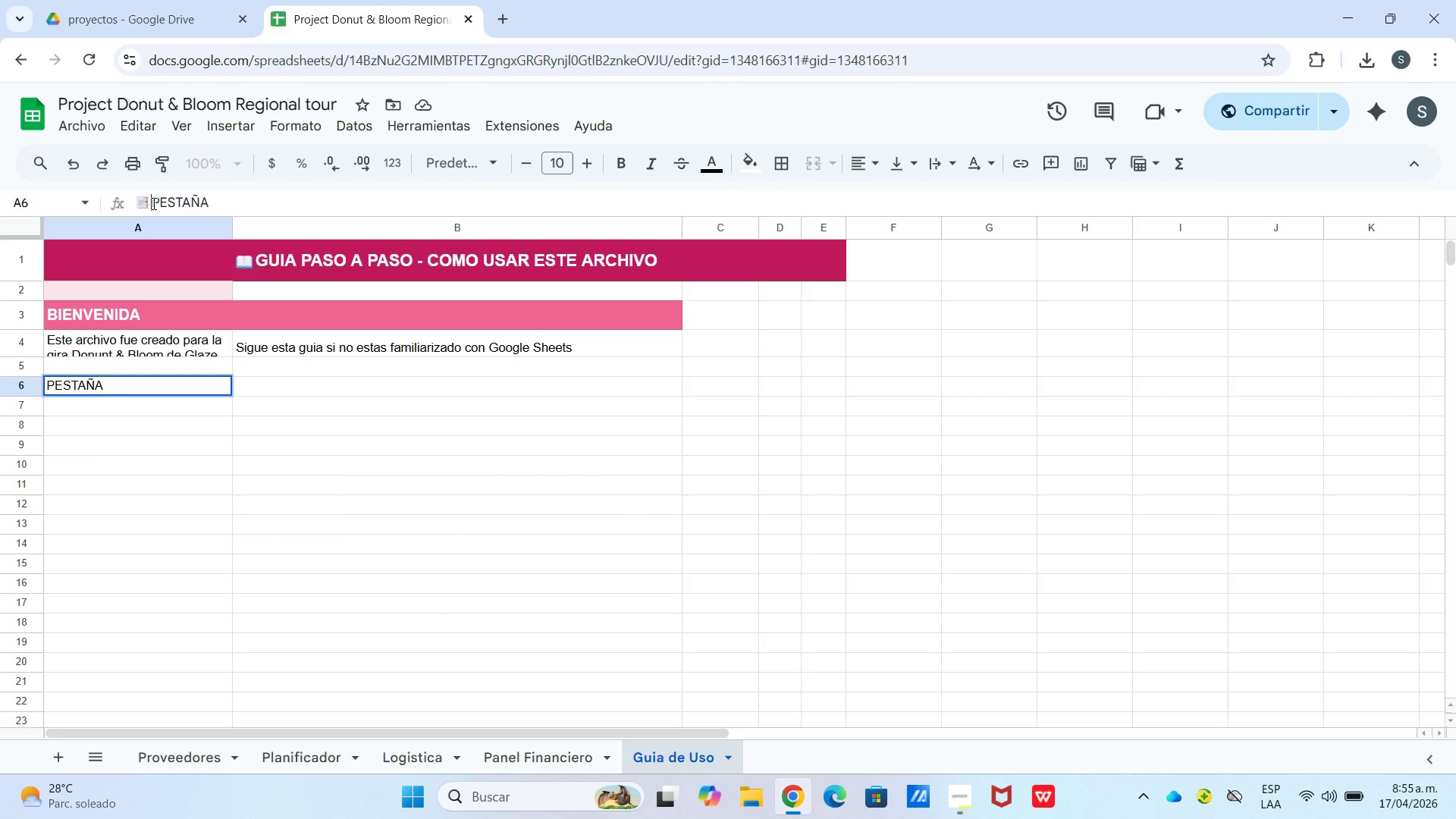 
left_click_drag(start_coordinate=[151, 202], to_coordinate=[137, 202])
 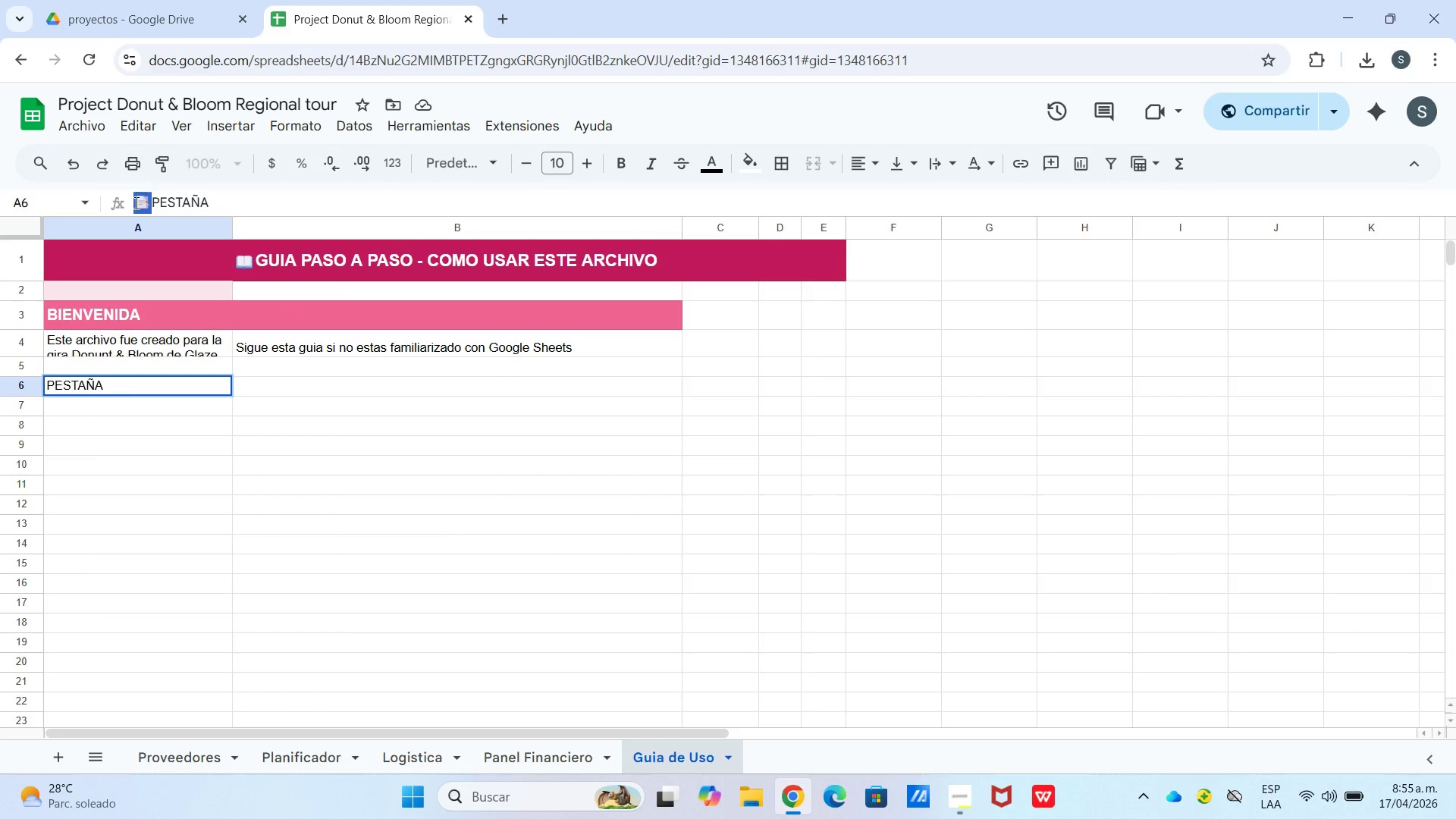 
key(Control+C)
 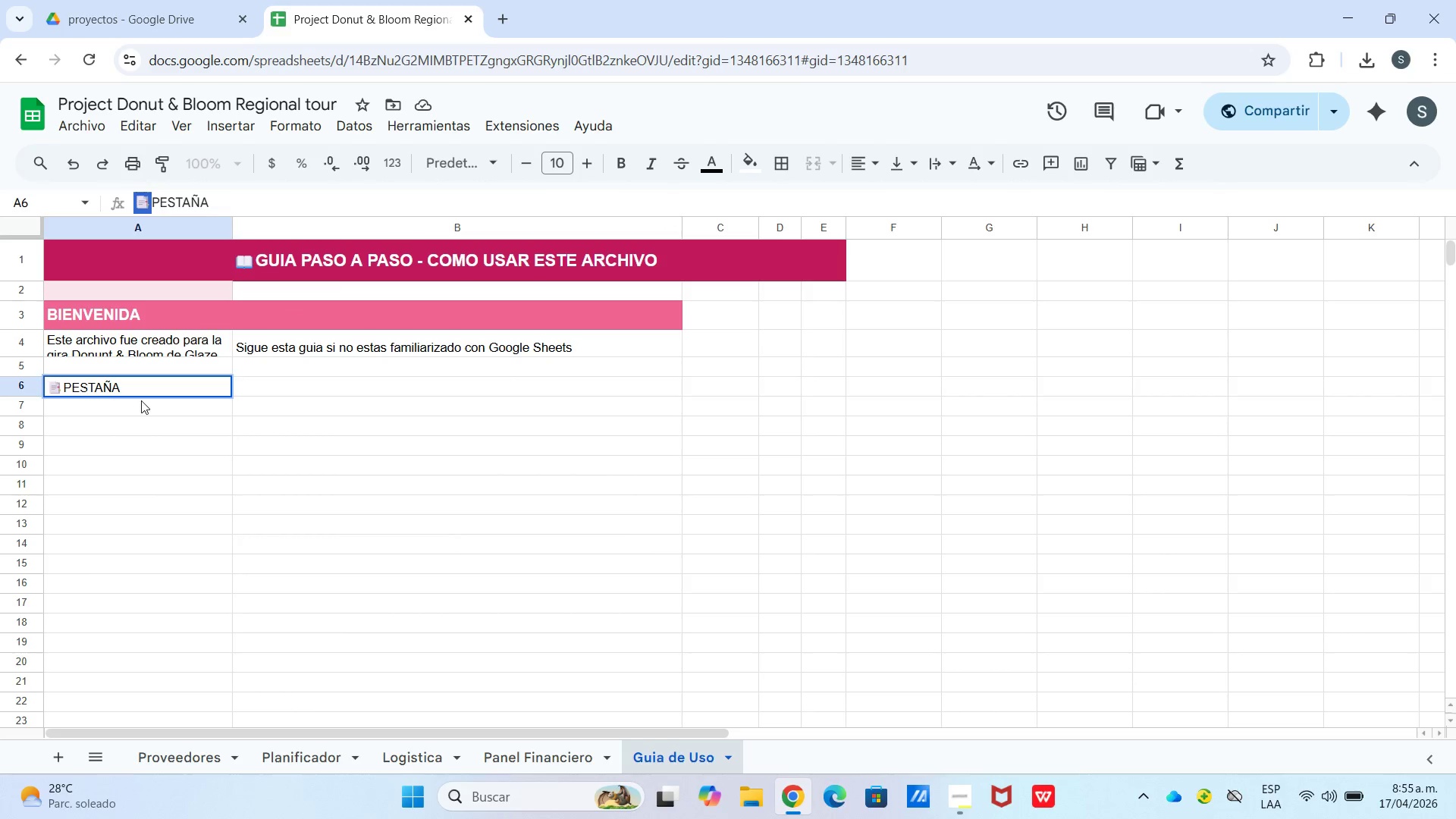 
left_click([144, 401])
 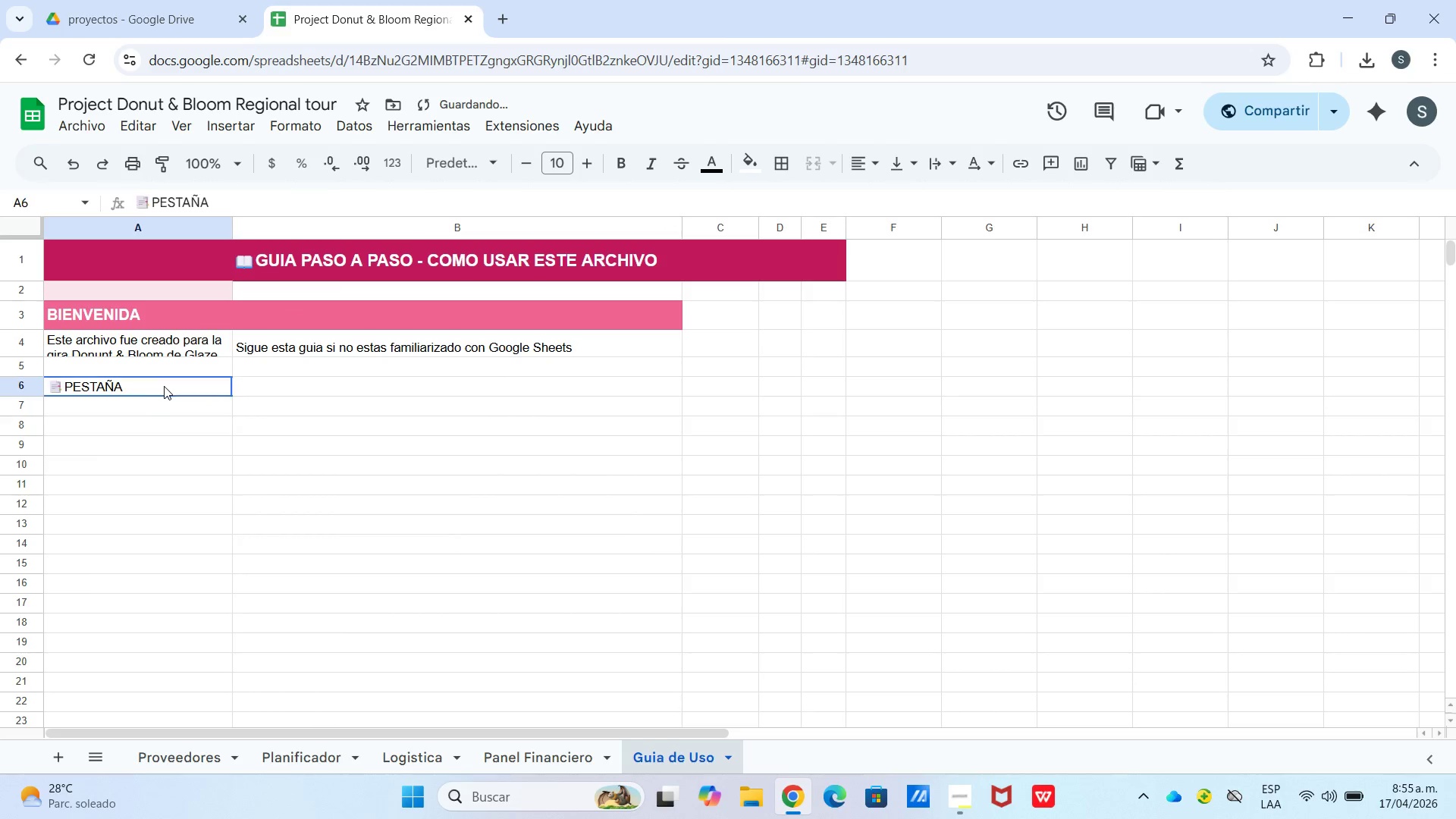 
left_click([164, 386])
 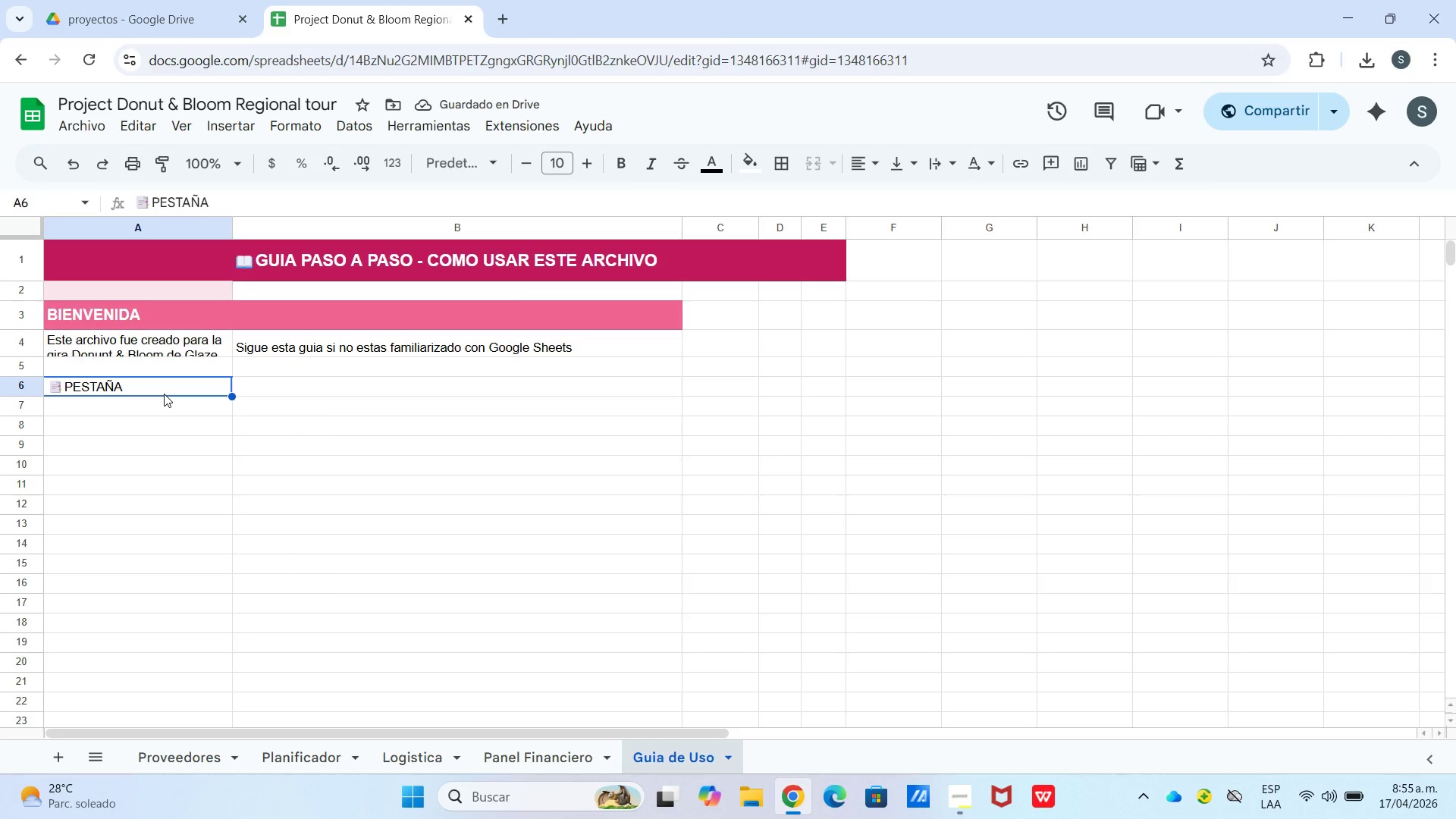 
key(Space)
 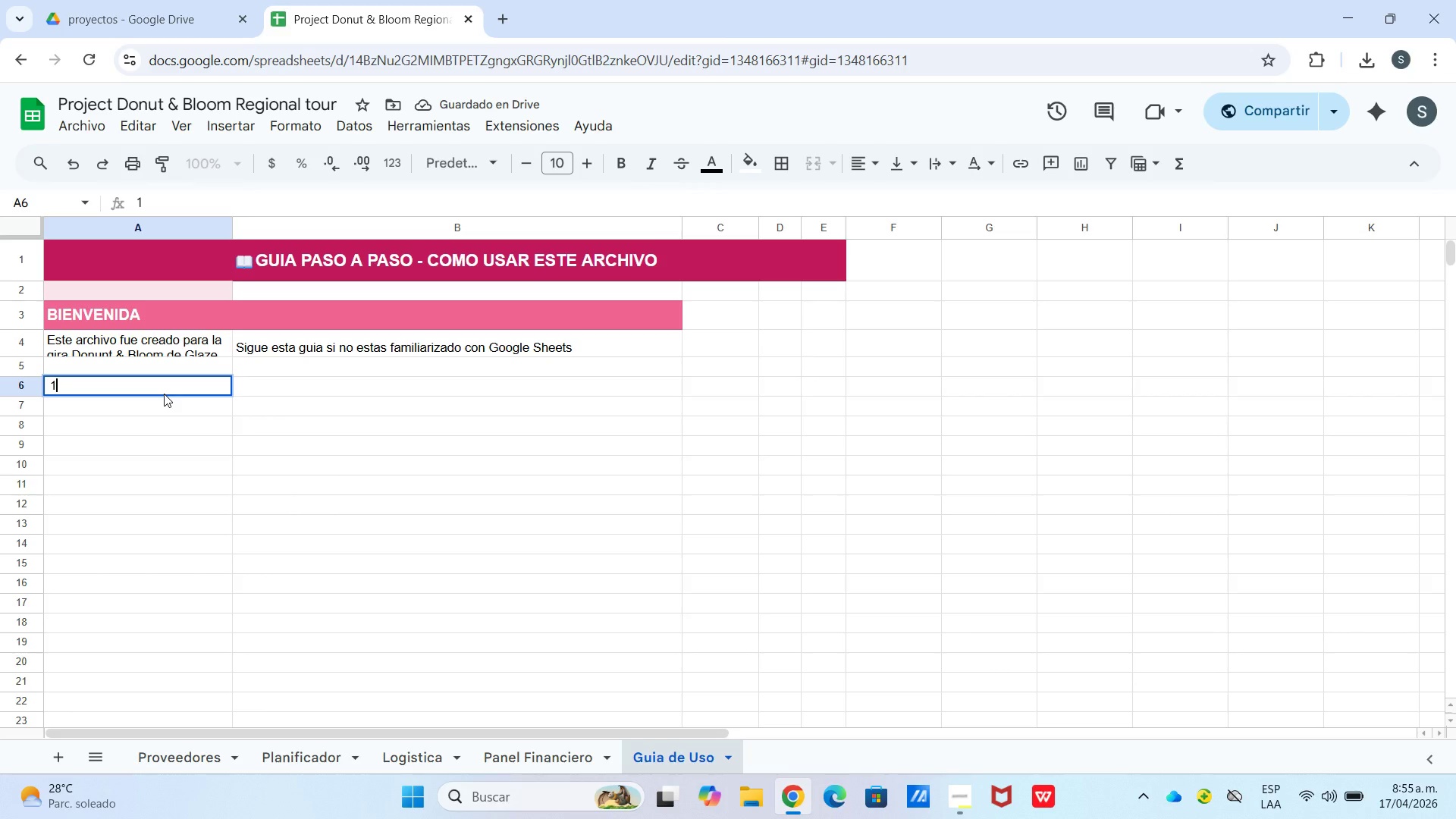 
key(1)
 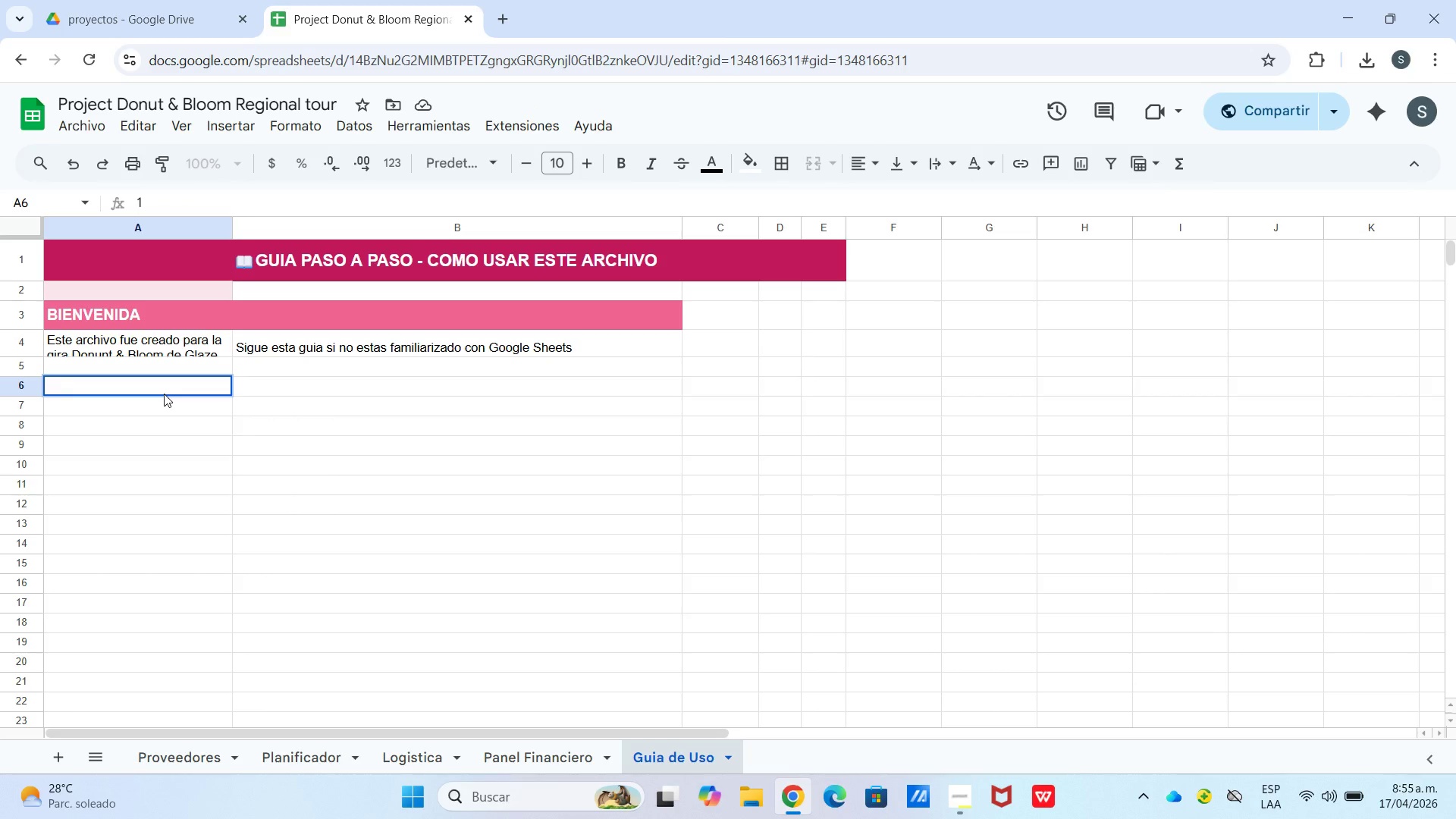 
key(Backspace)
 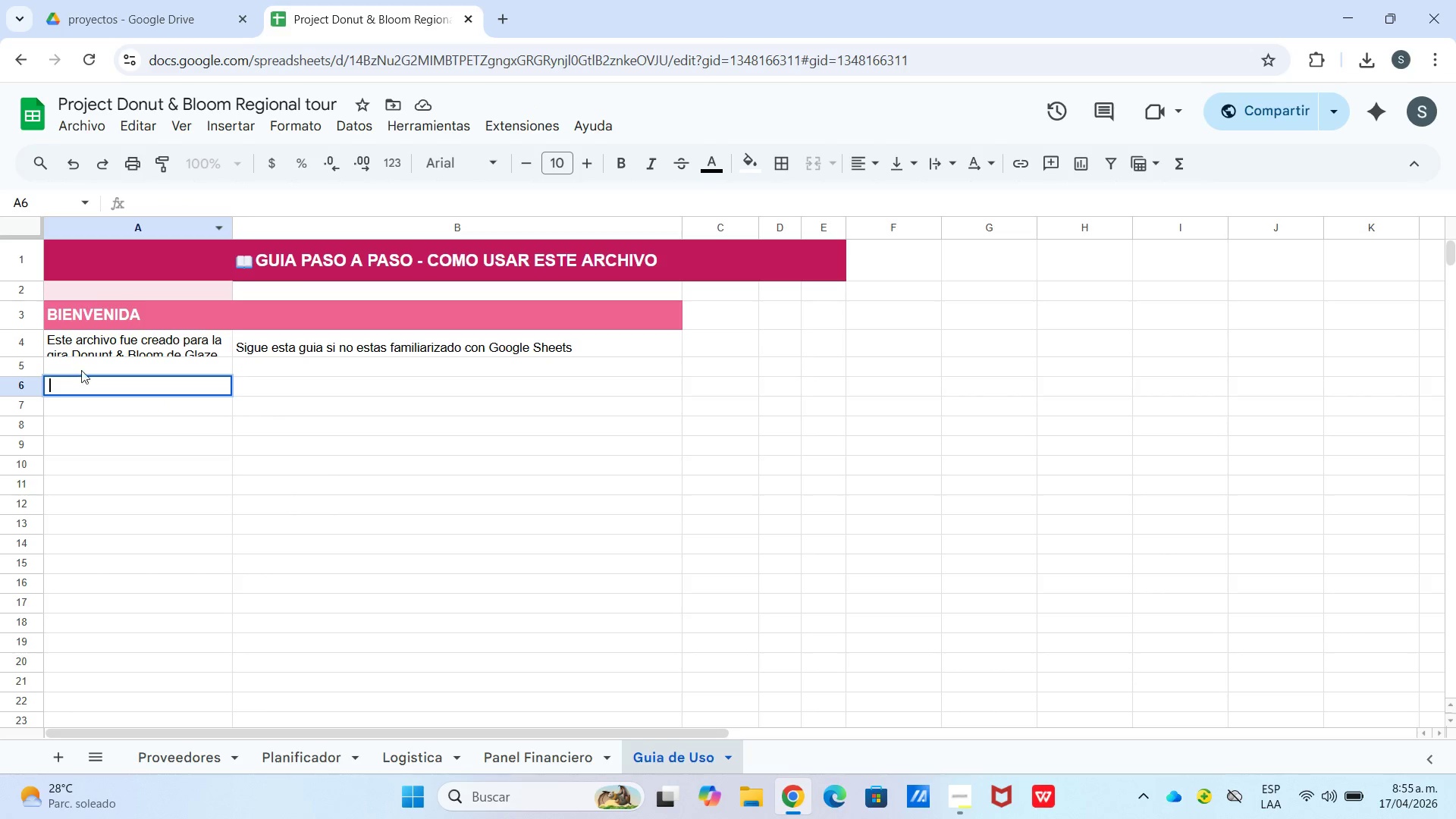 
key(Control+V)
 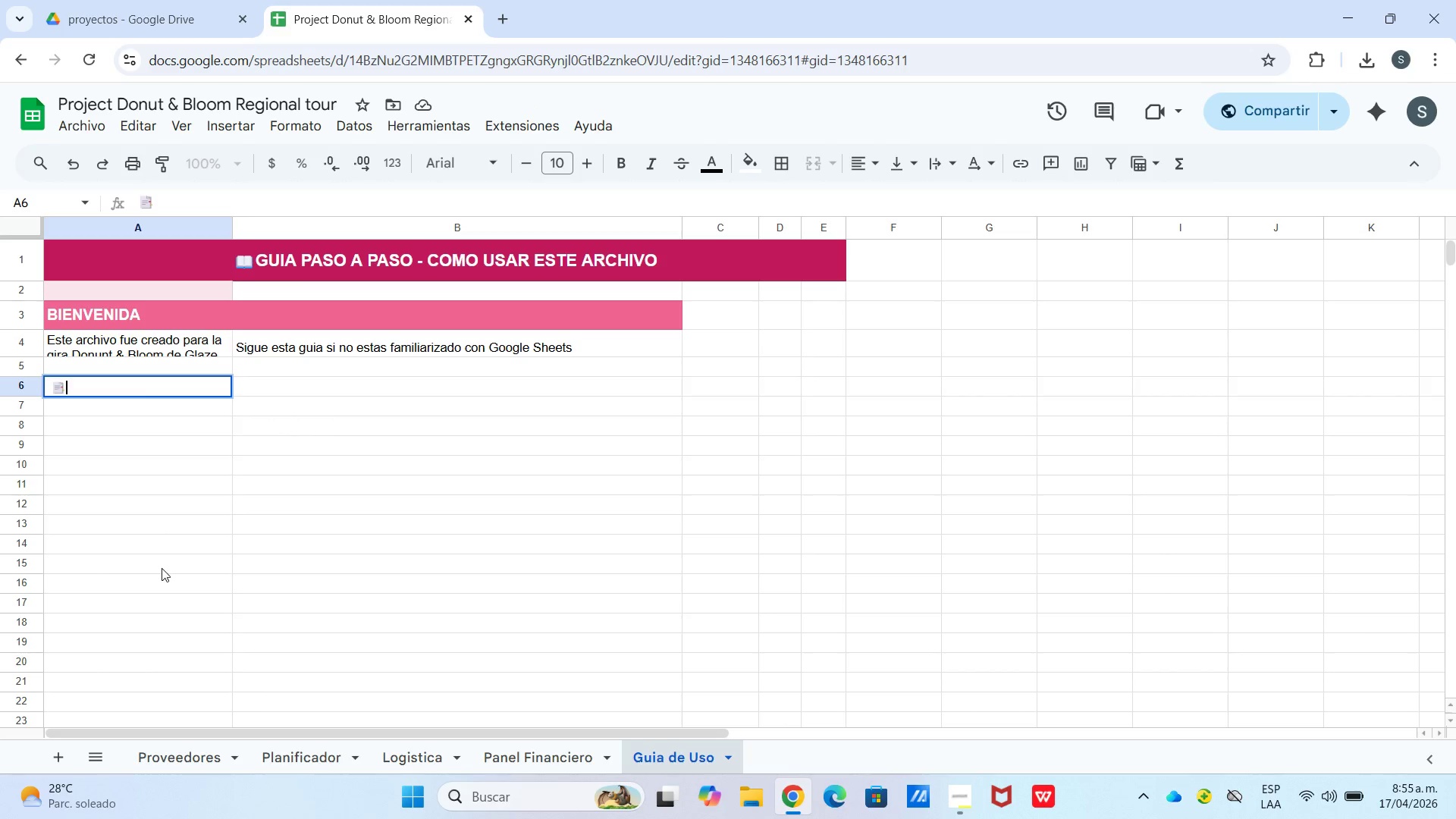 
type(PESTA`A 1-)
 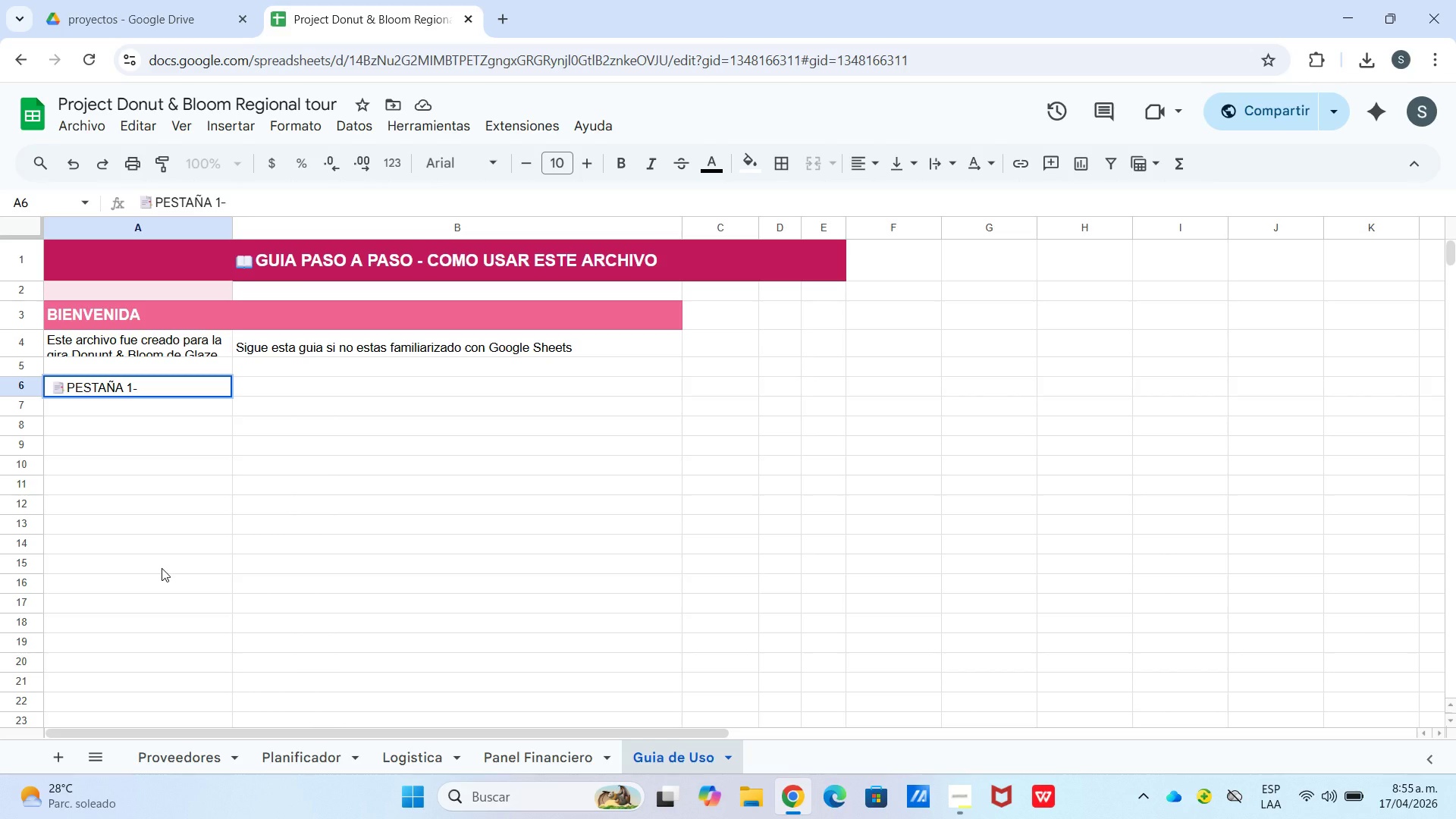 
key(Control+Enter)
 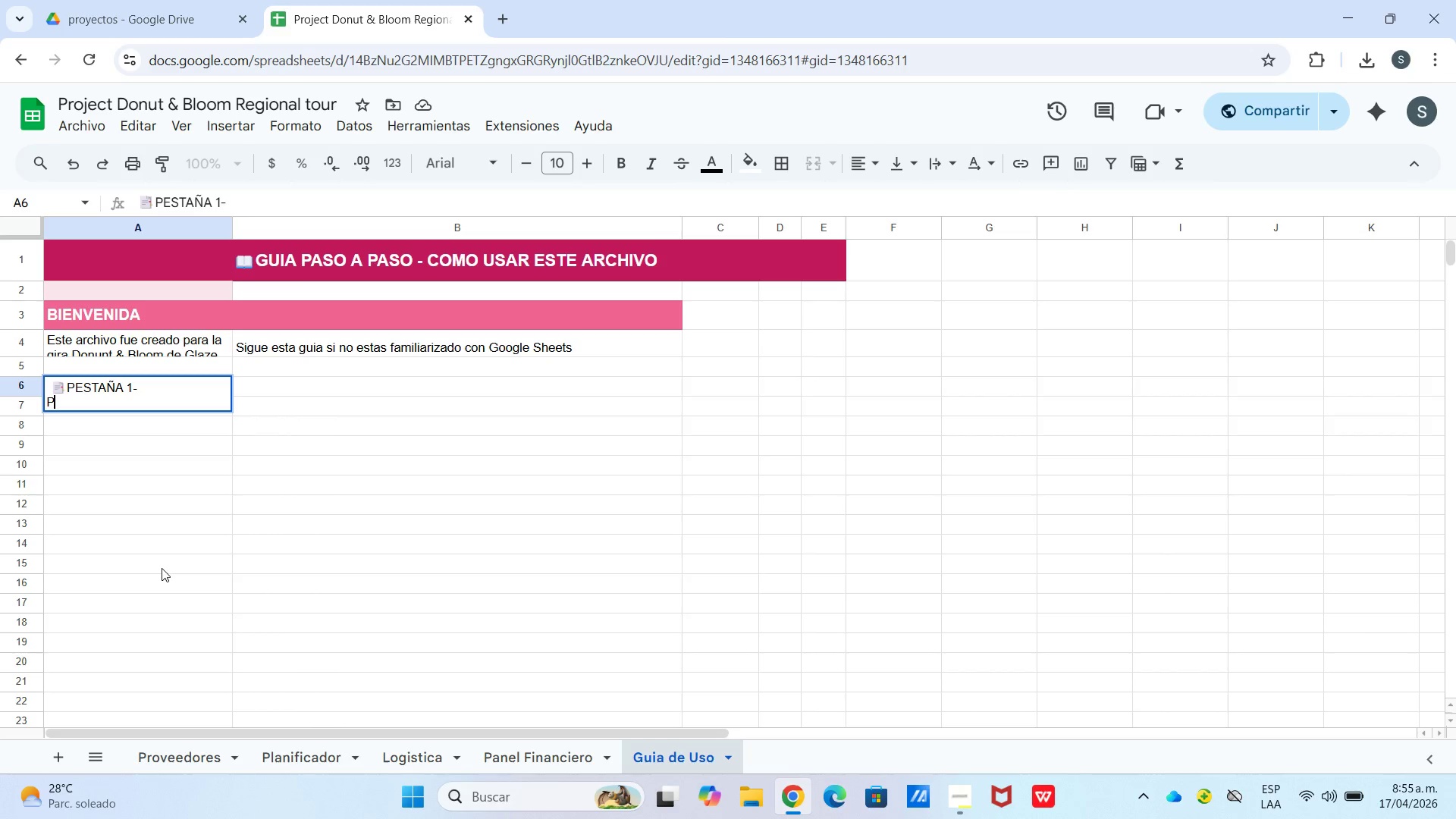 
type(PROVEEDORES)
 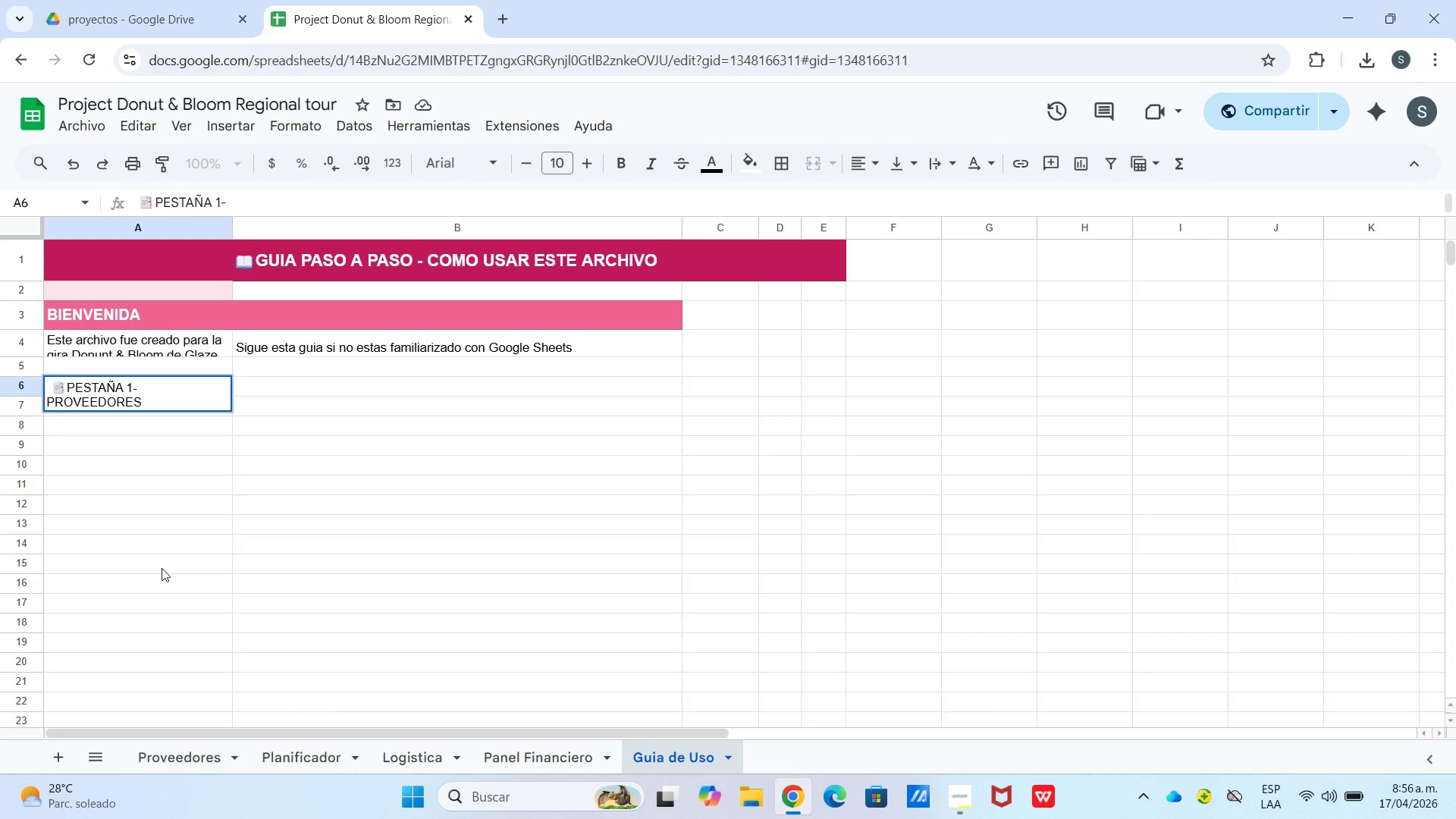 
key(Enter)
 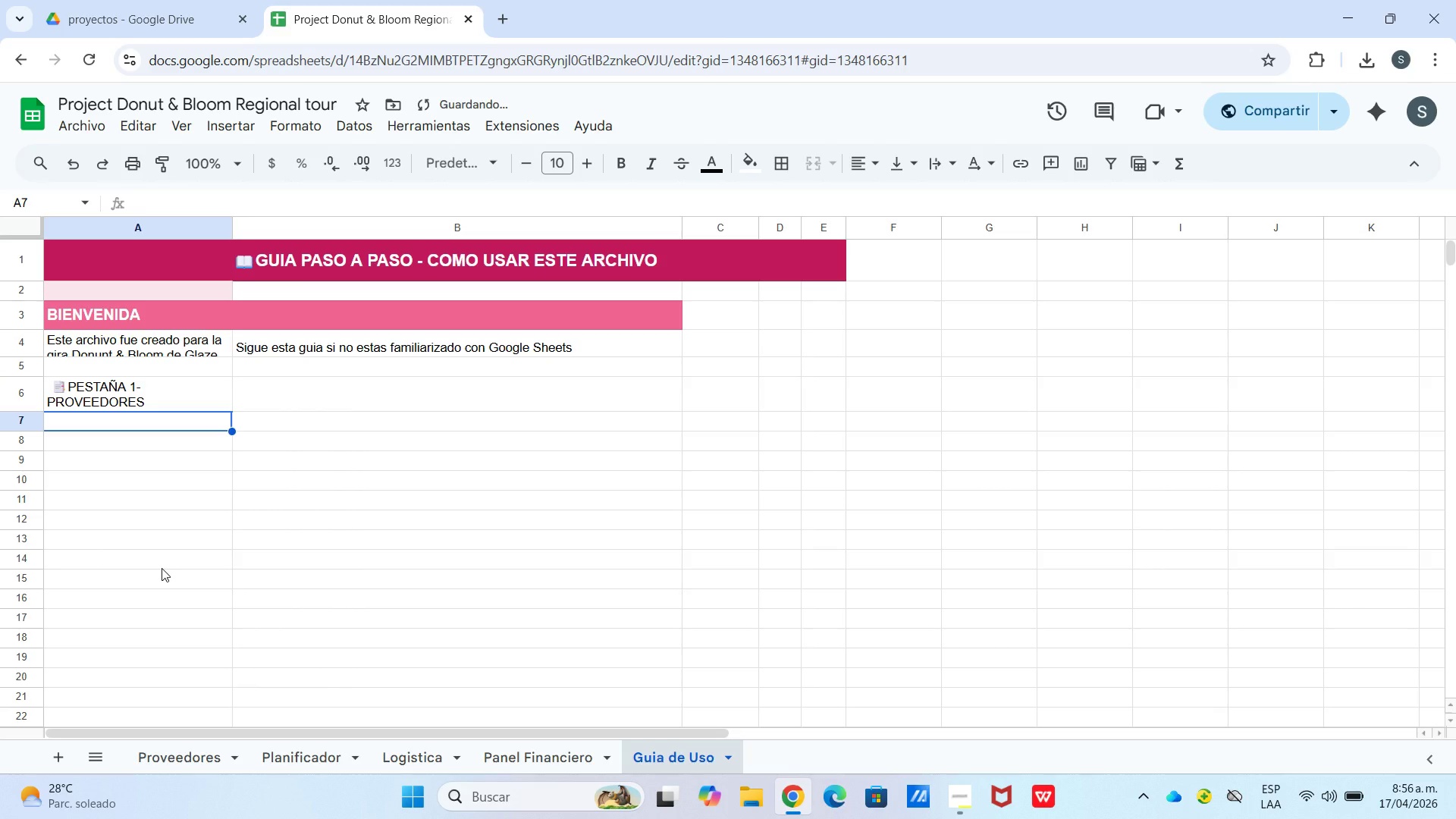 
type({)
key(Backspace)
type(]Que es})
key(Backspace)
type(])
key(Backspace)
type())
key(Backspace)
type({)
 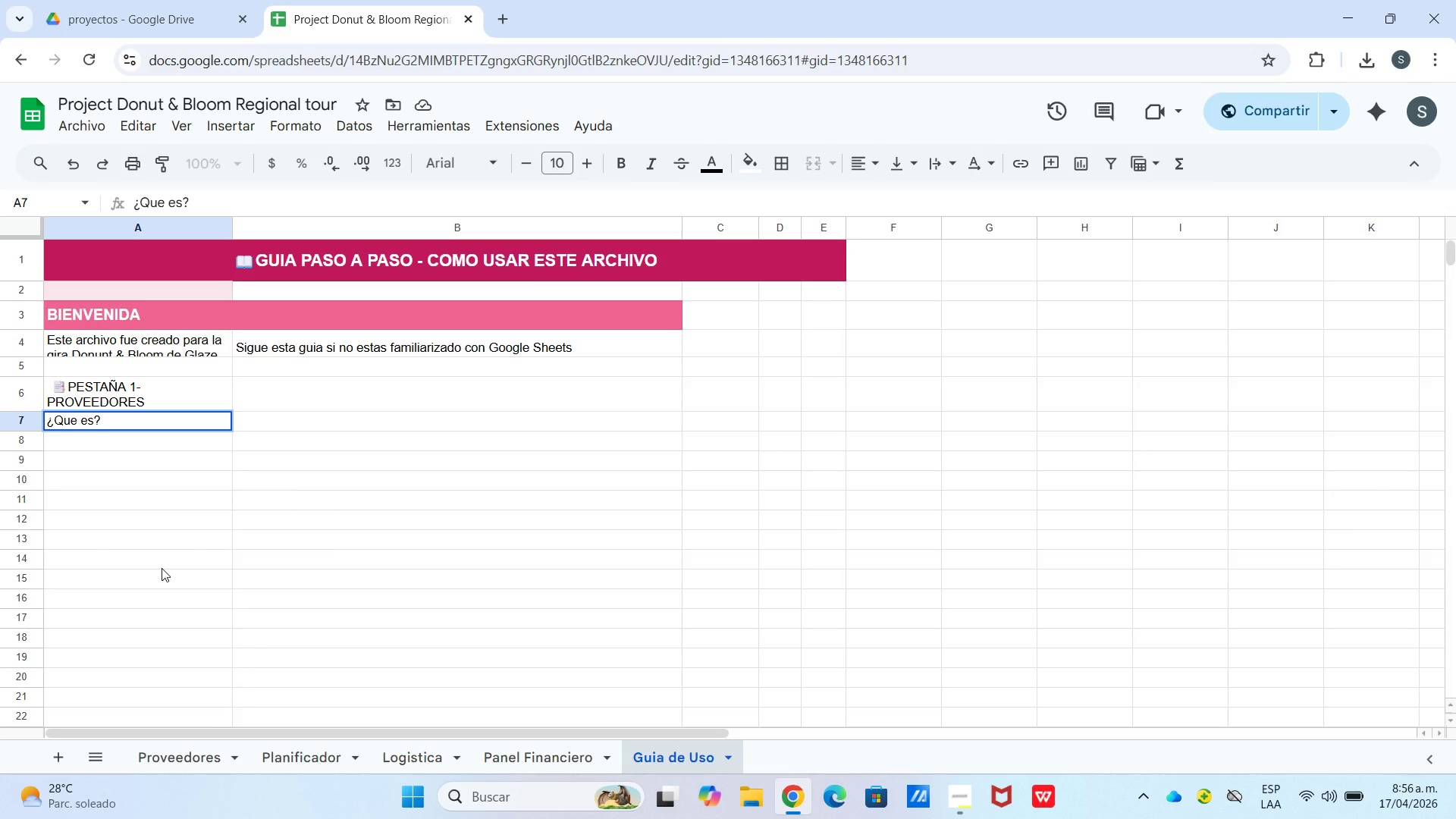 
key(Enter)
 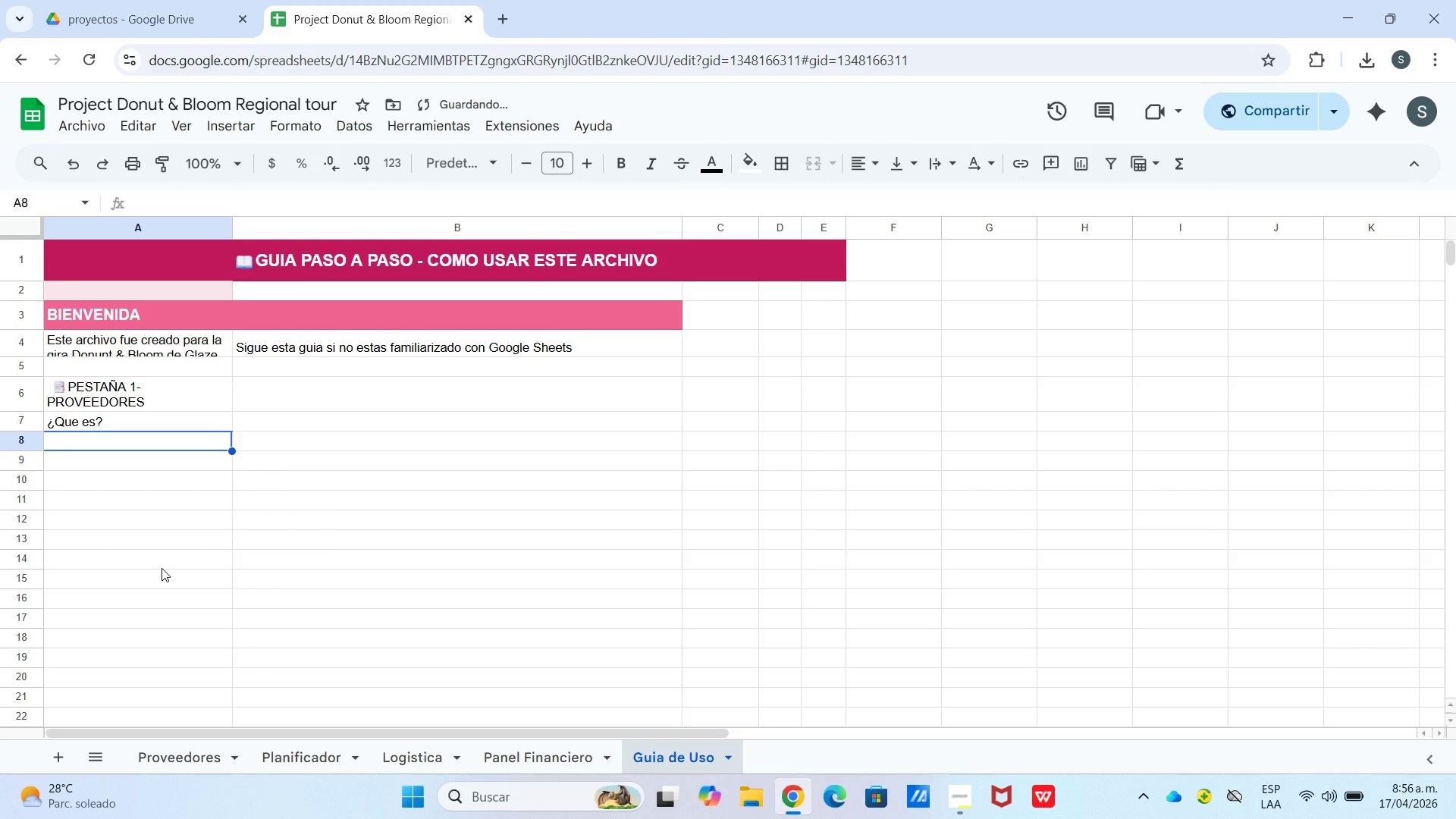 
hold_key(key=ShiftLeft, duration=1.03)
 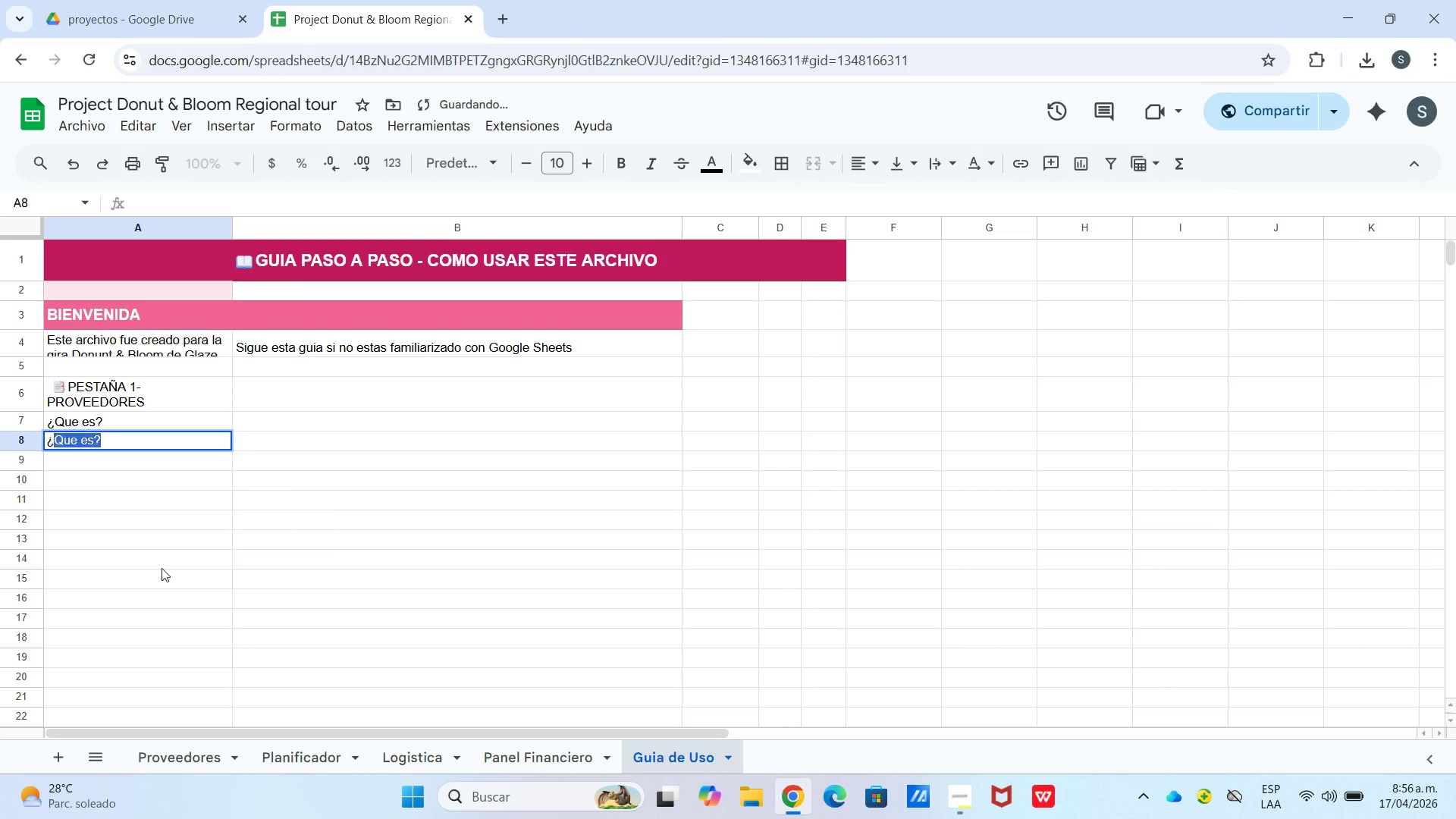 
type(]Puedo editarla{)
 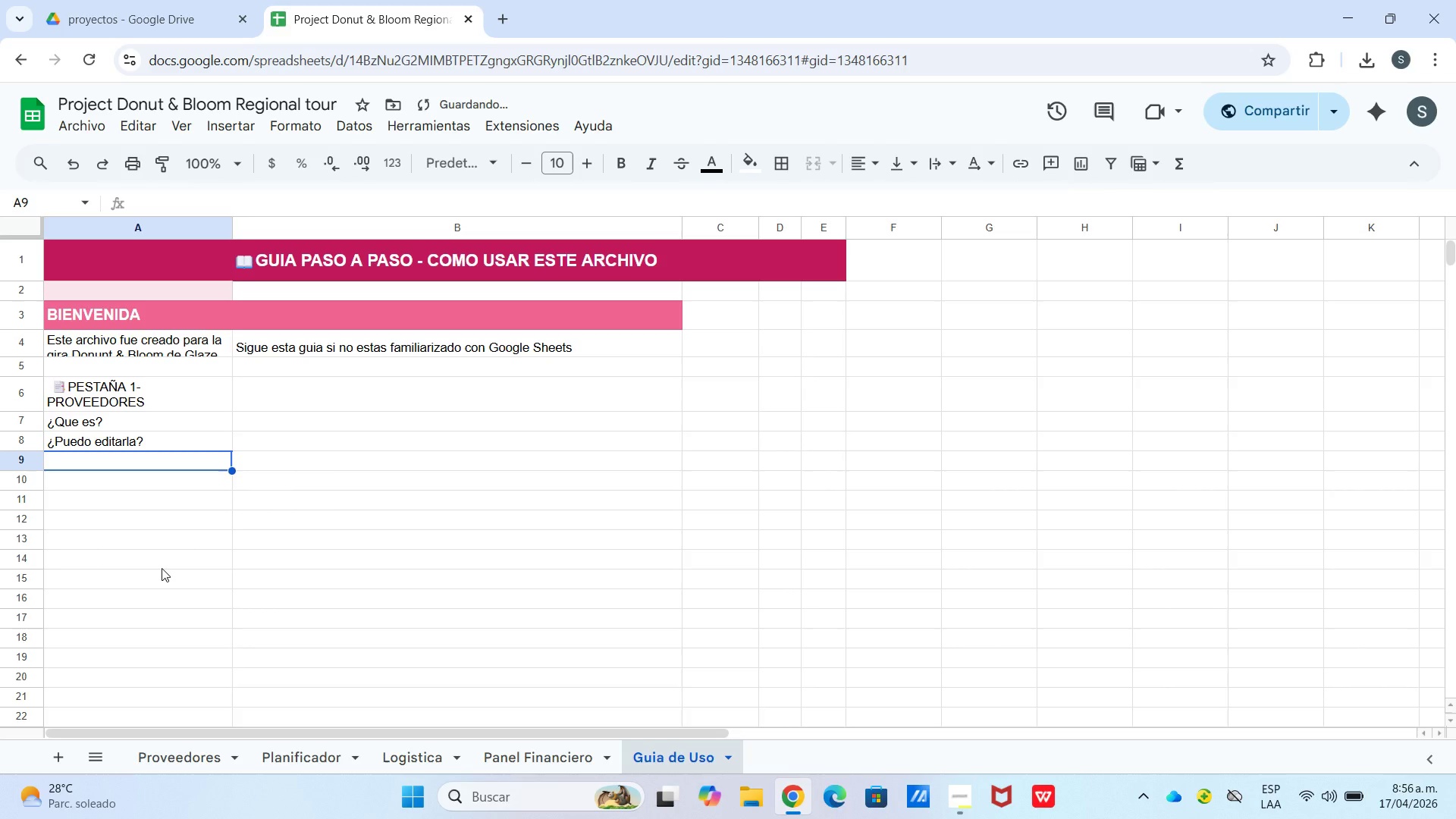 
key(Enter)
 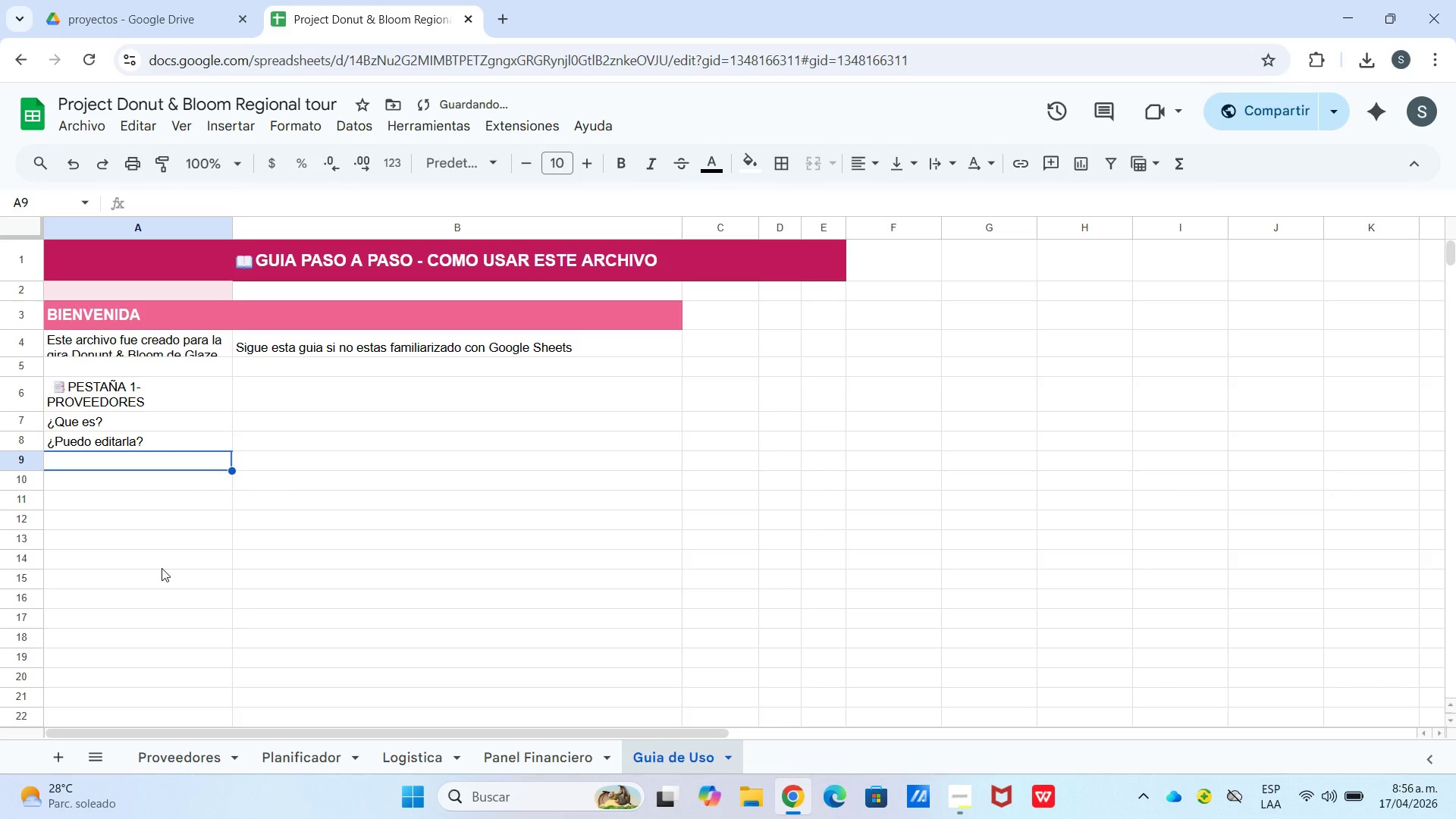 
hold_key(key=ShiftLeft, duration=0.81)
 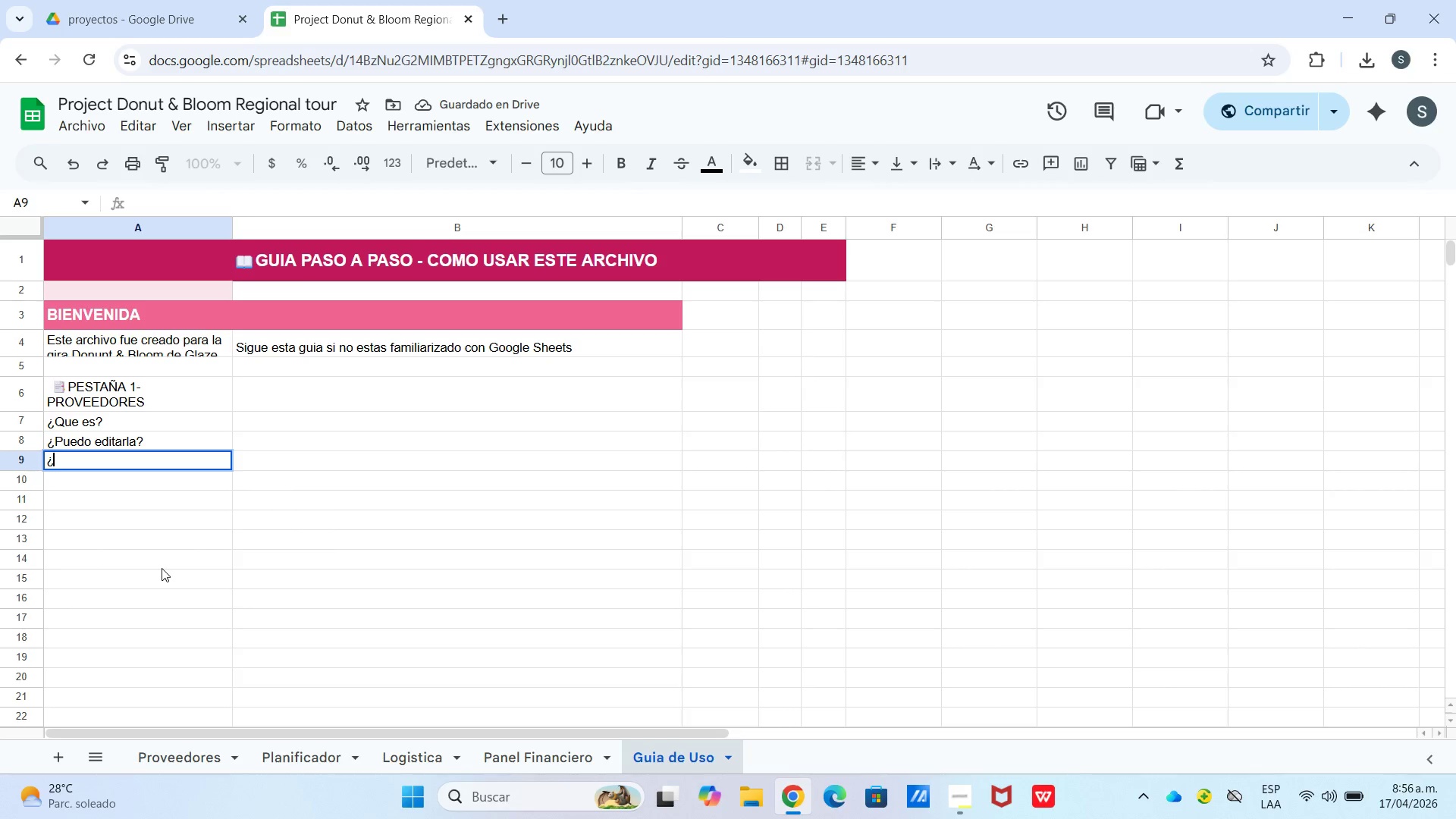 
type(]Como puedo a`adir un proveedore)
key(Backspace)
 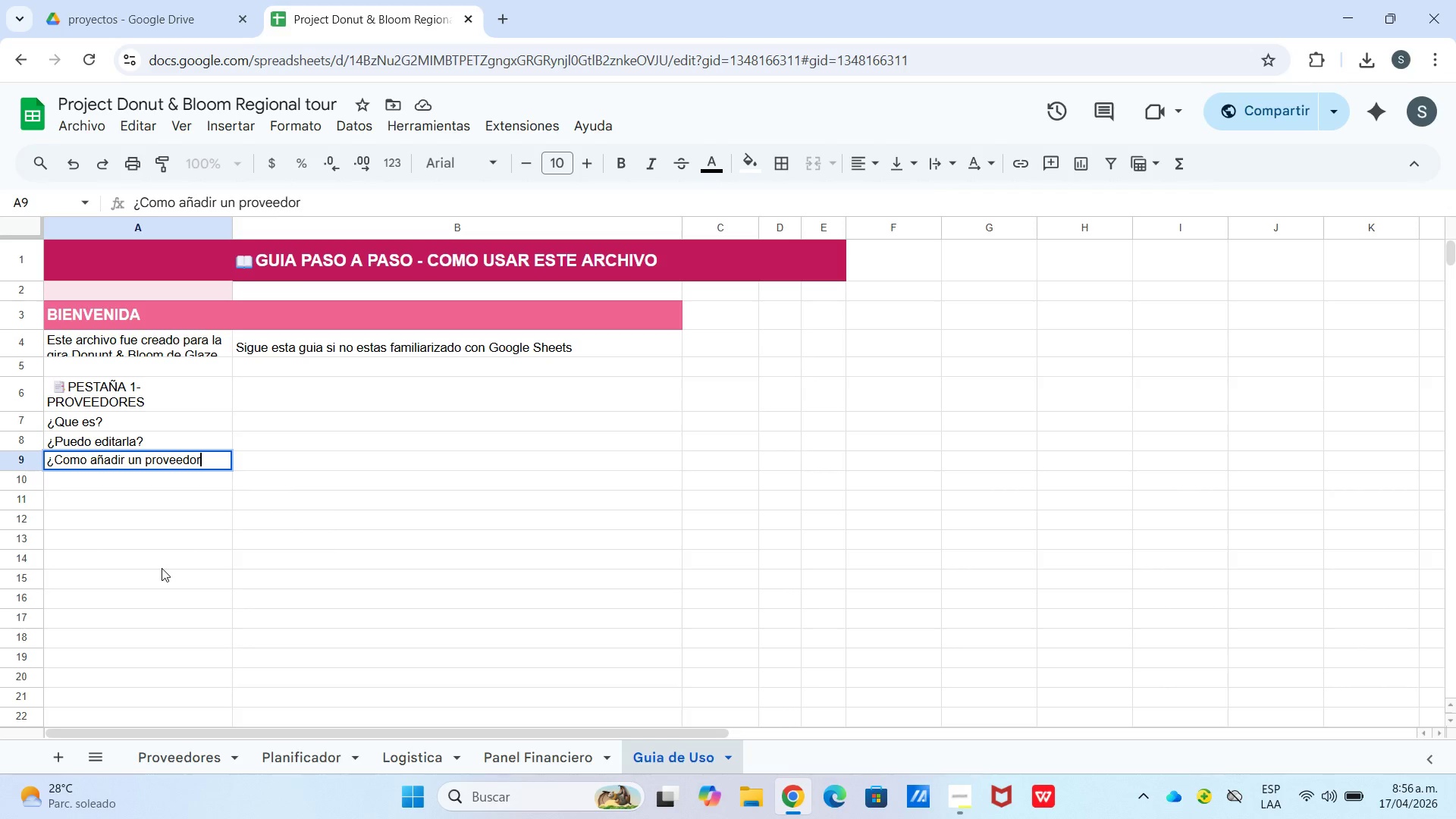 
key(Shift+BracketLeft)
 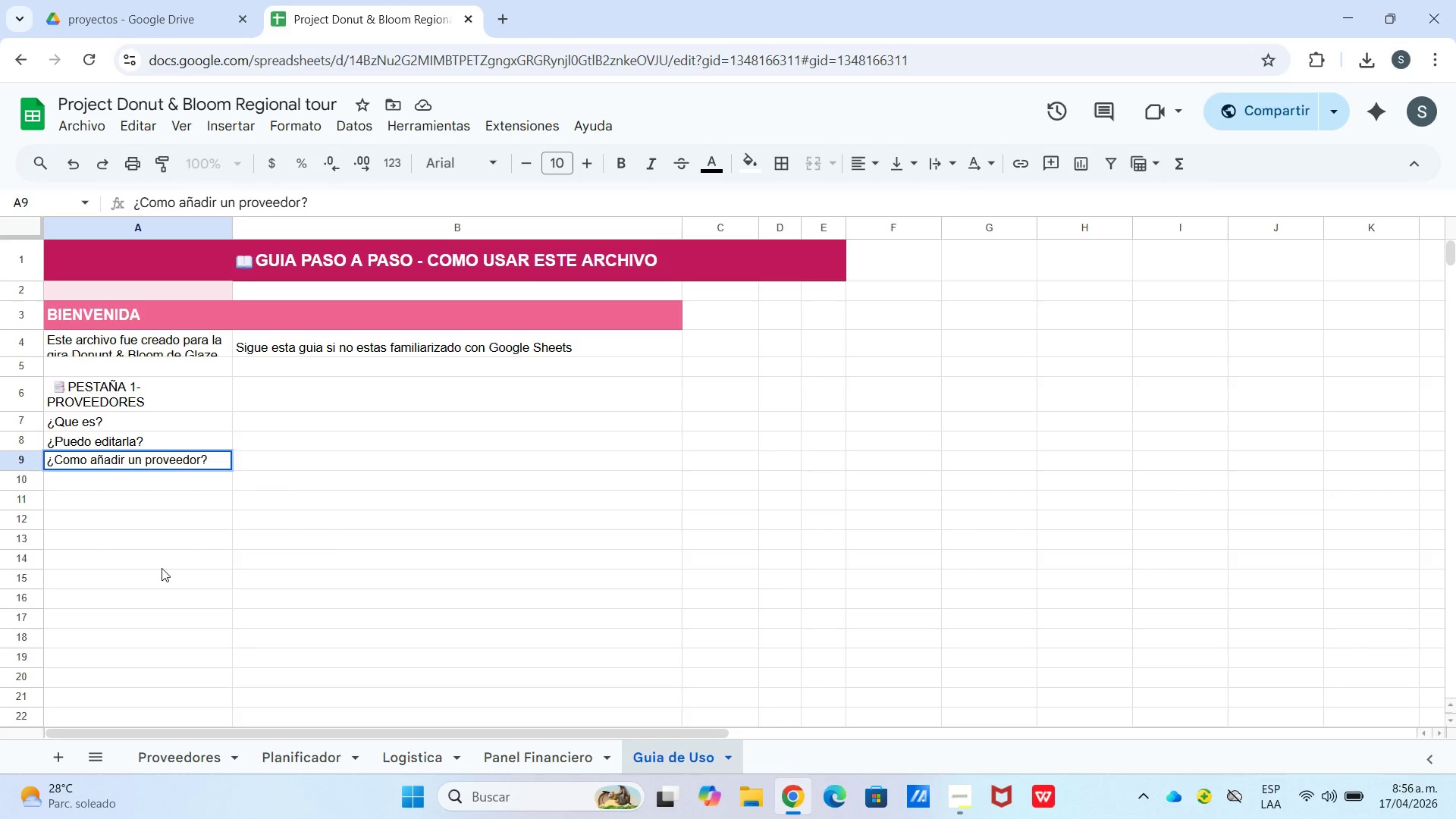 
key(Enter)
 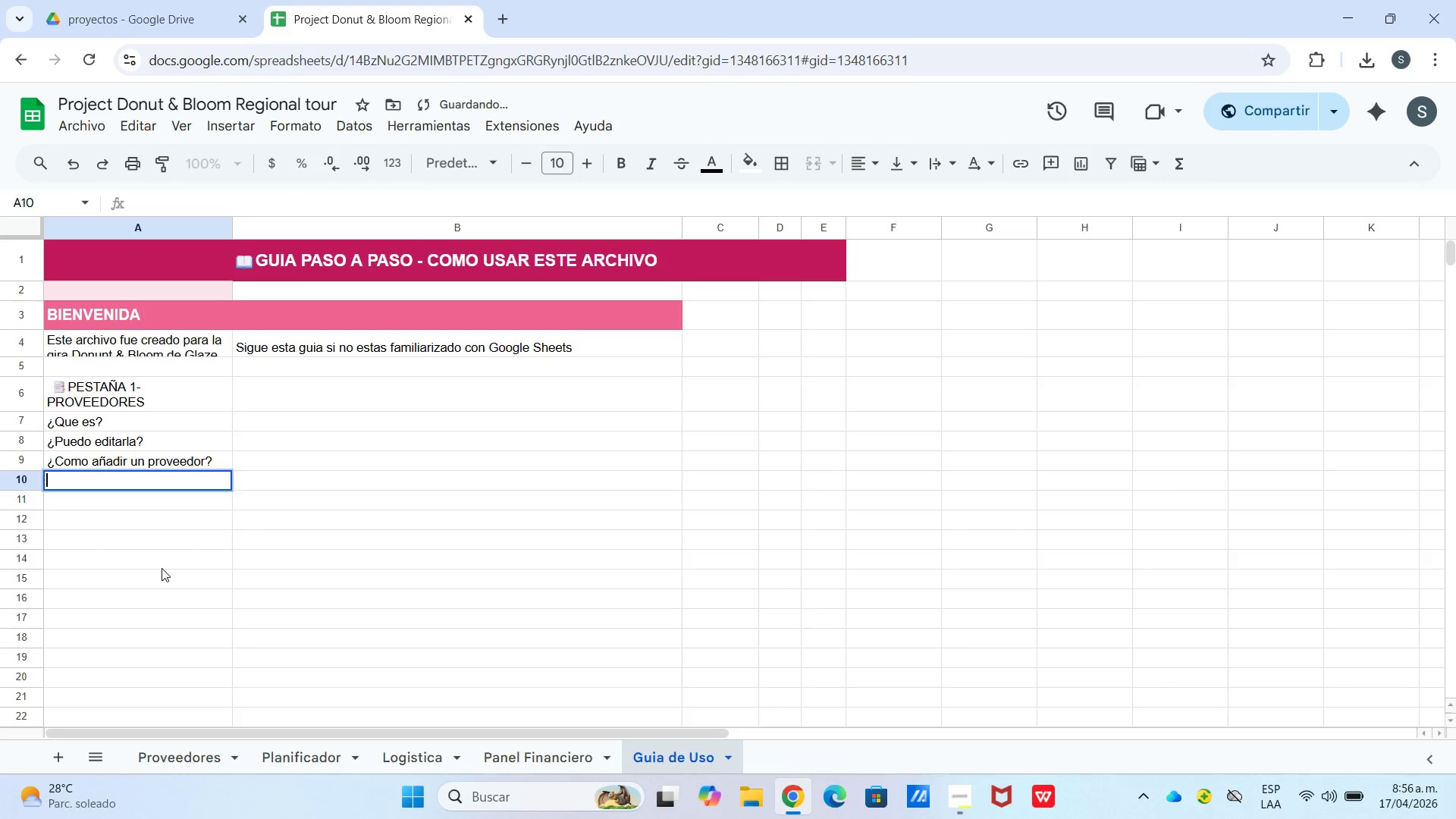 
key(Enter)
 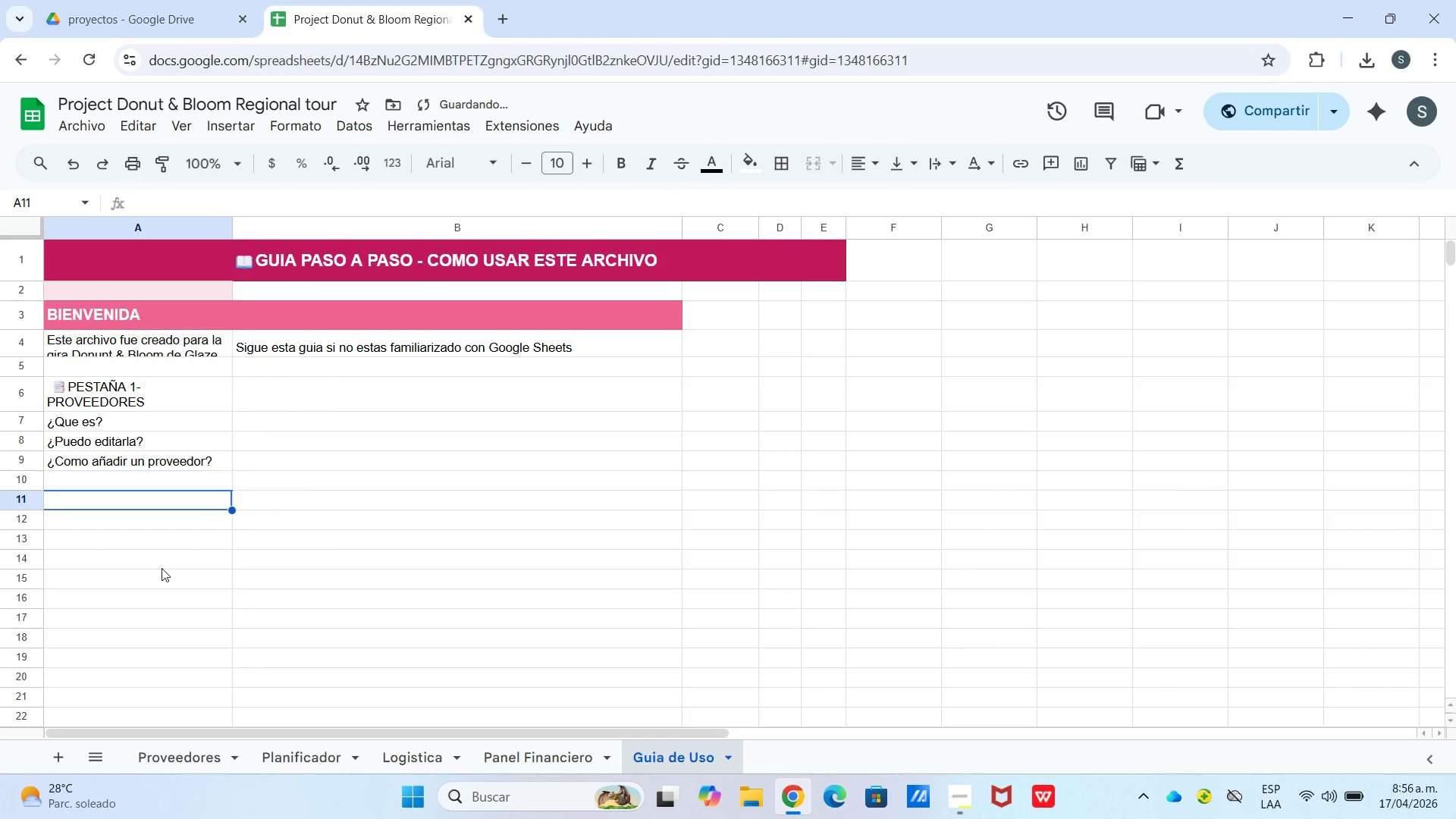 
key(Enter)
 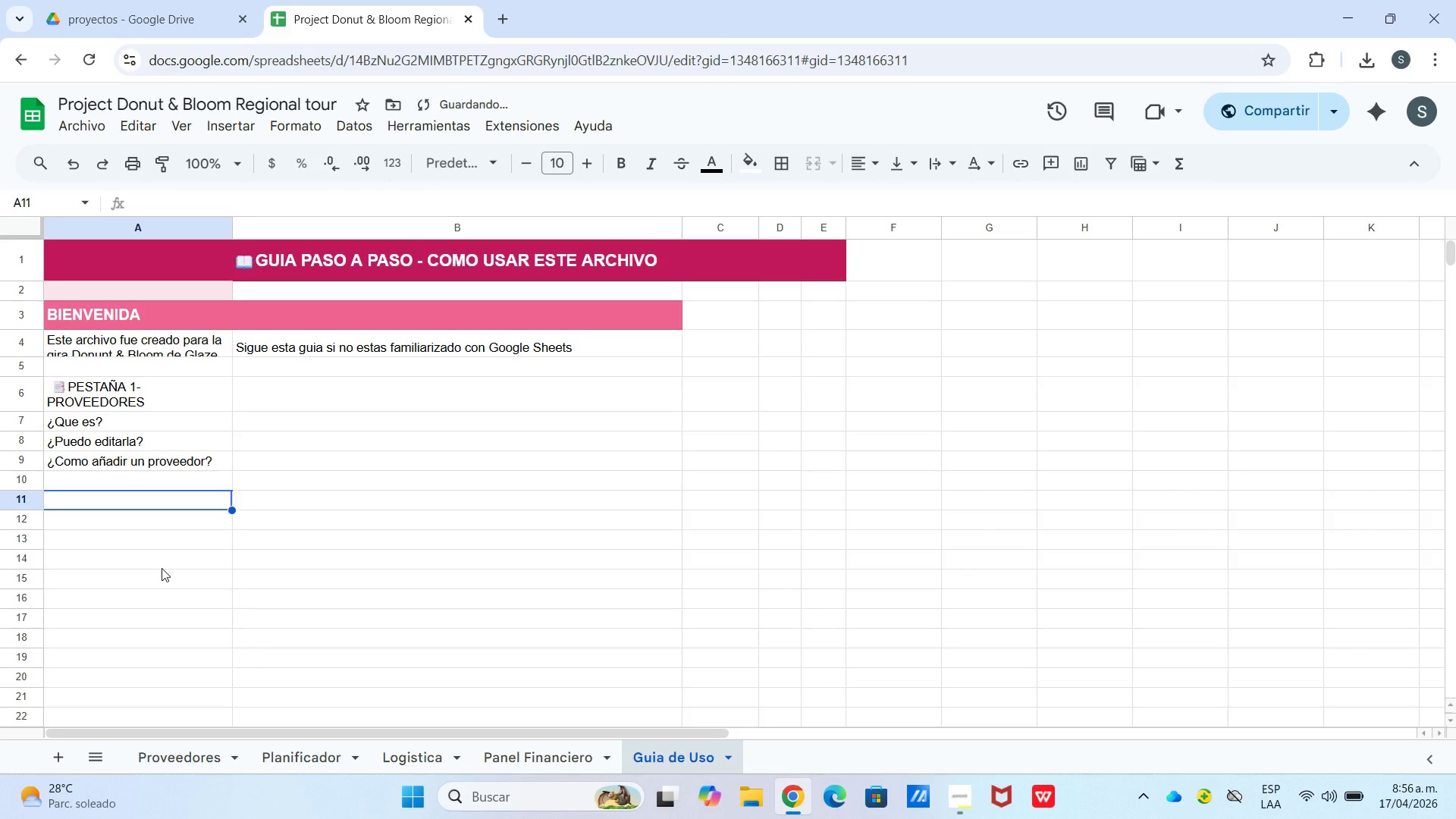 
hold_key(key=ShiftLeft, duration=3.39)
 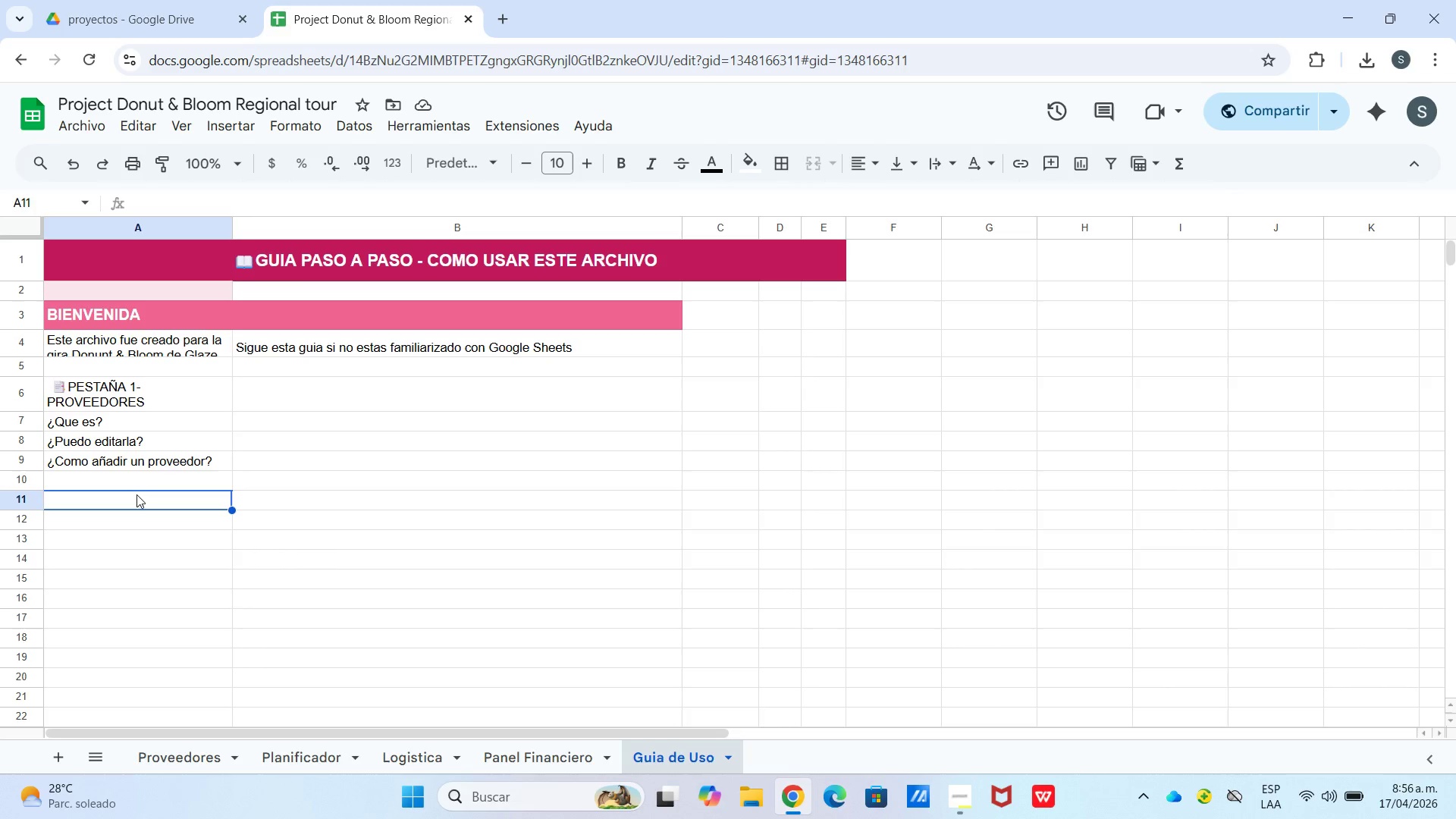 
right_click([130, 509])
 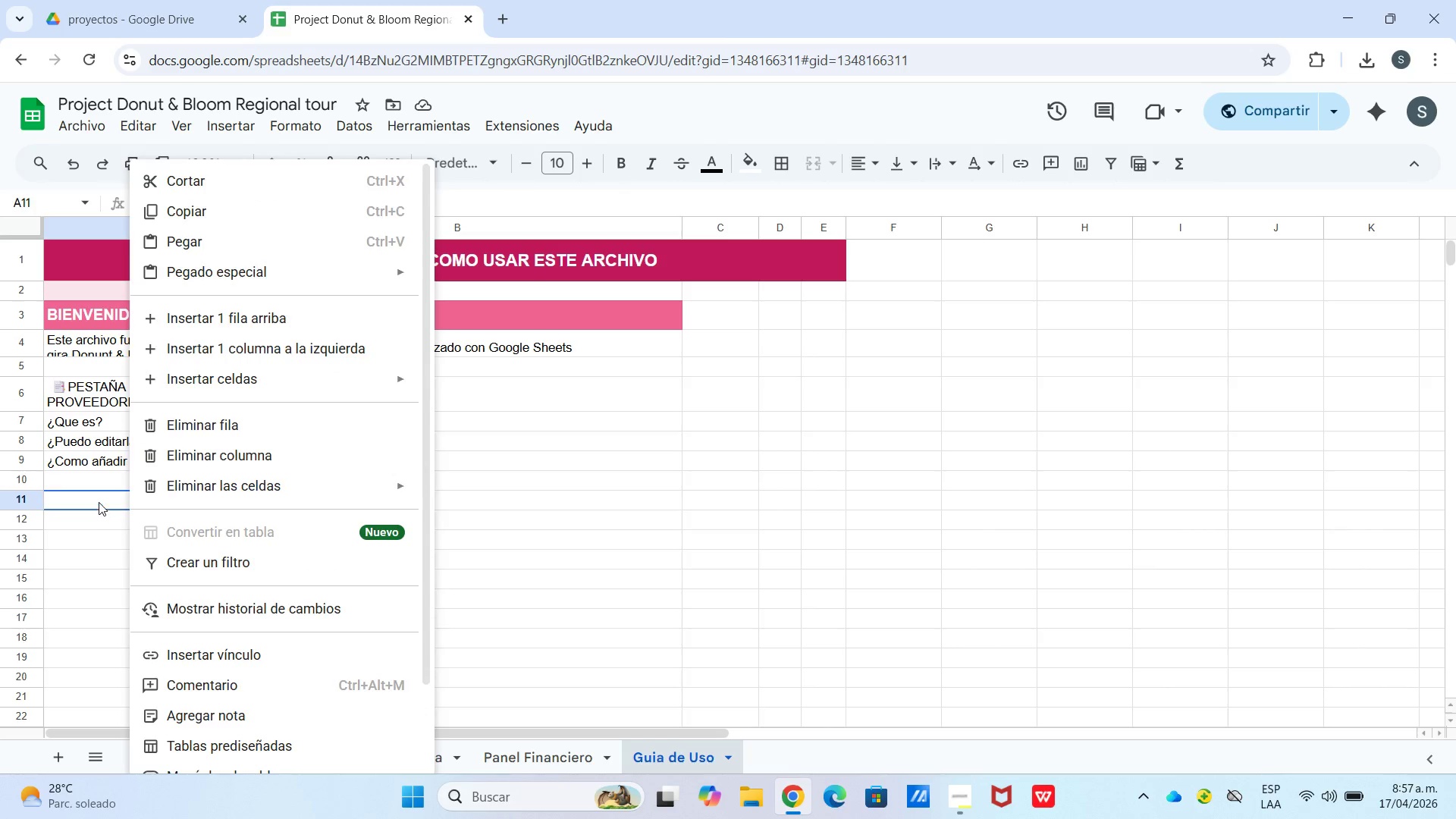 
double_click([99, 500])
 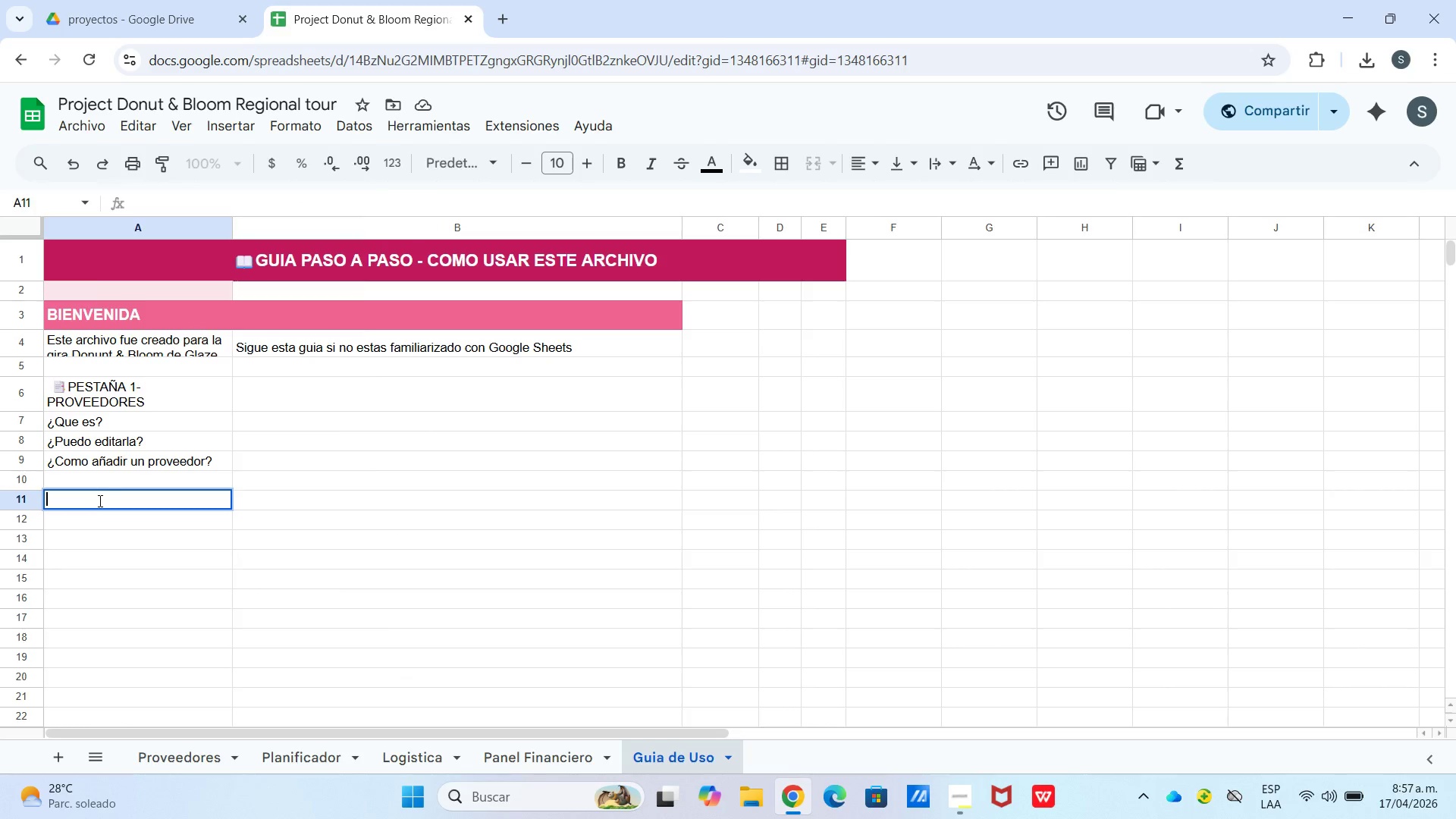 
right_click([99, 500])
 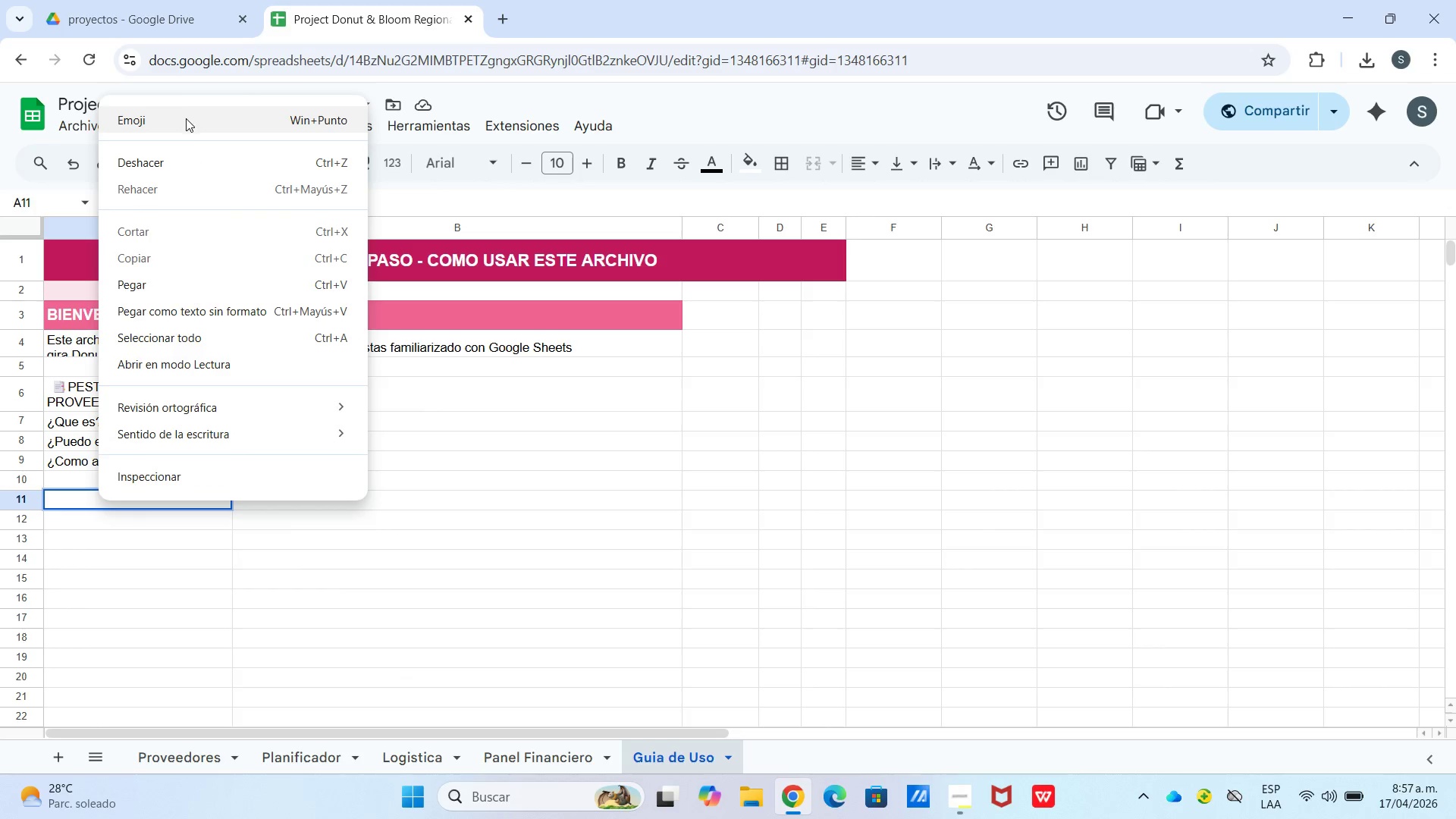 
left_click([186, 121])
 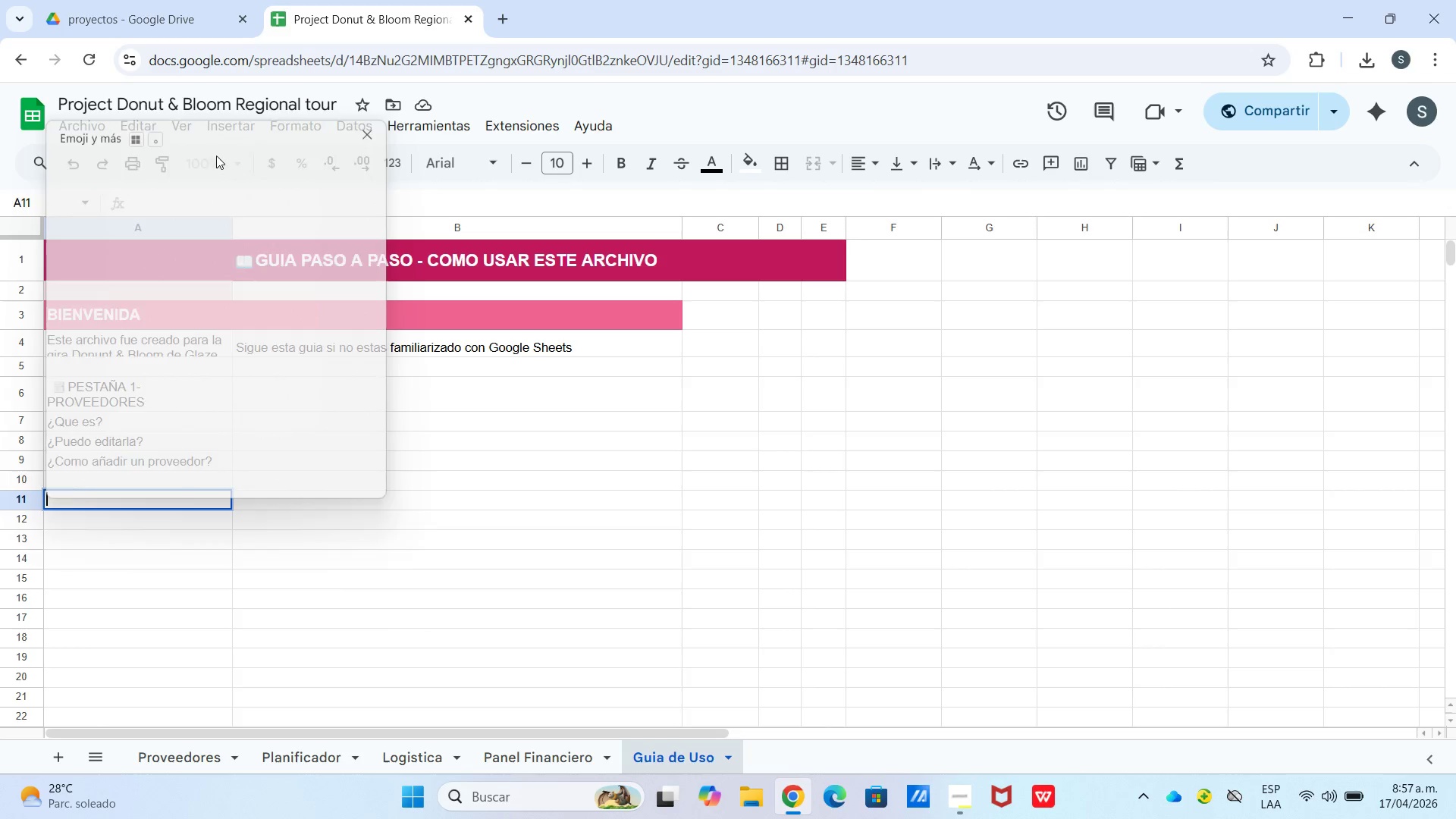 
type(calen)
 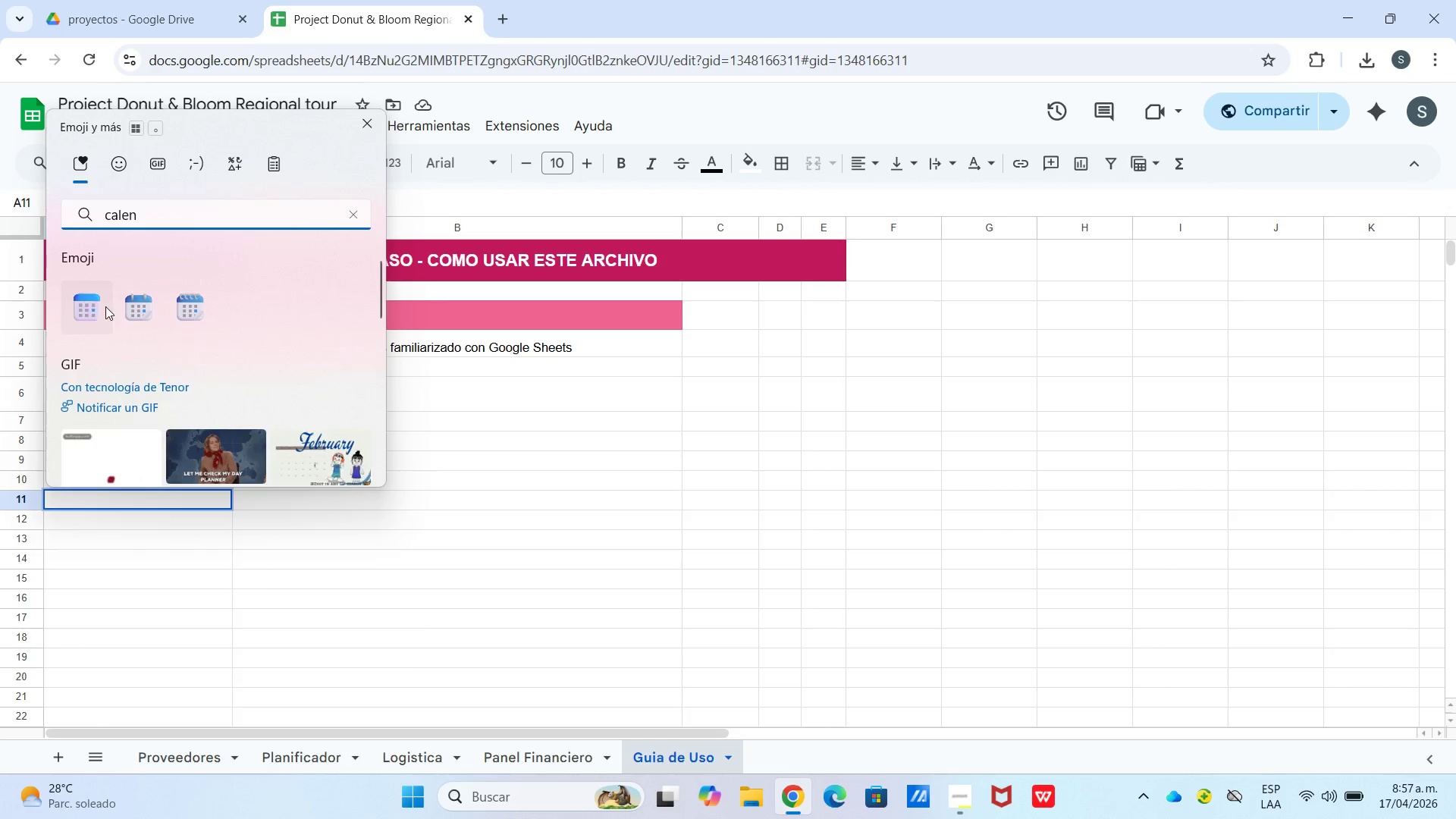 
left_click([121, 306])
 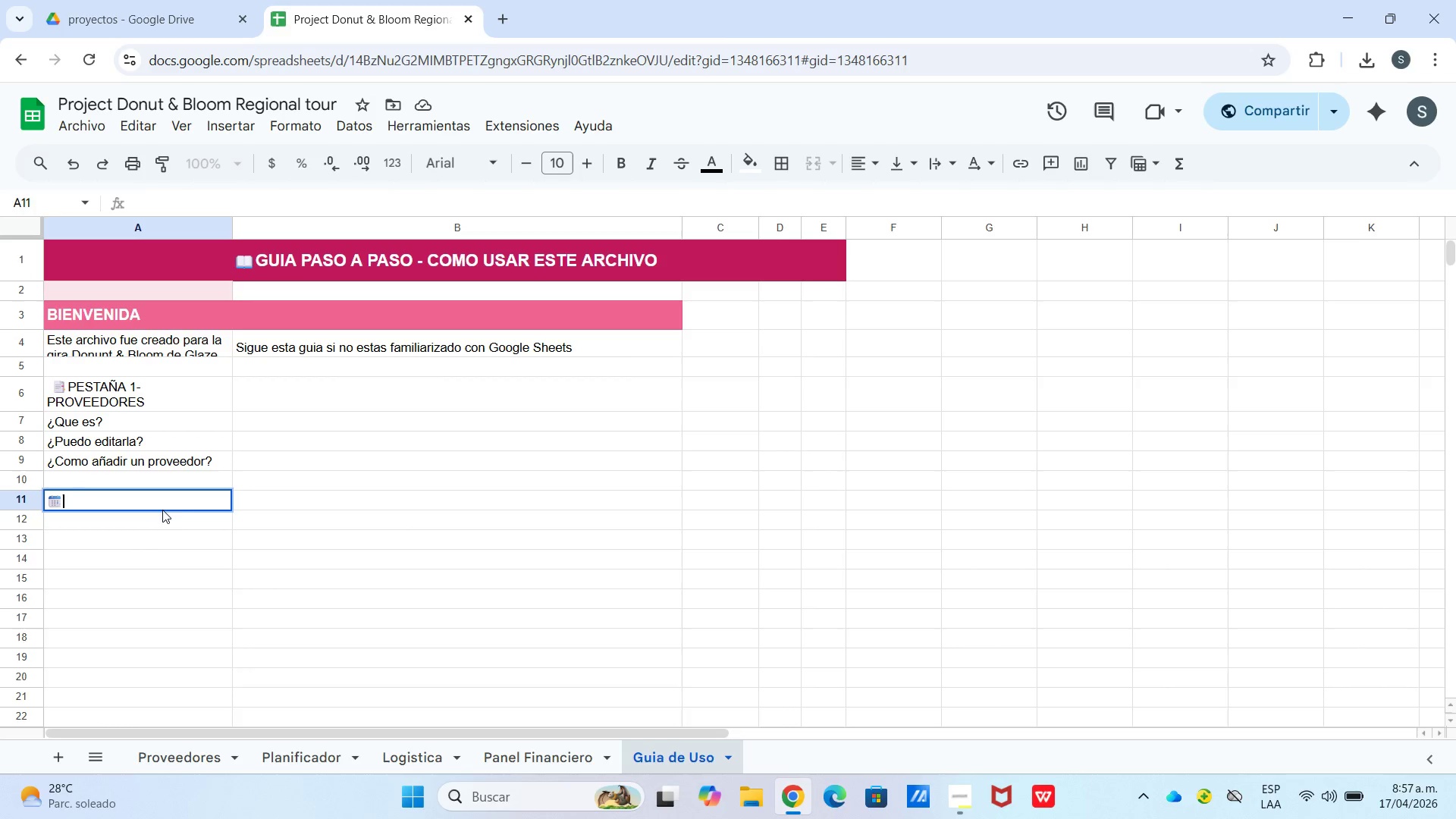 
hold_key(key=ShiftLeft, duration=0.81)
 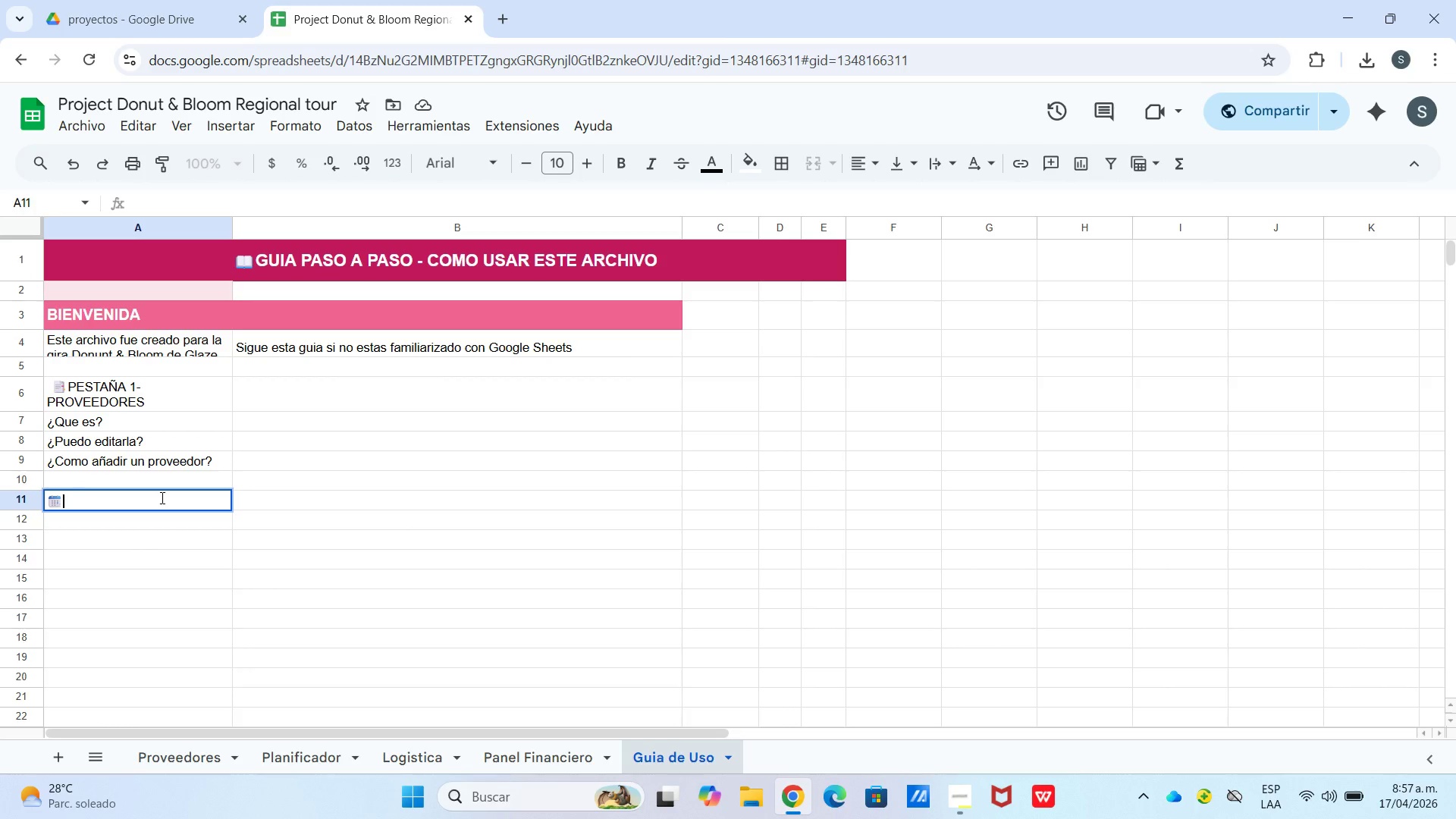 
type(PESTA`A 2-)
 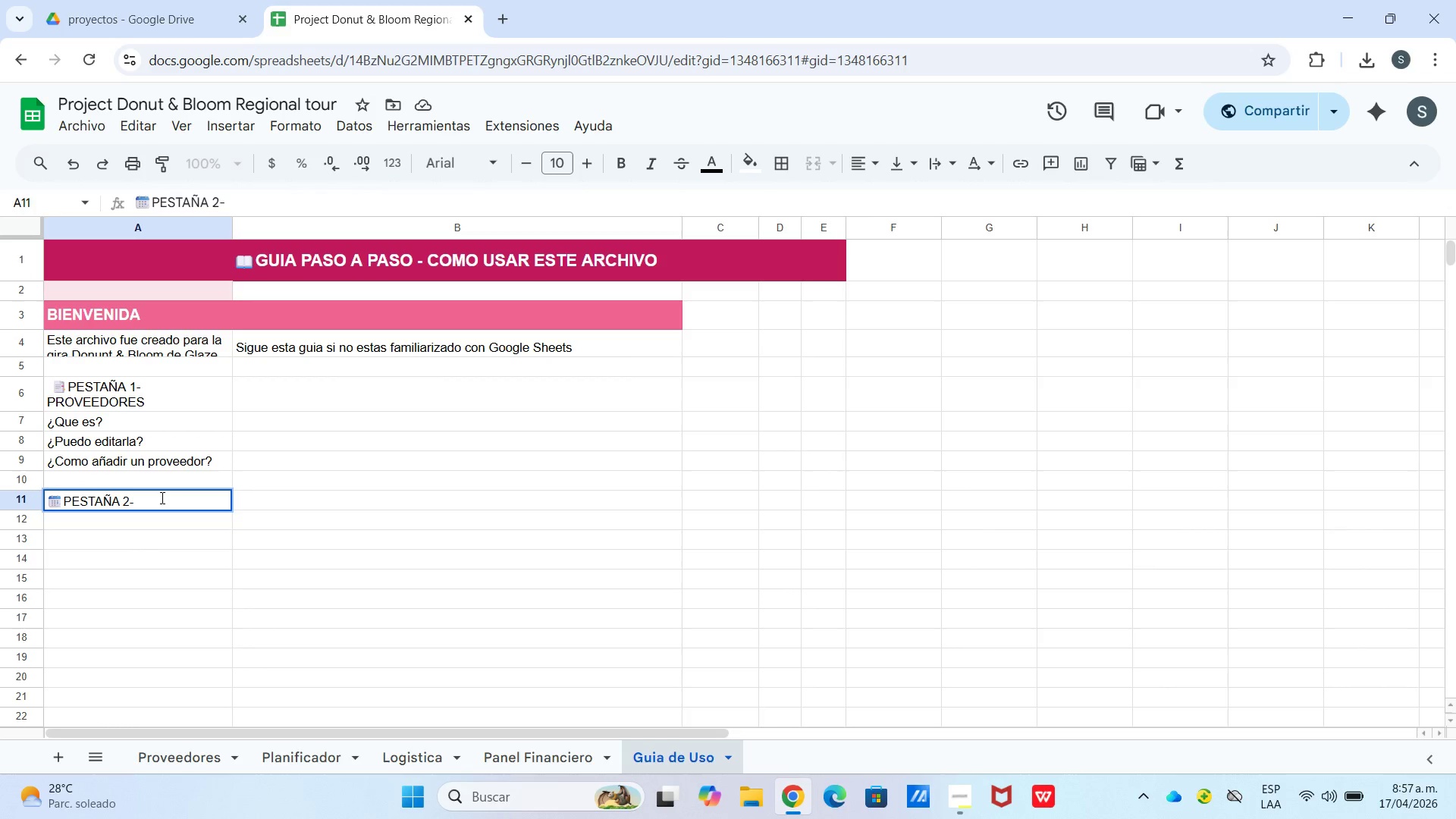 
key(Control+ControlLeft)
 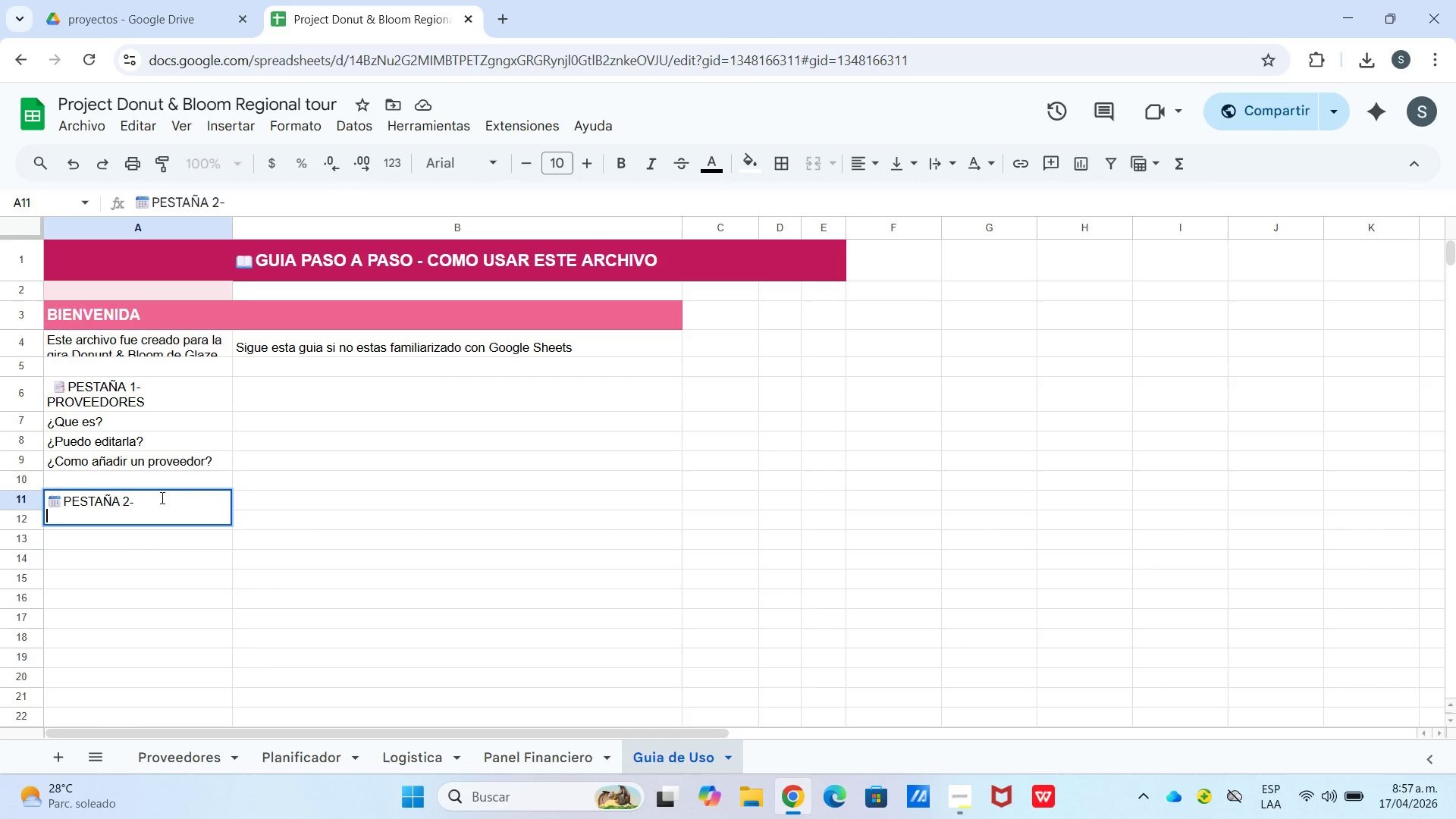 
key(Control+Enter)
 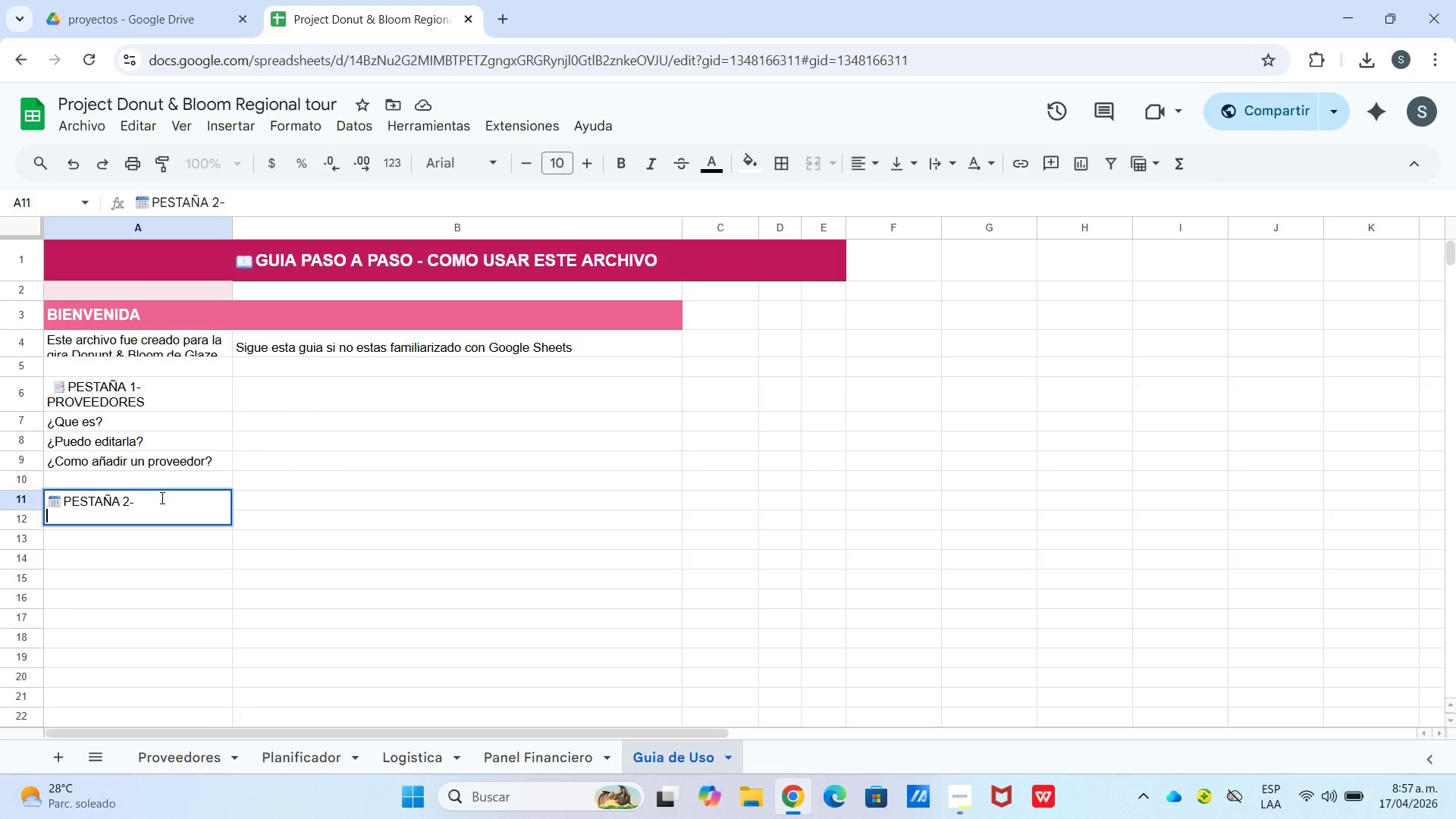 
type(PLANIFICADOR)
 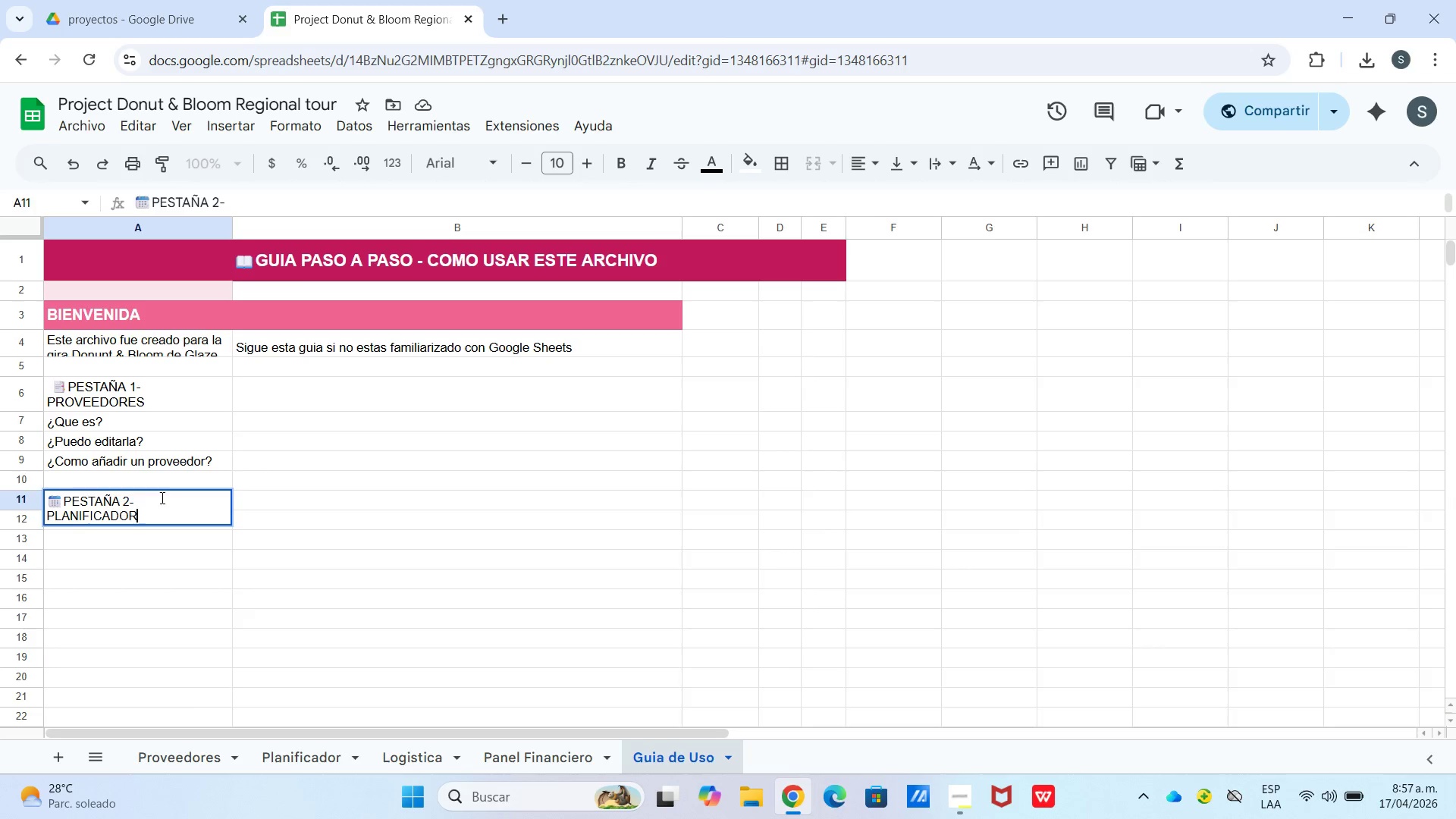 
key(Enter)
 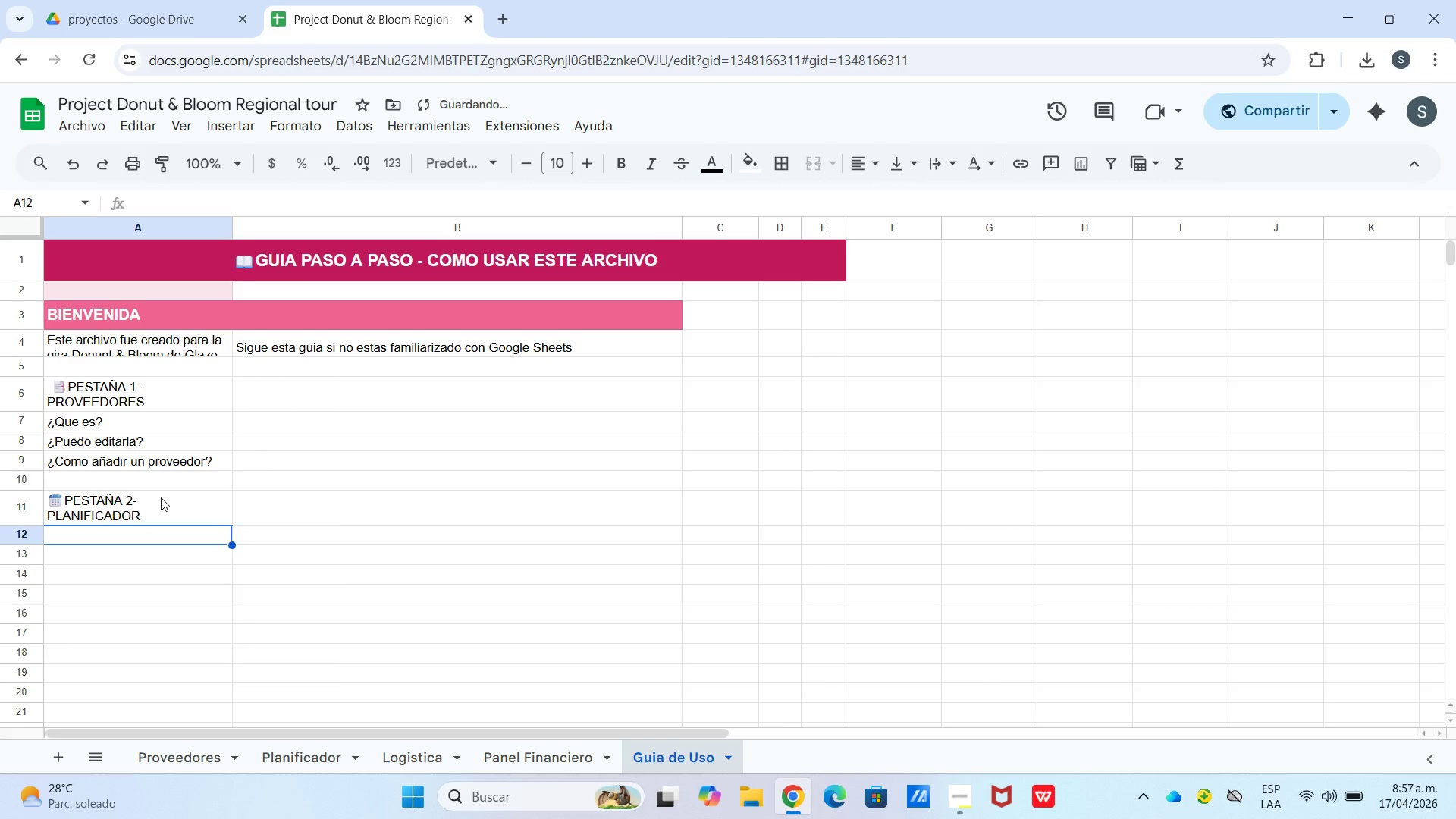 
type(Seleccionar Ciudad)
 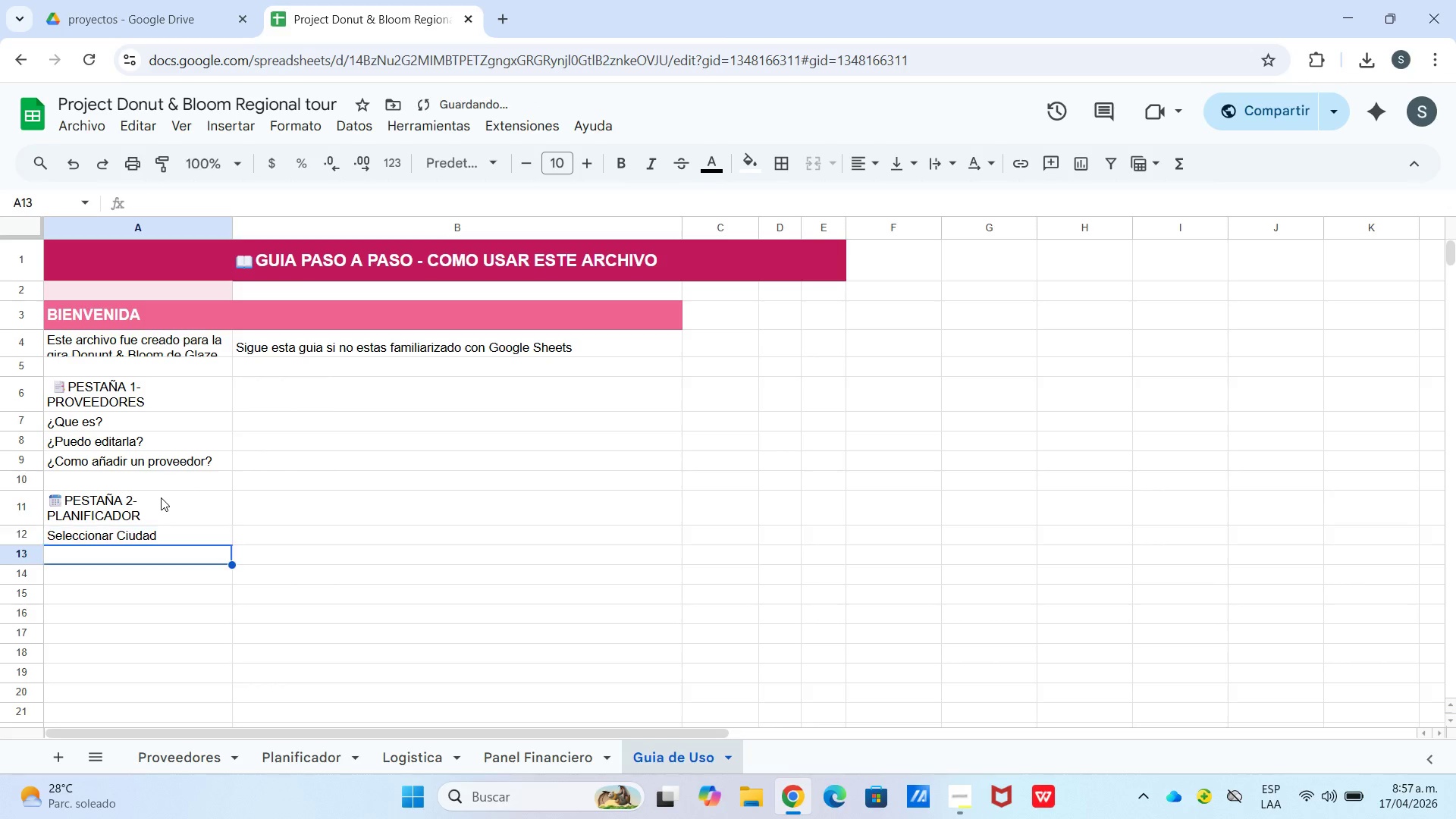 
key(Enter)
 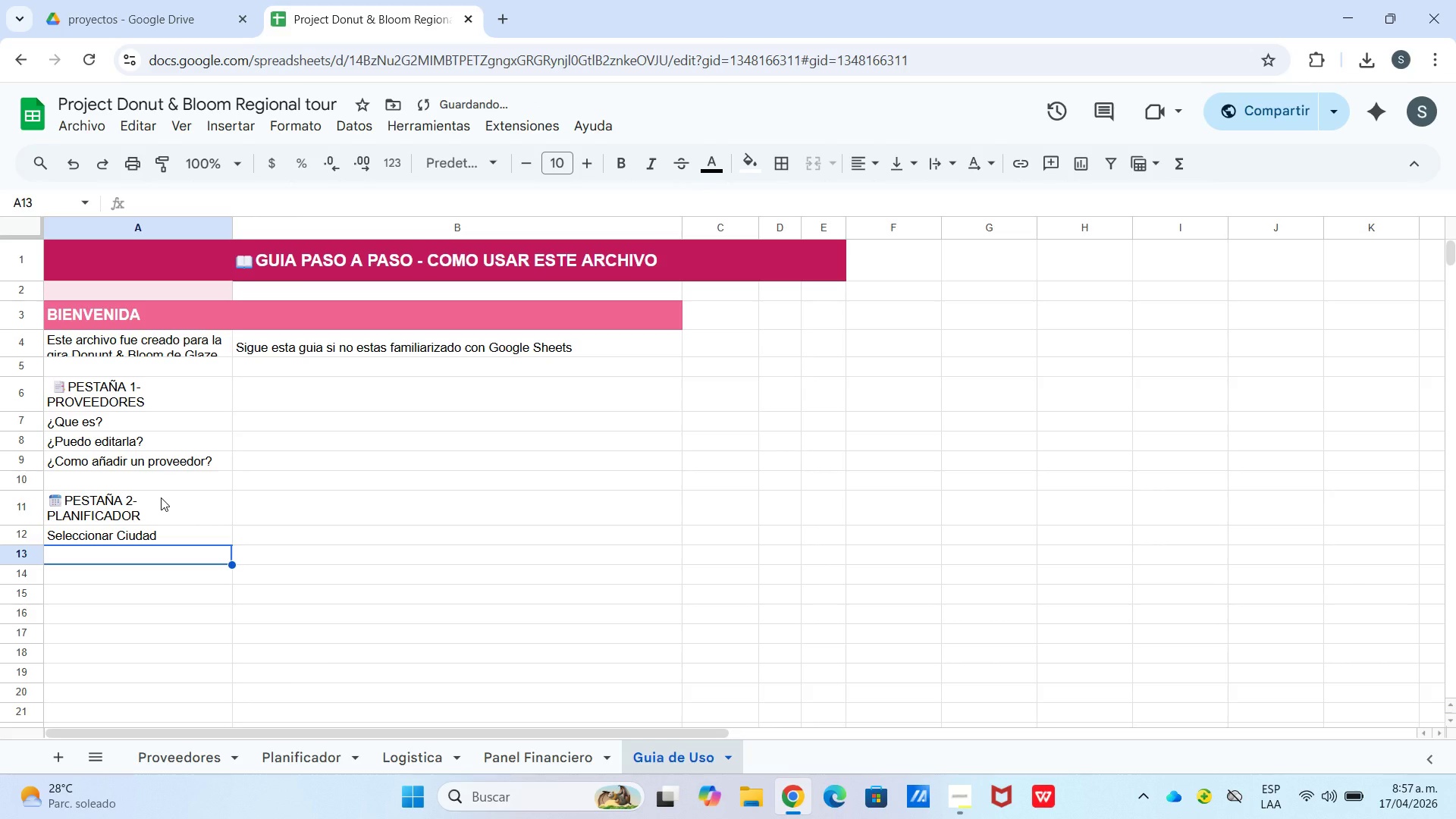 
type(Asignar un Proveedor)
 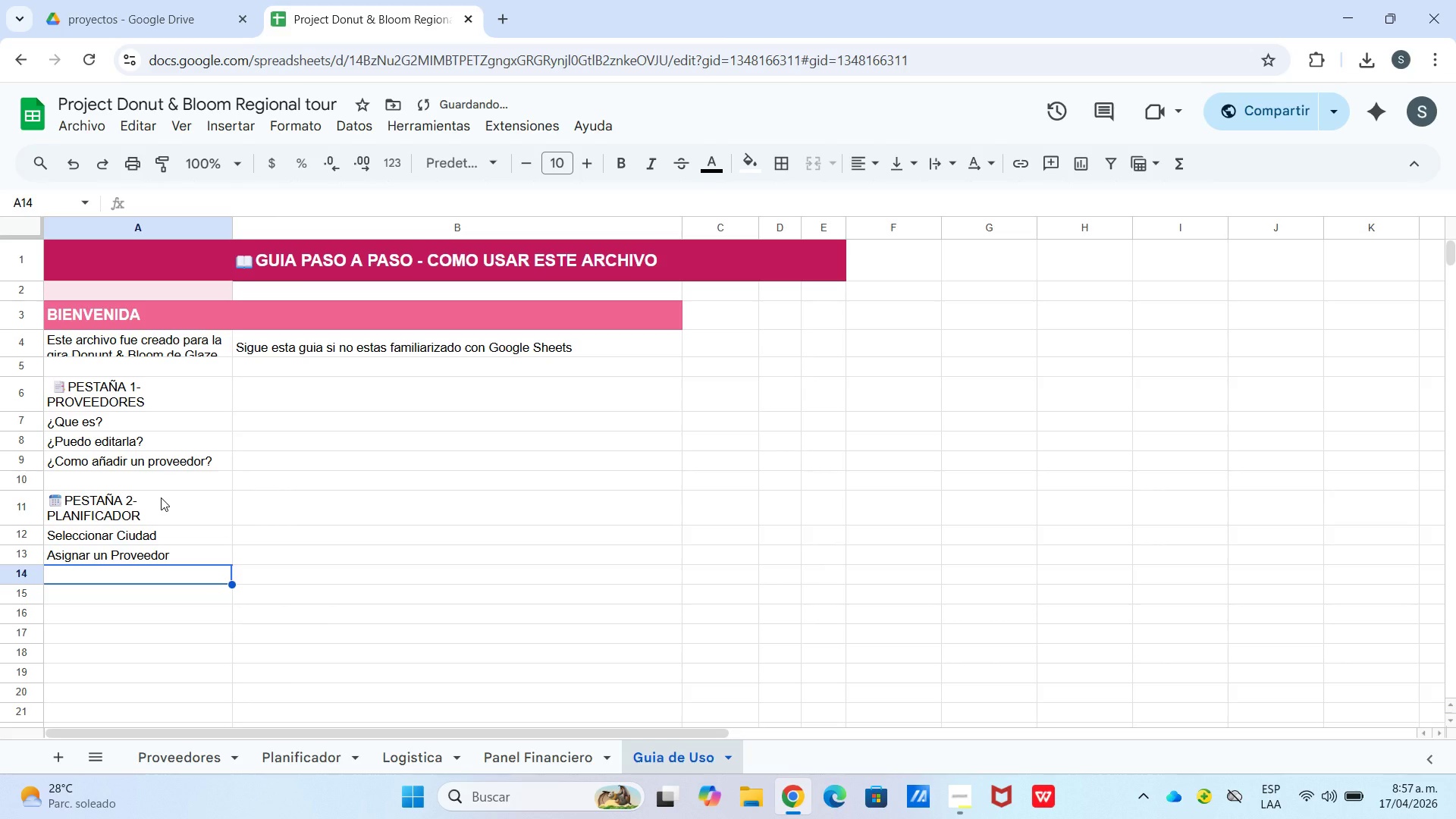 
 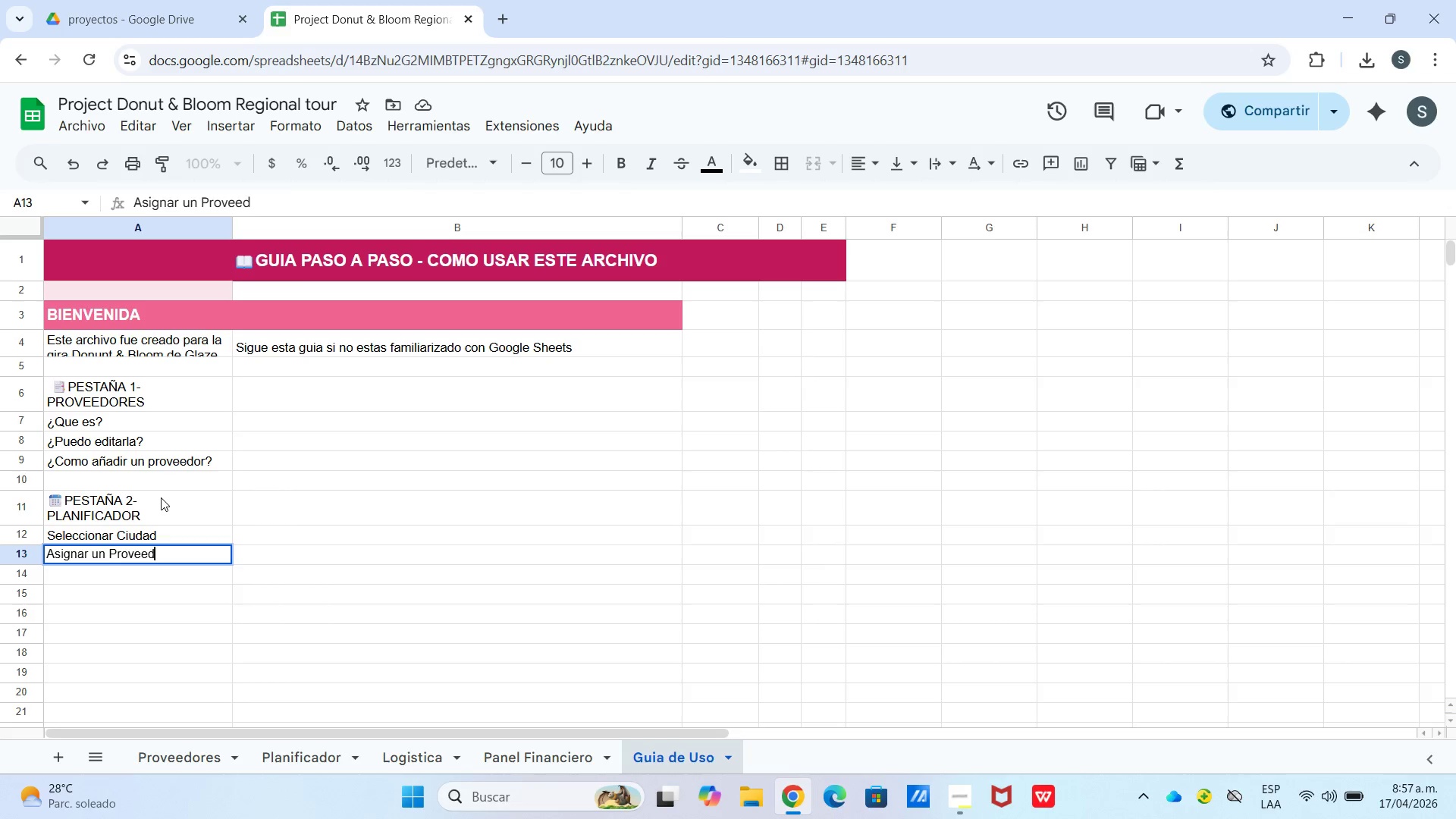 
key(Enter)
 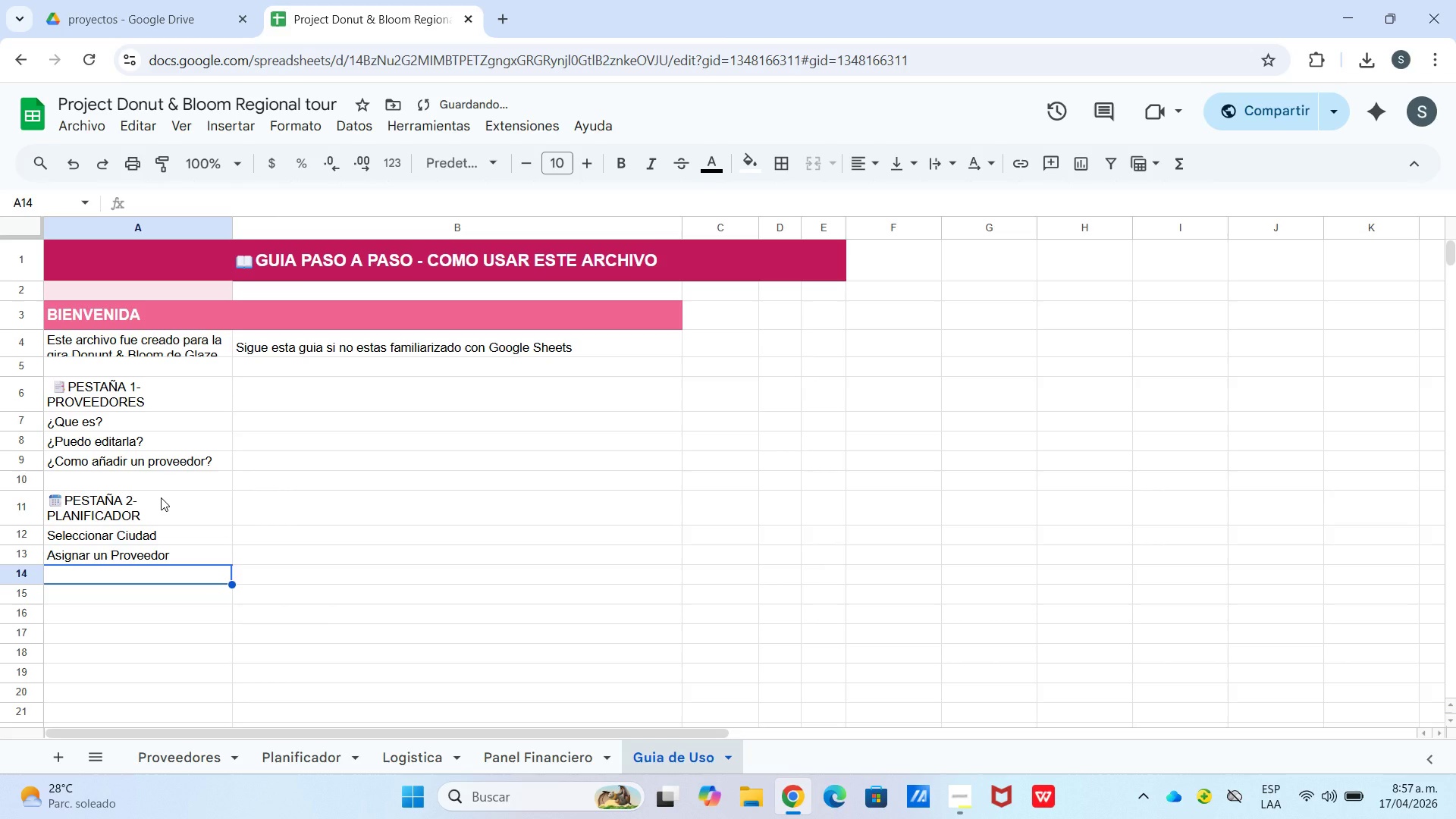 
hold_key(key=ShiftLeft, duration=2.36)
 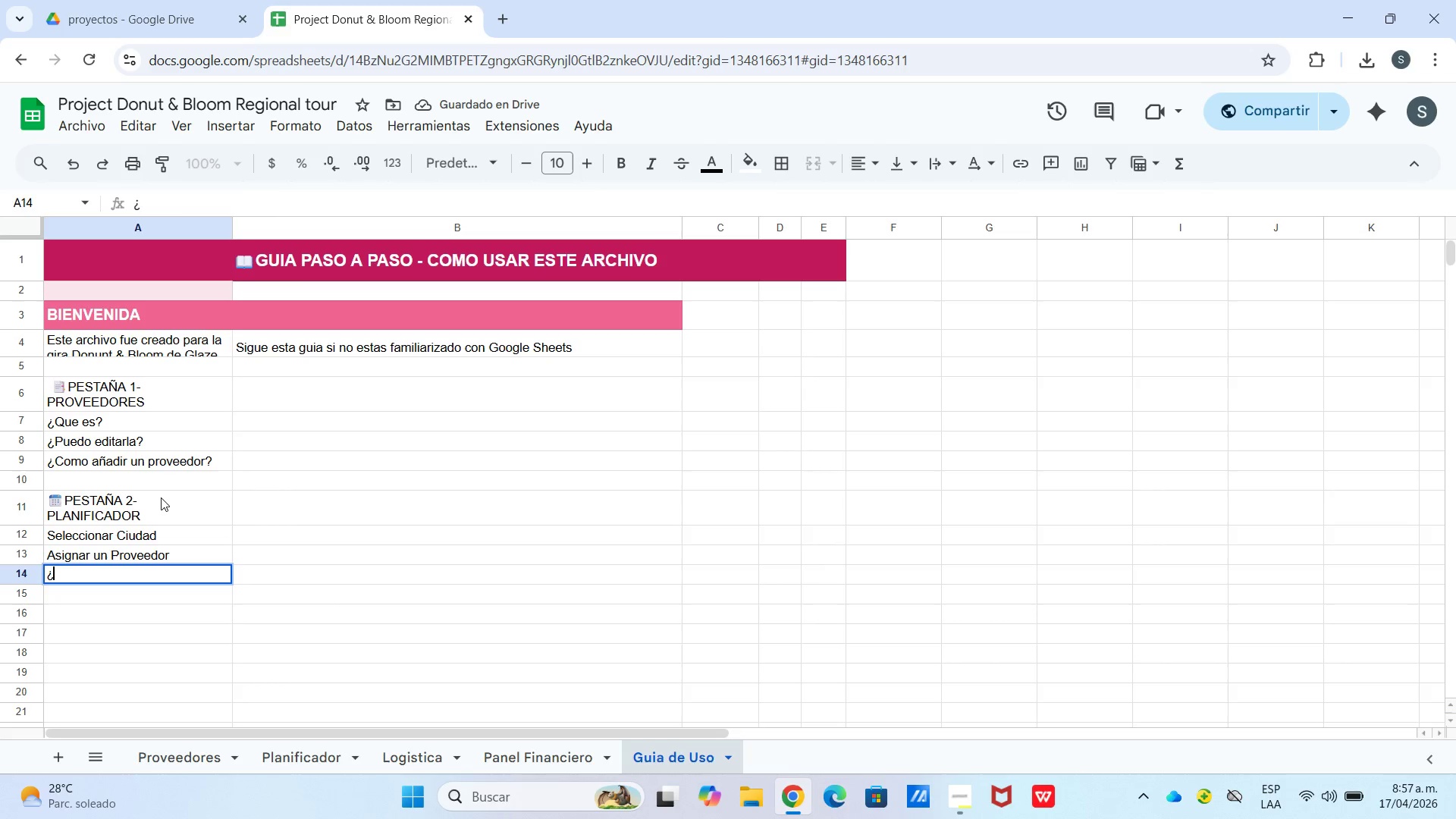 
type(]Que es )
key(Backspace)
key(Backspace)
key(Backspace)
type(pasa automaticamente{)
 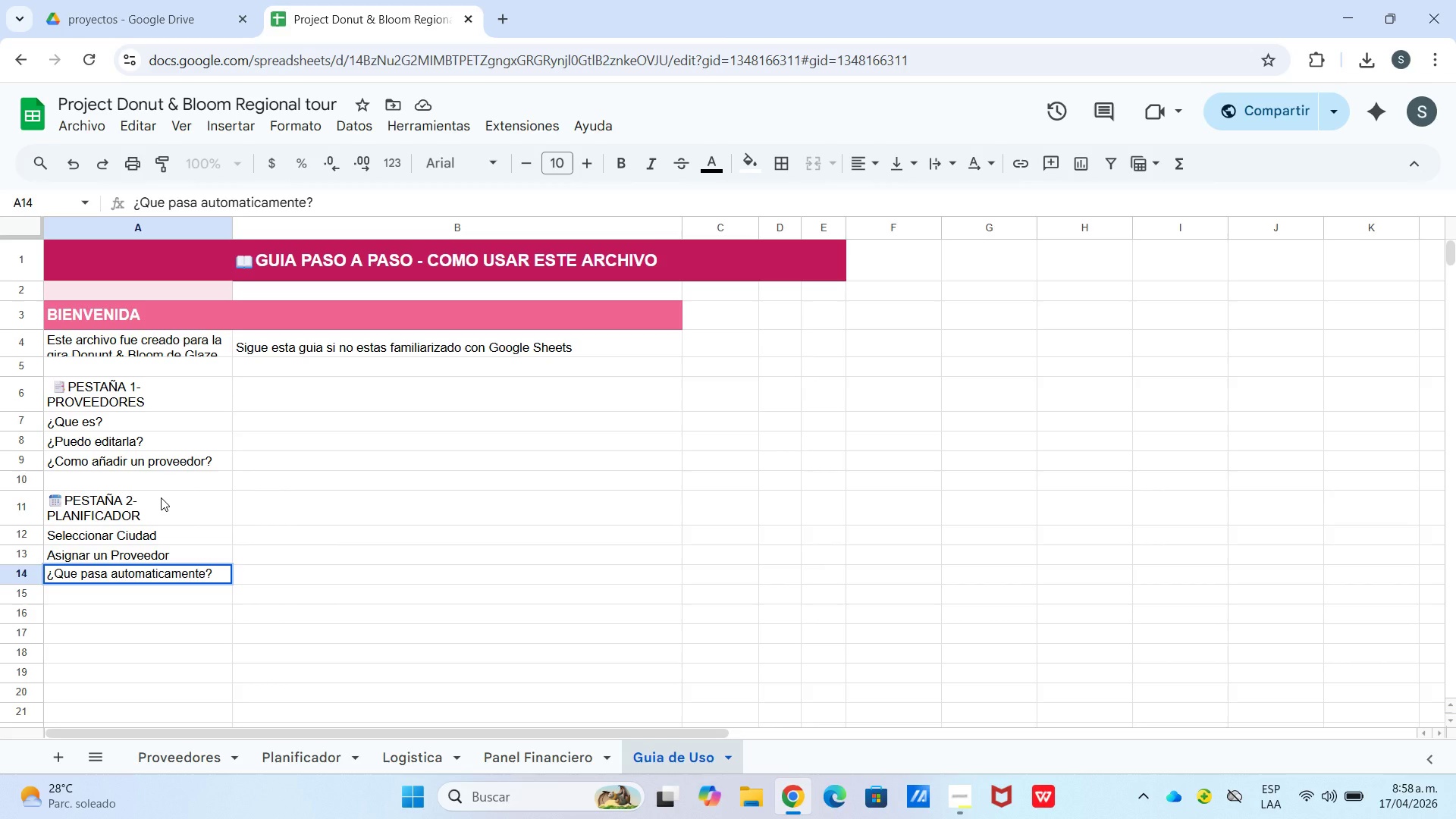 
key(Enter)
 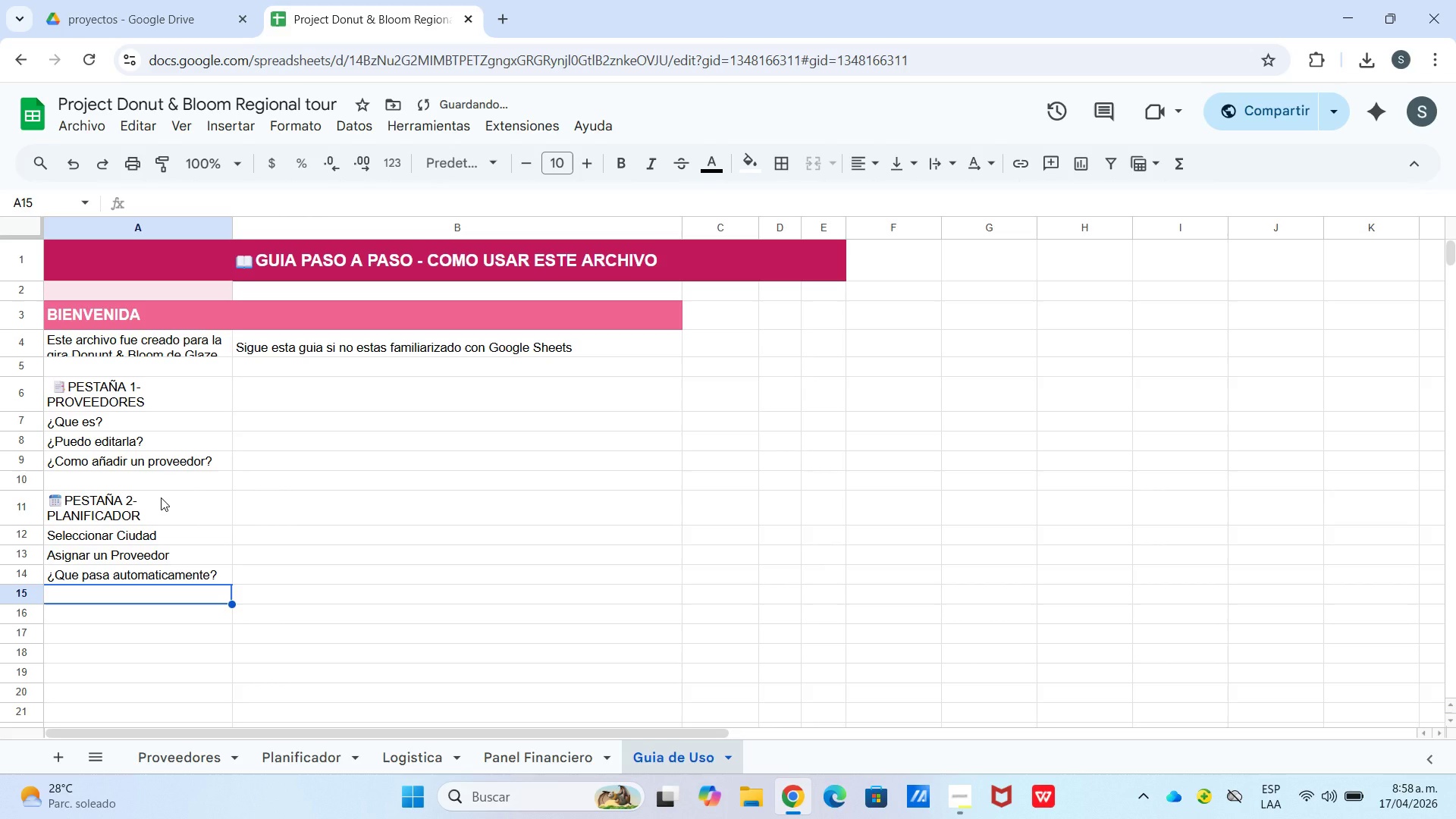 
type(Cambiar Cantidad)
 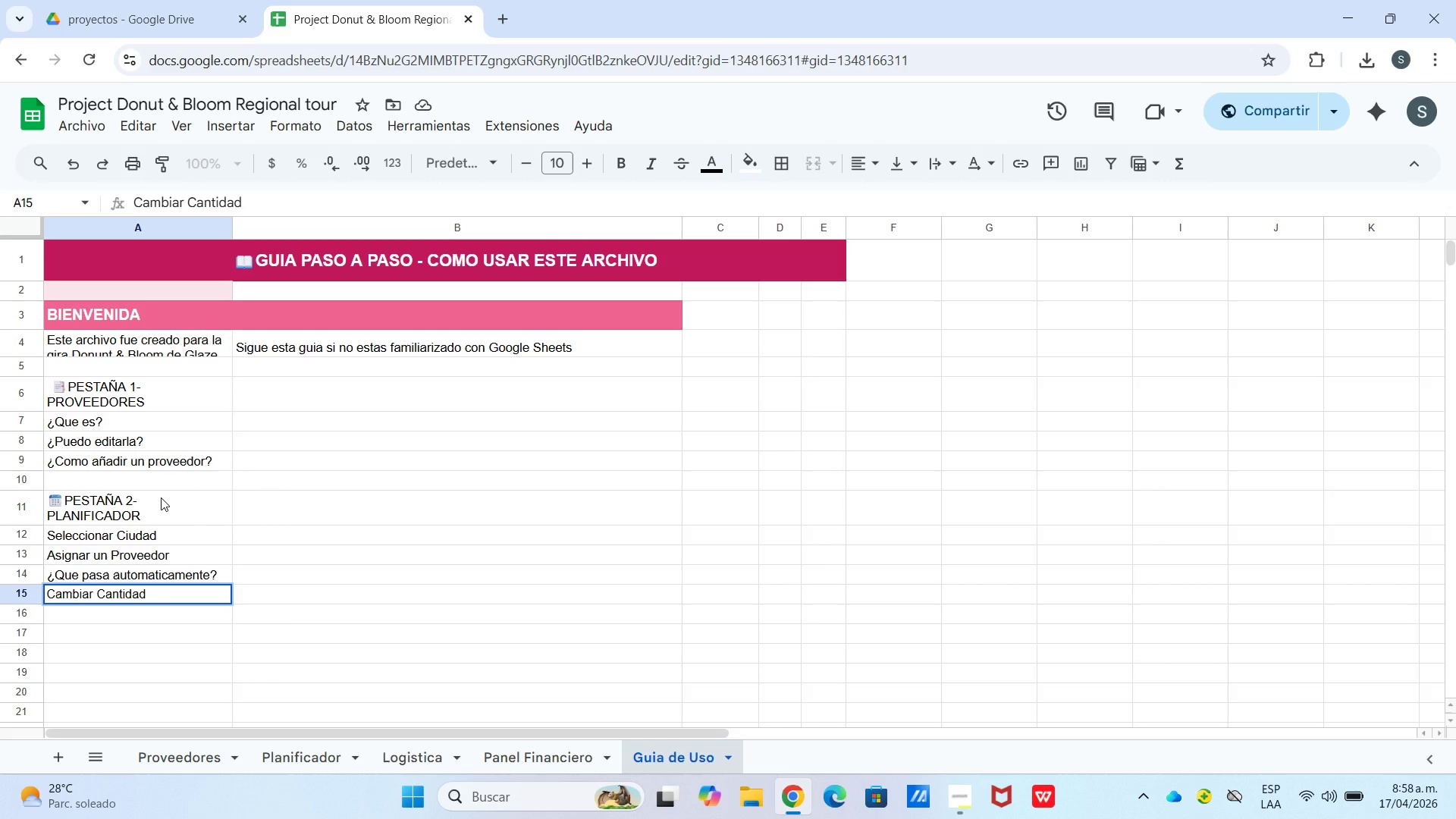 
key(Enter)
 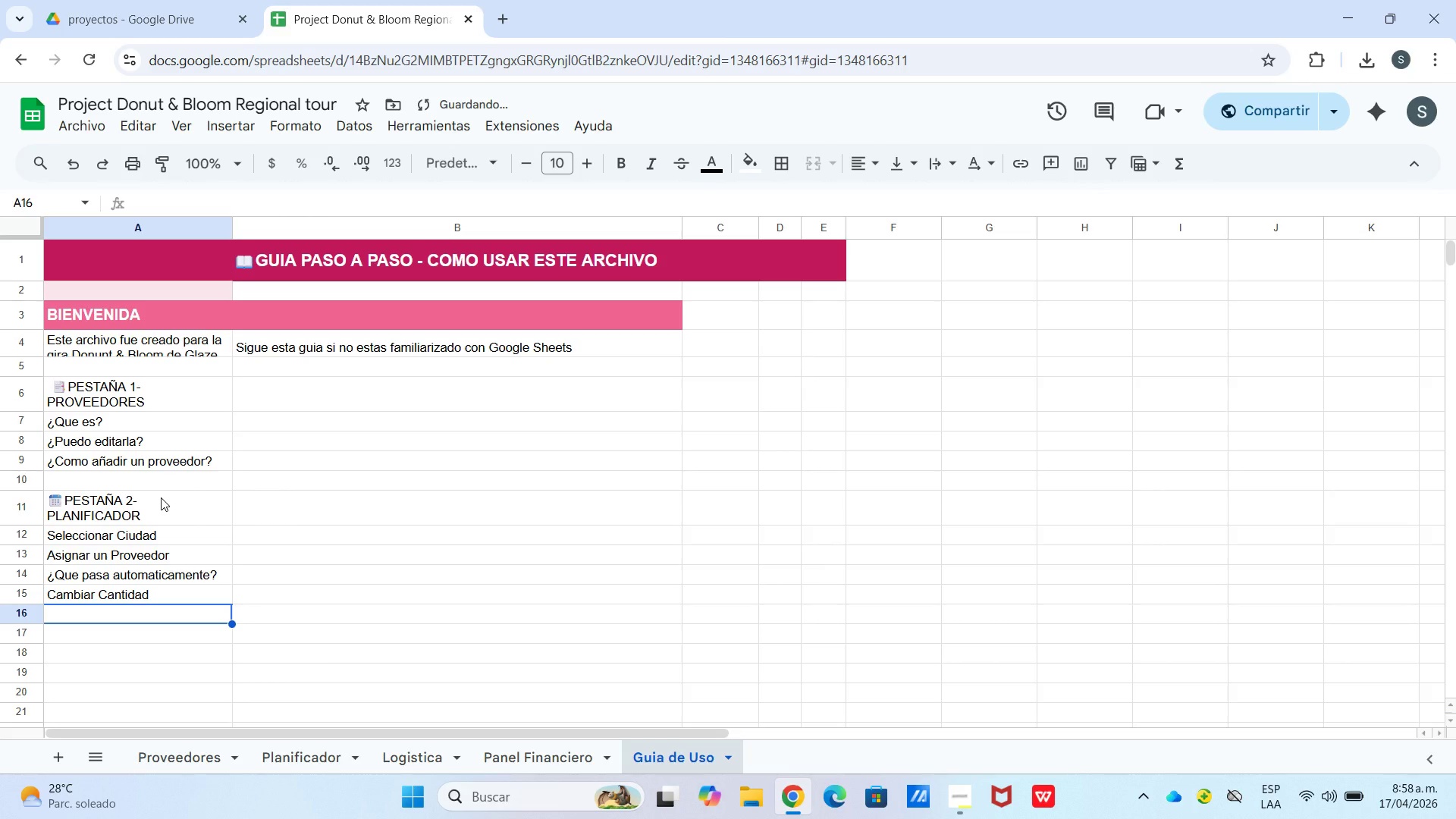 
type(Cambiar Estado)
 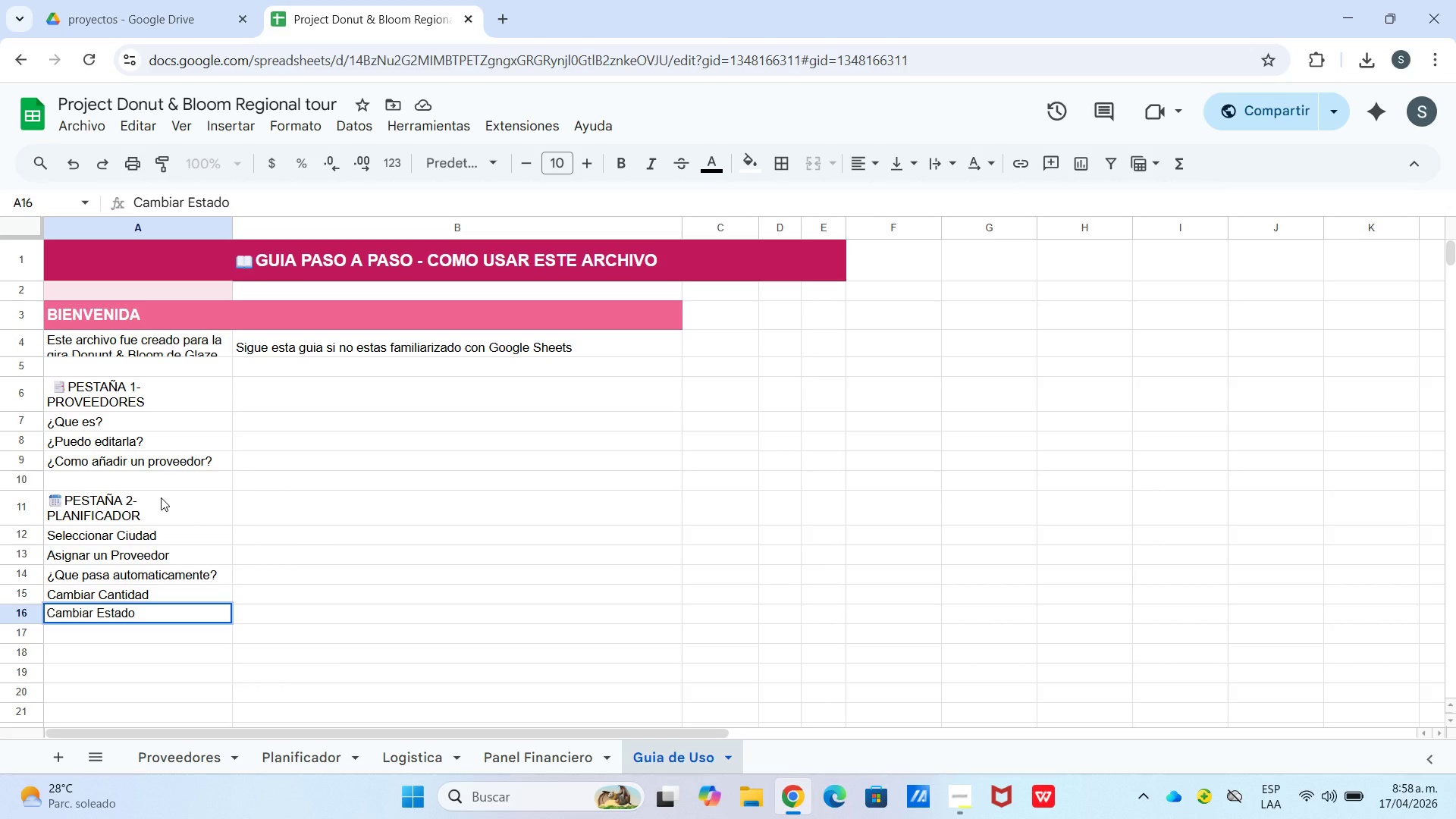 
key(Enter)
 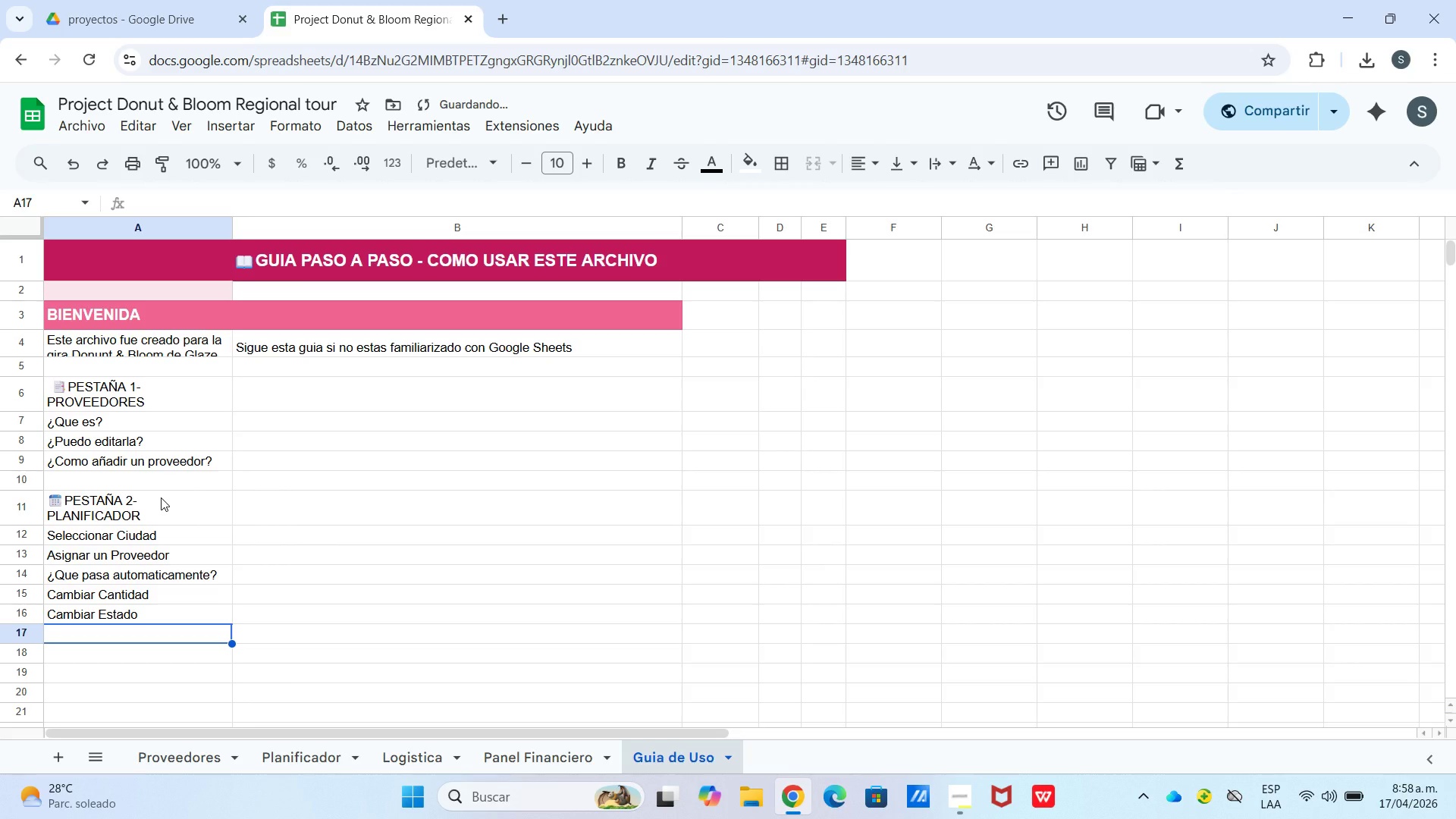 
type(Fechas Vencidas)
 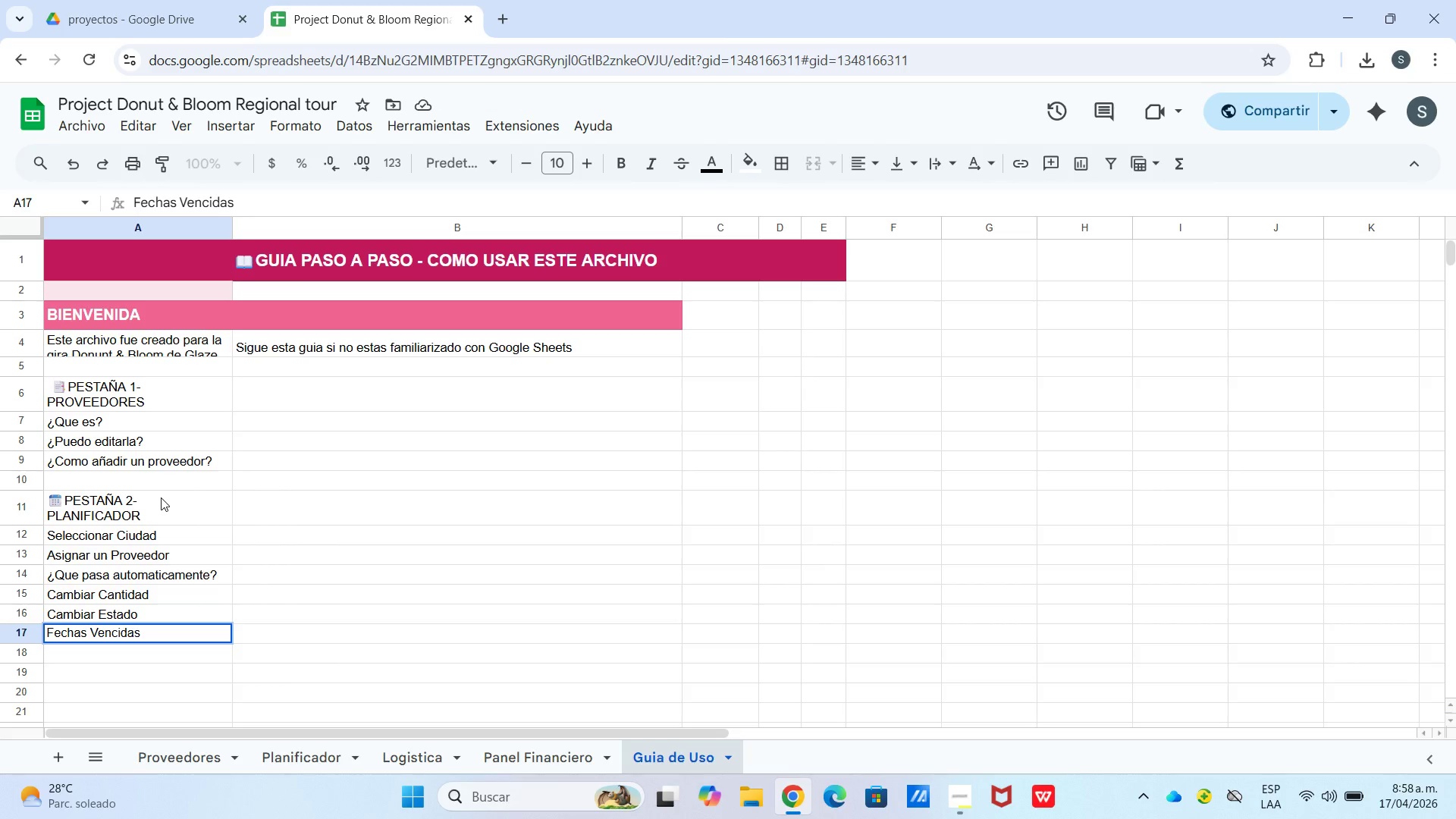 
key(Enter)
 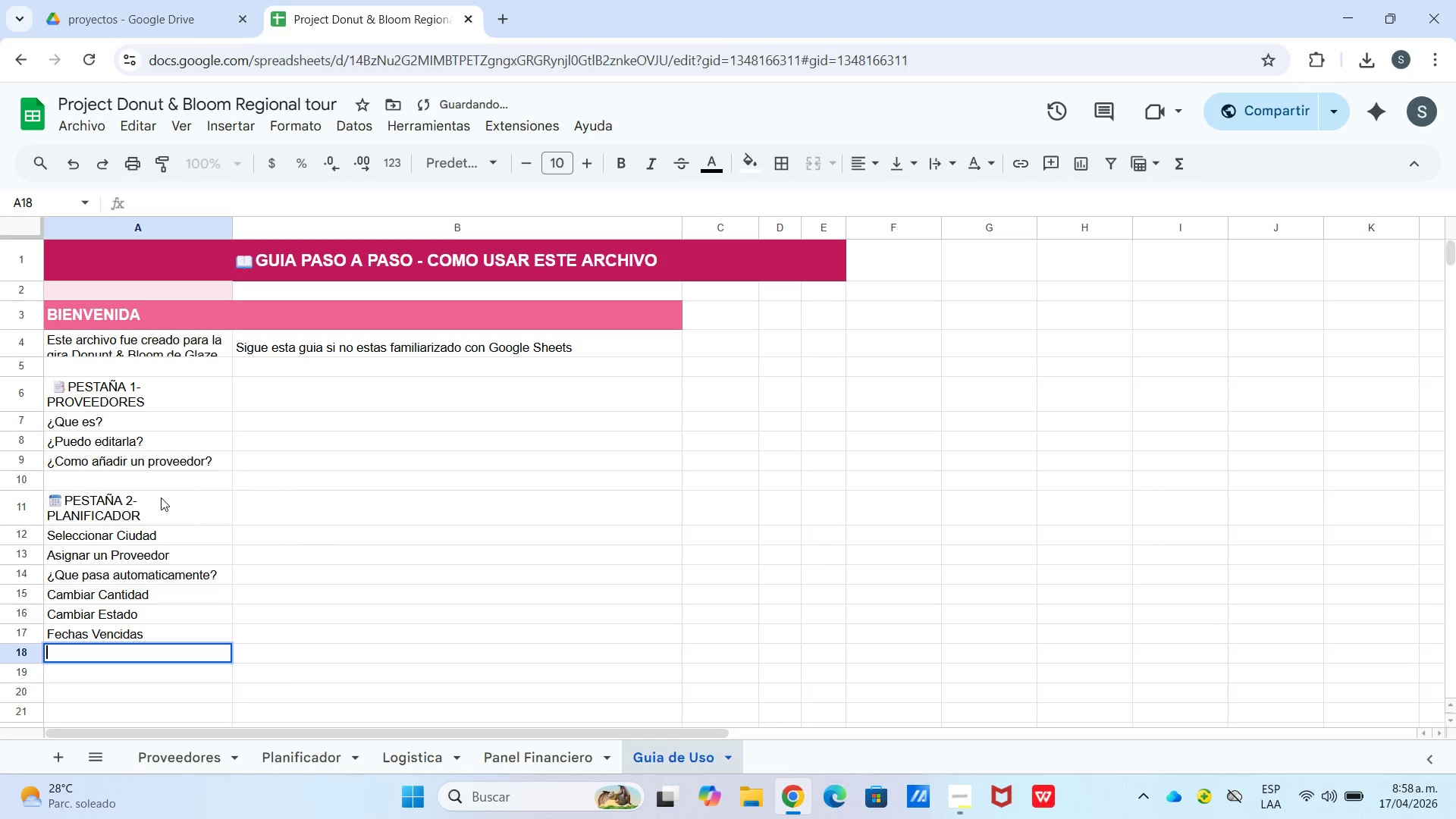 
key(Enter)
 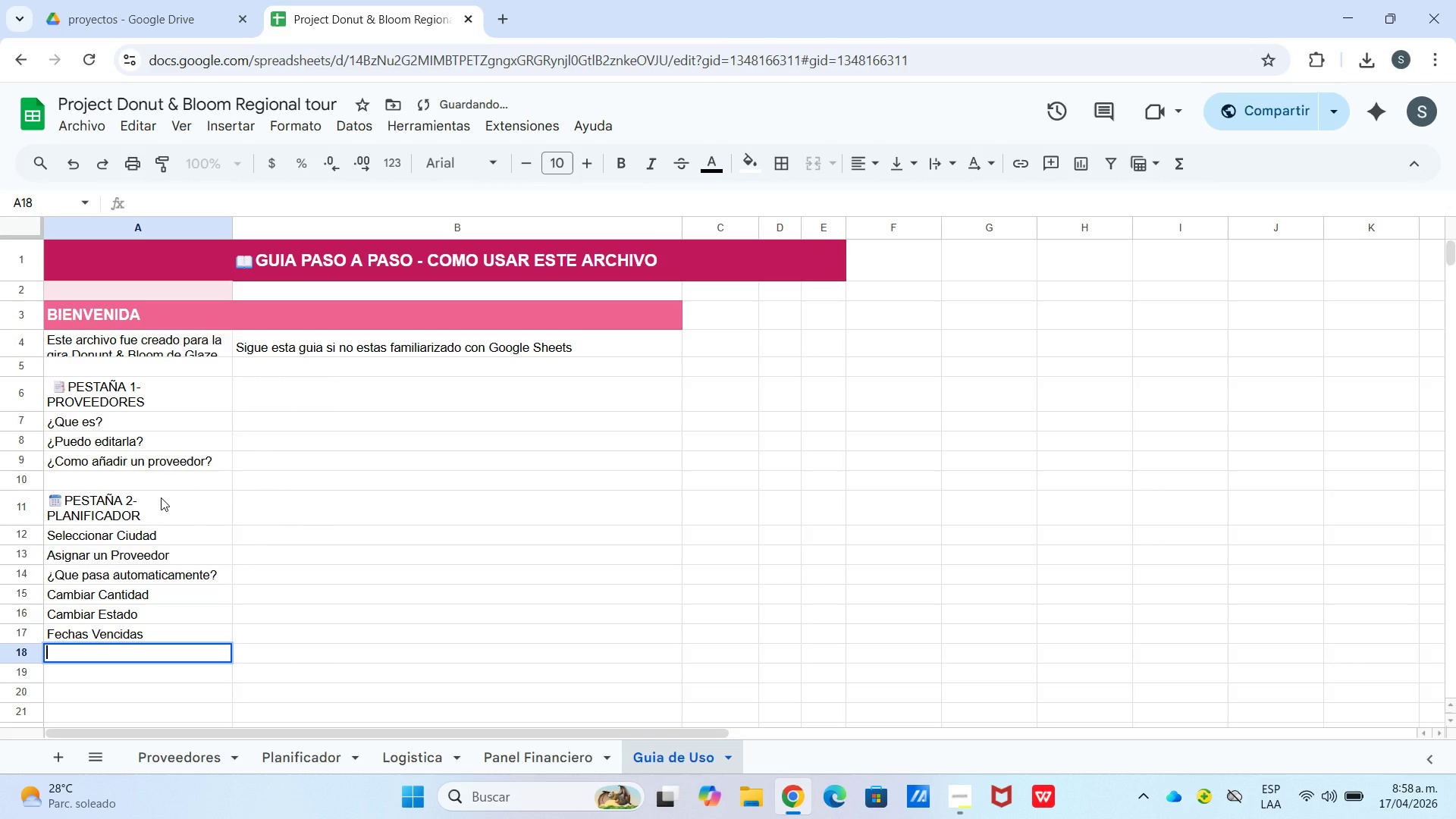 
key(Enter)
 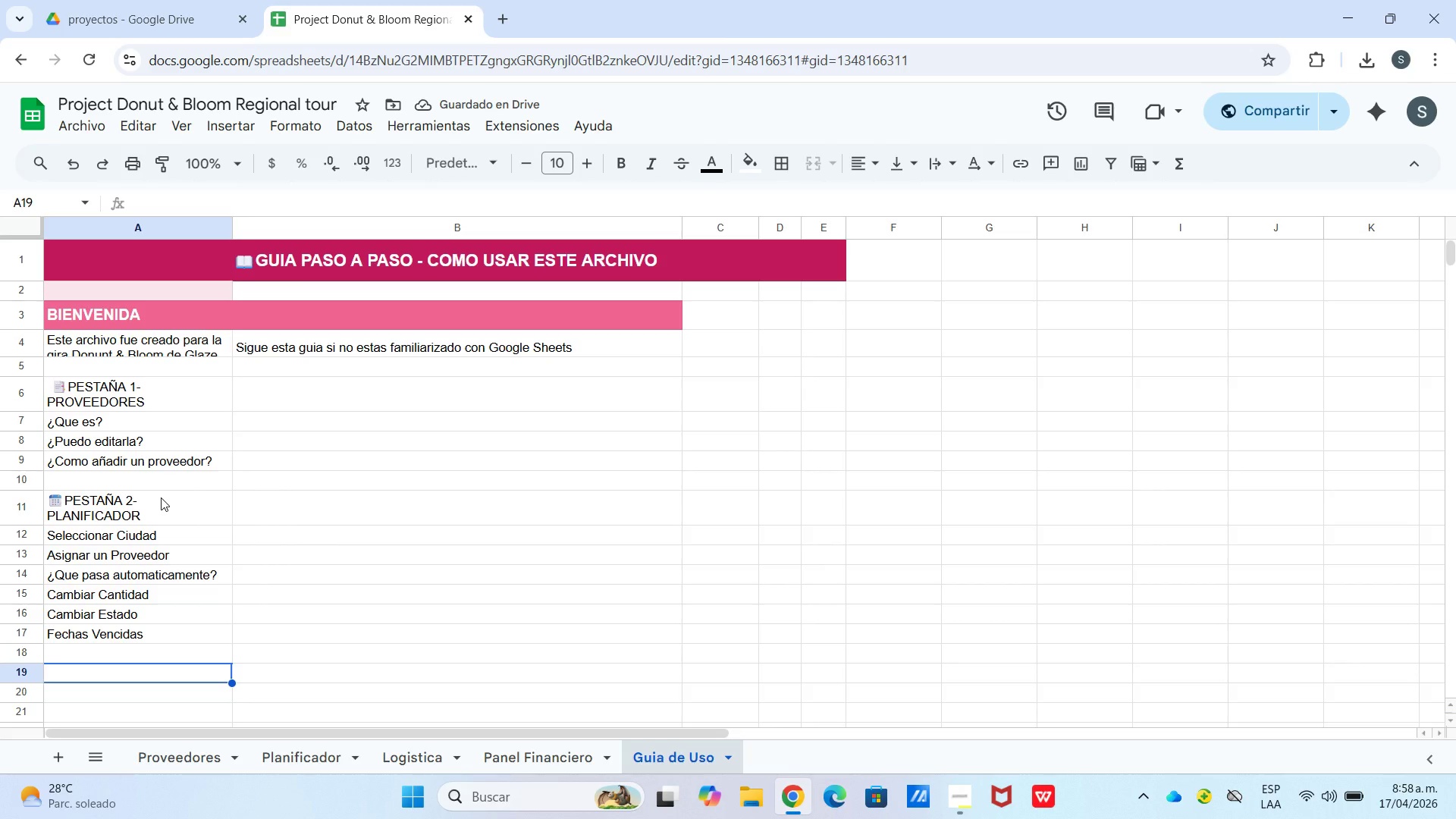 
key(Shift+ShiftLeft)
 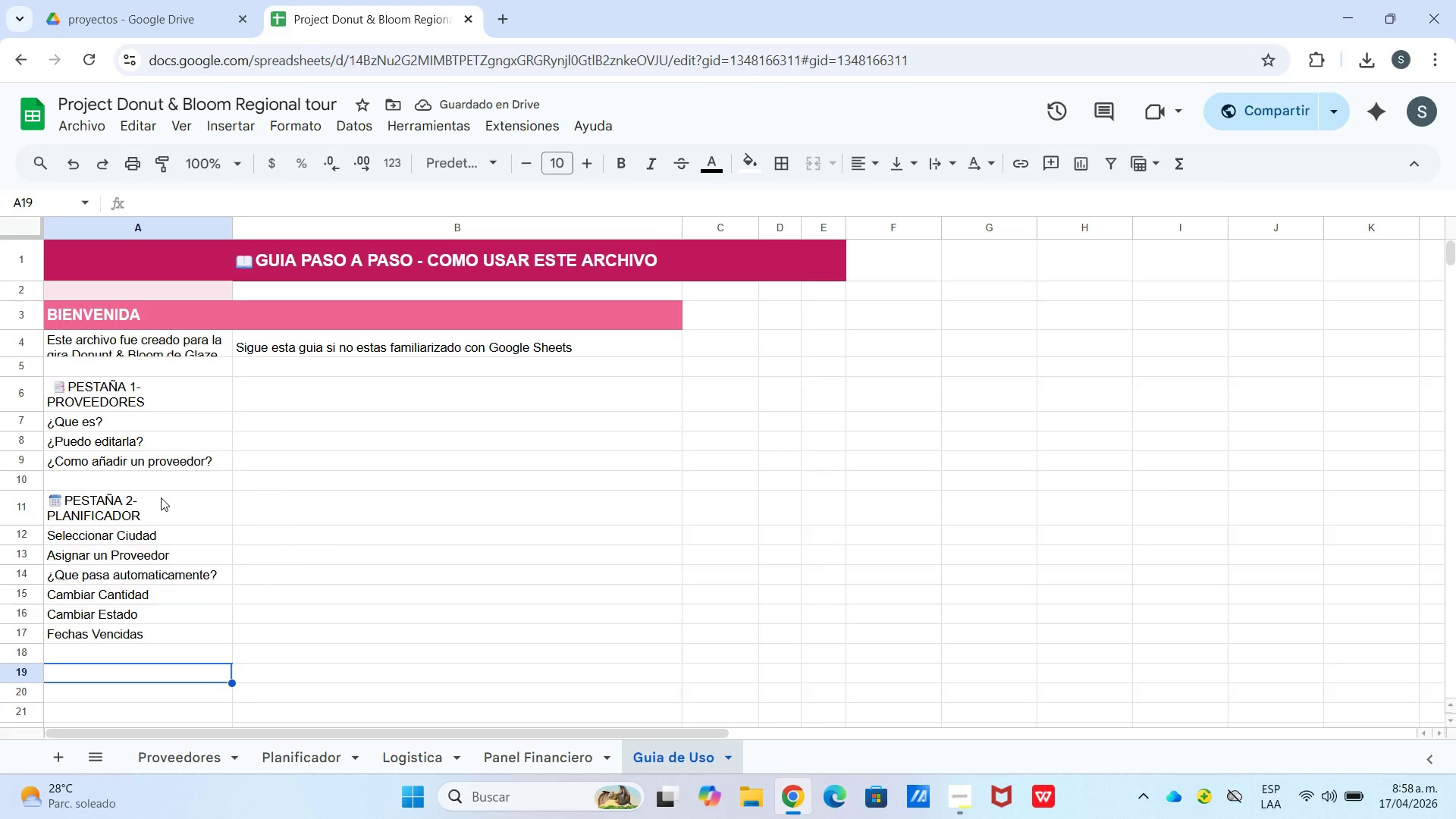 
key(Shift+ShiftLeft)
 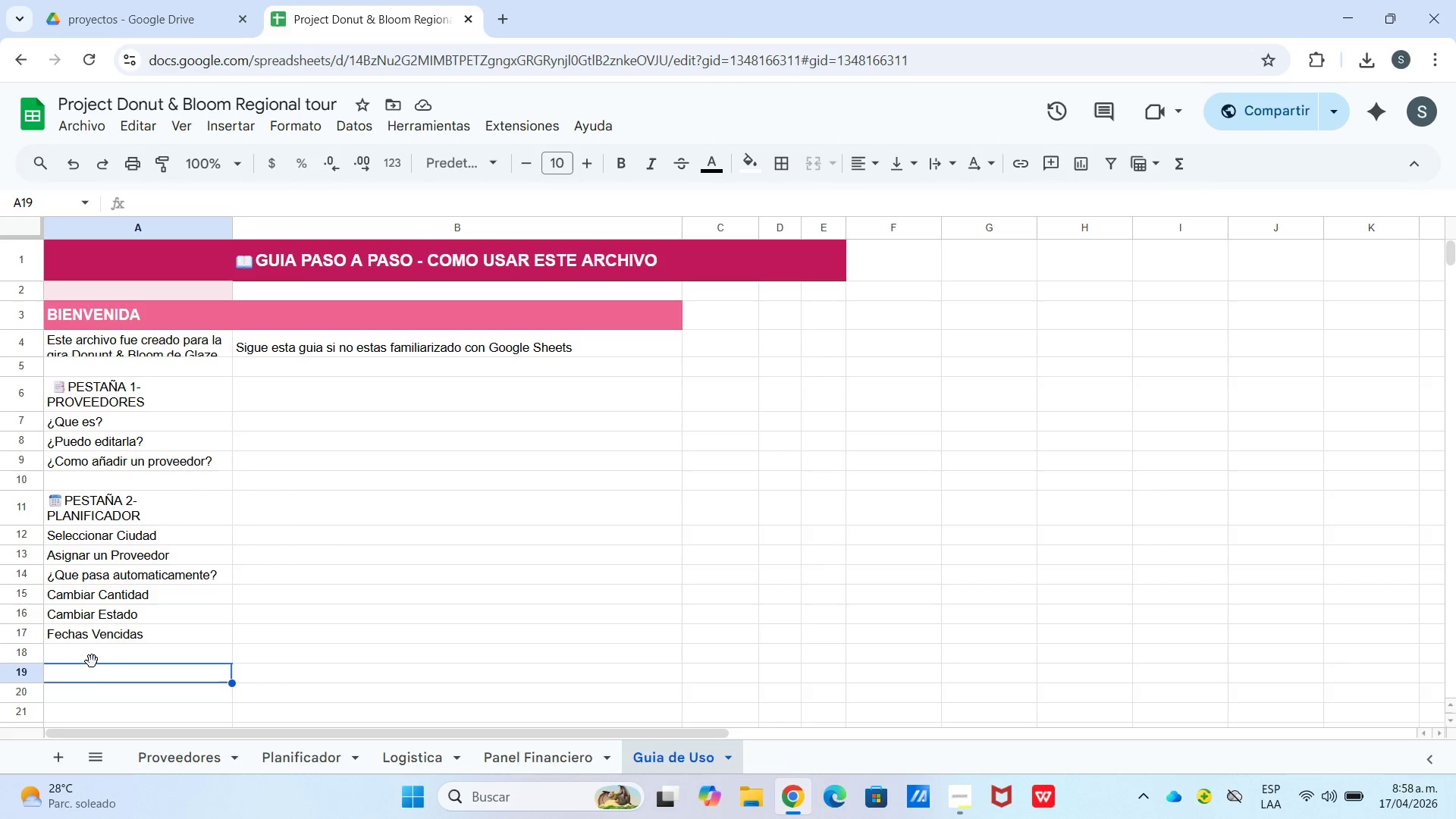 
right_click([94, 673])
 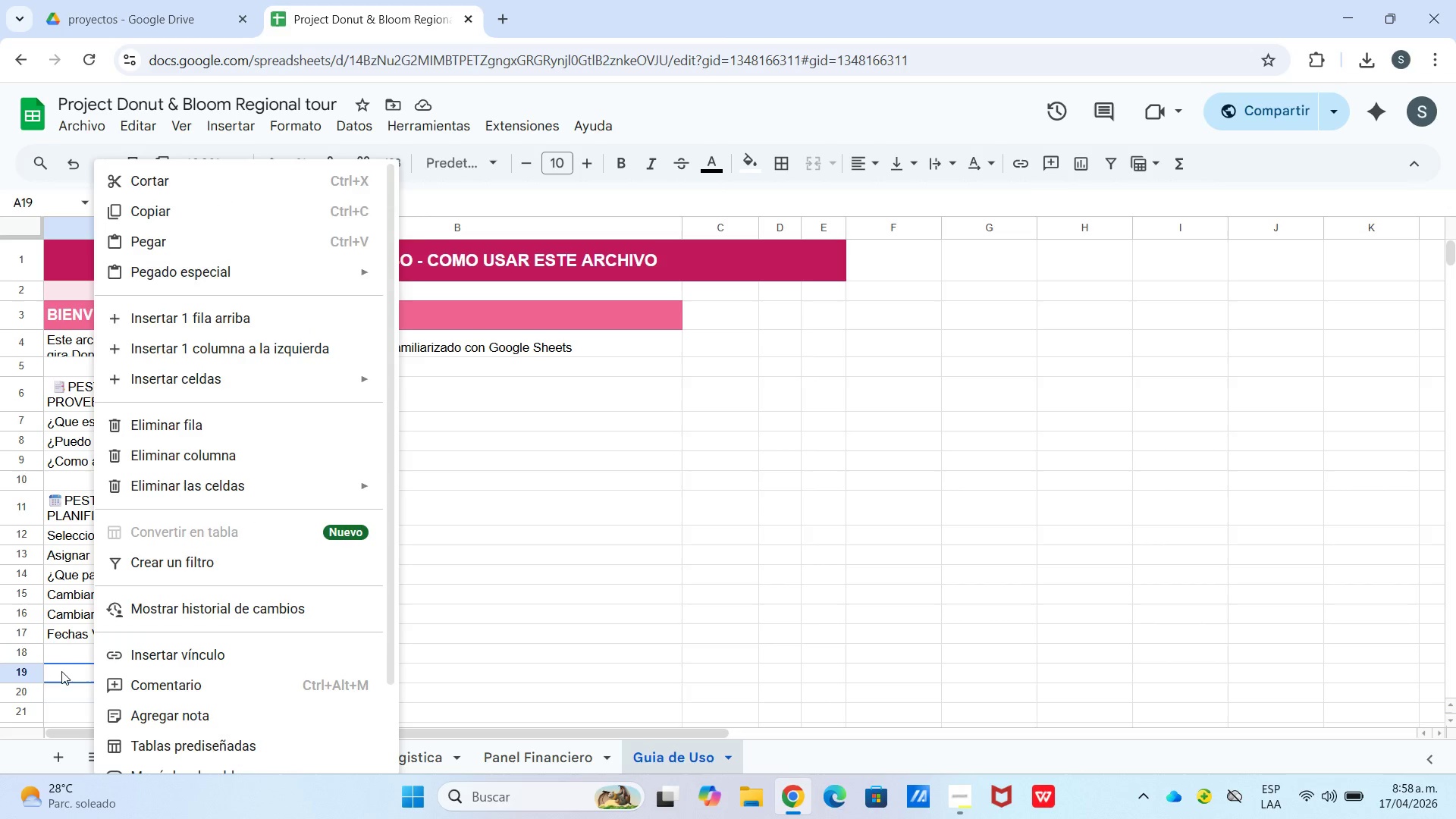 
double_click([61, 674])
 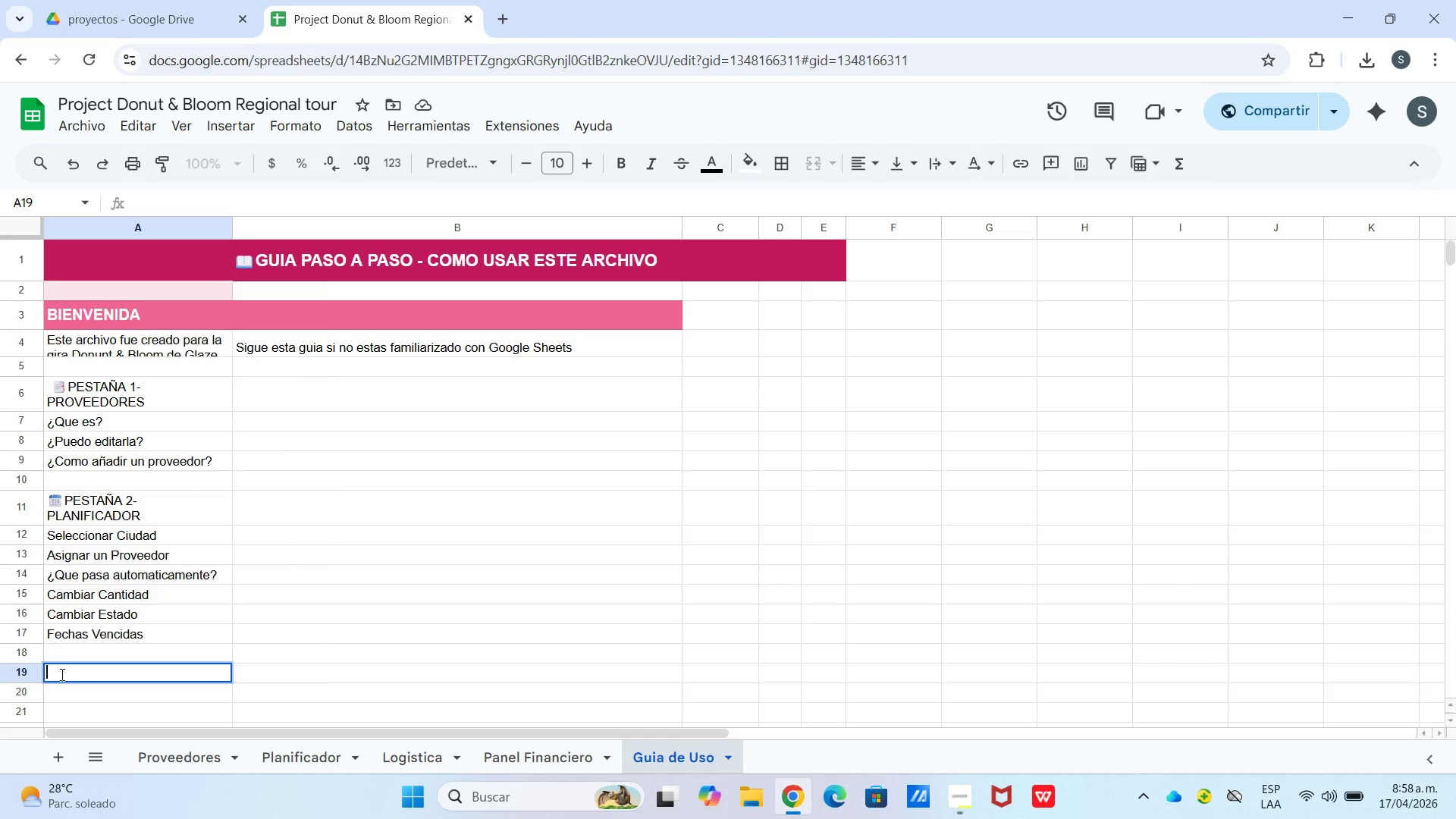 
right_click([61, 674])
 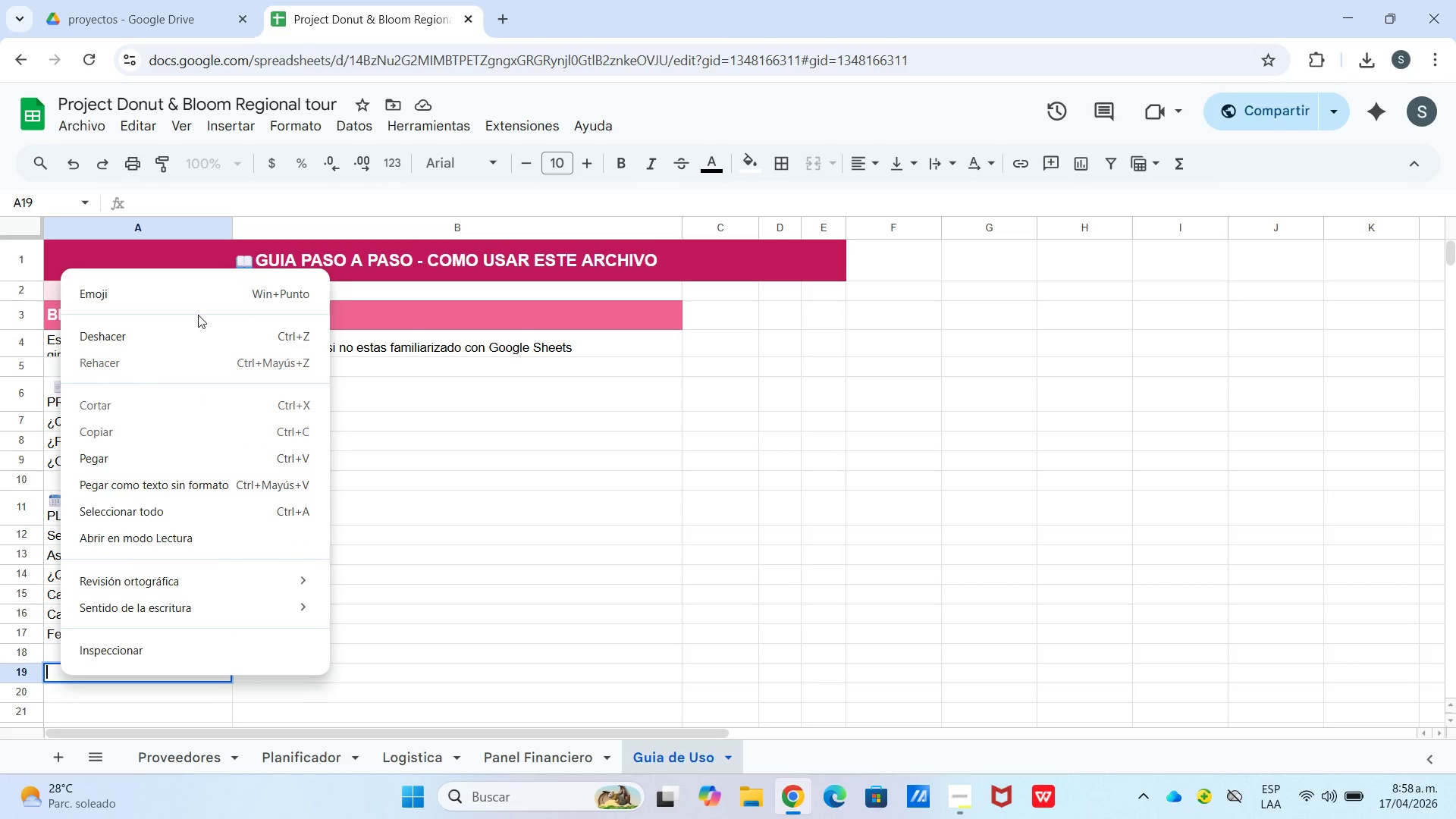 
left_click([198, 299])
 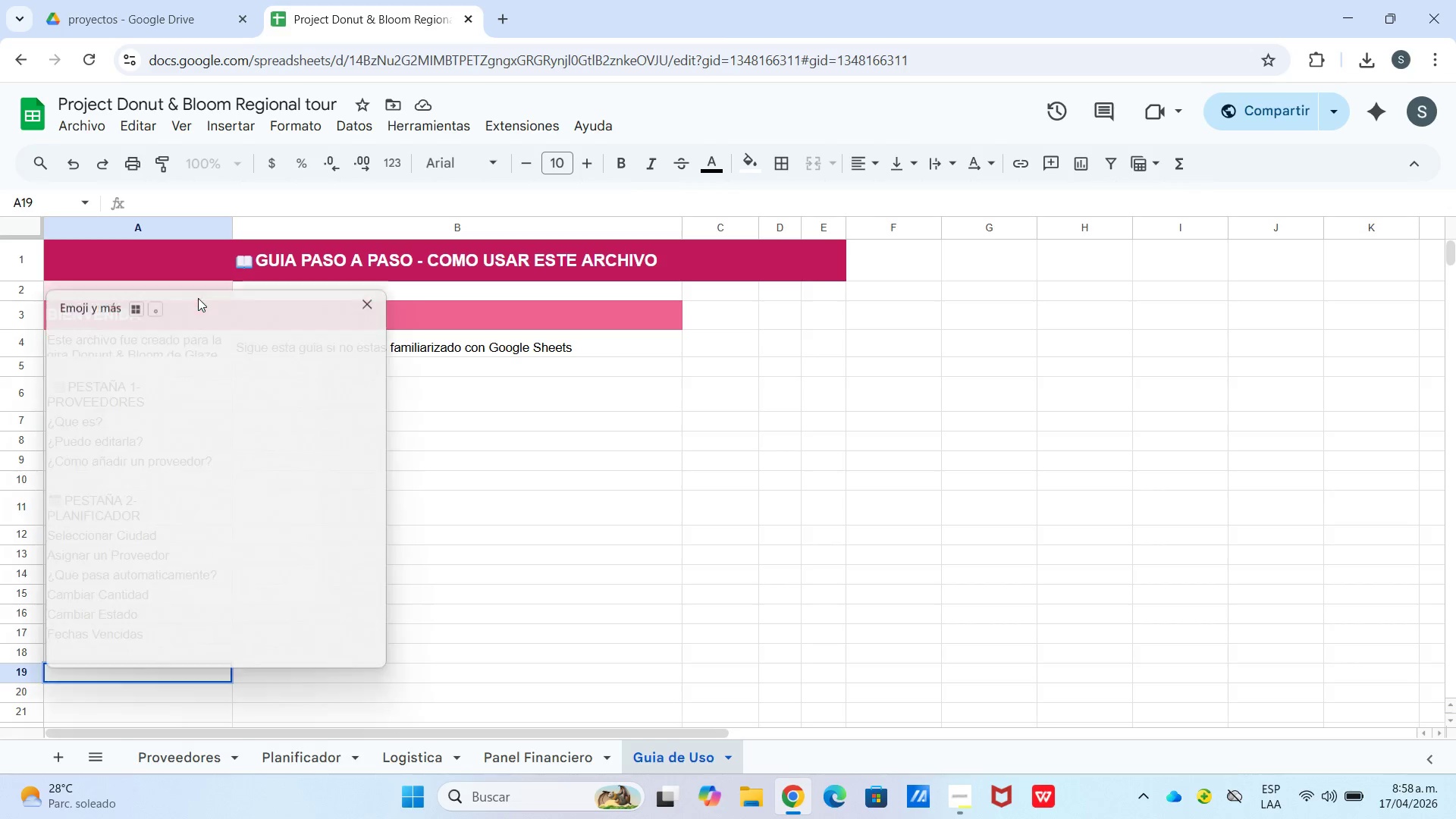 
key(Meta+MetaLeft)
 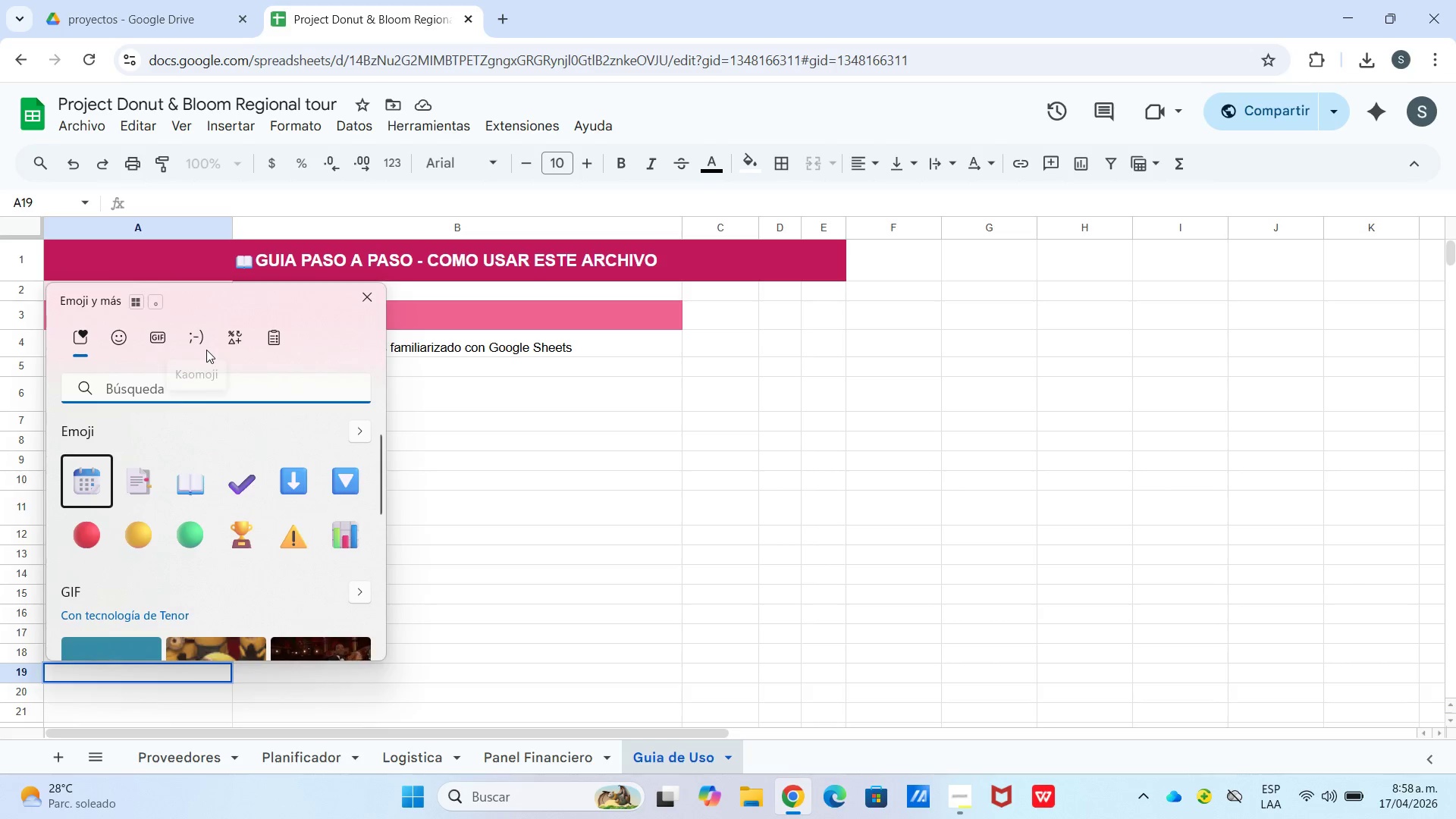 
key(Meta+Period)
 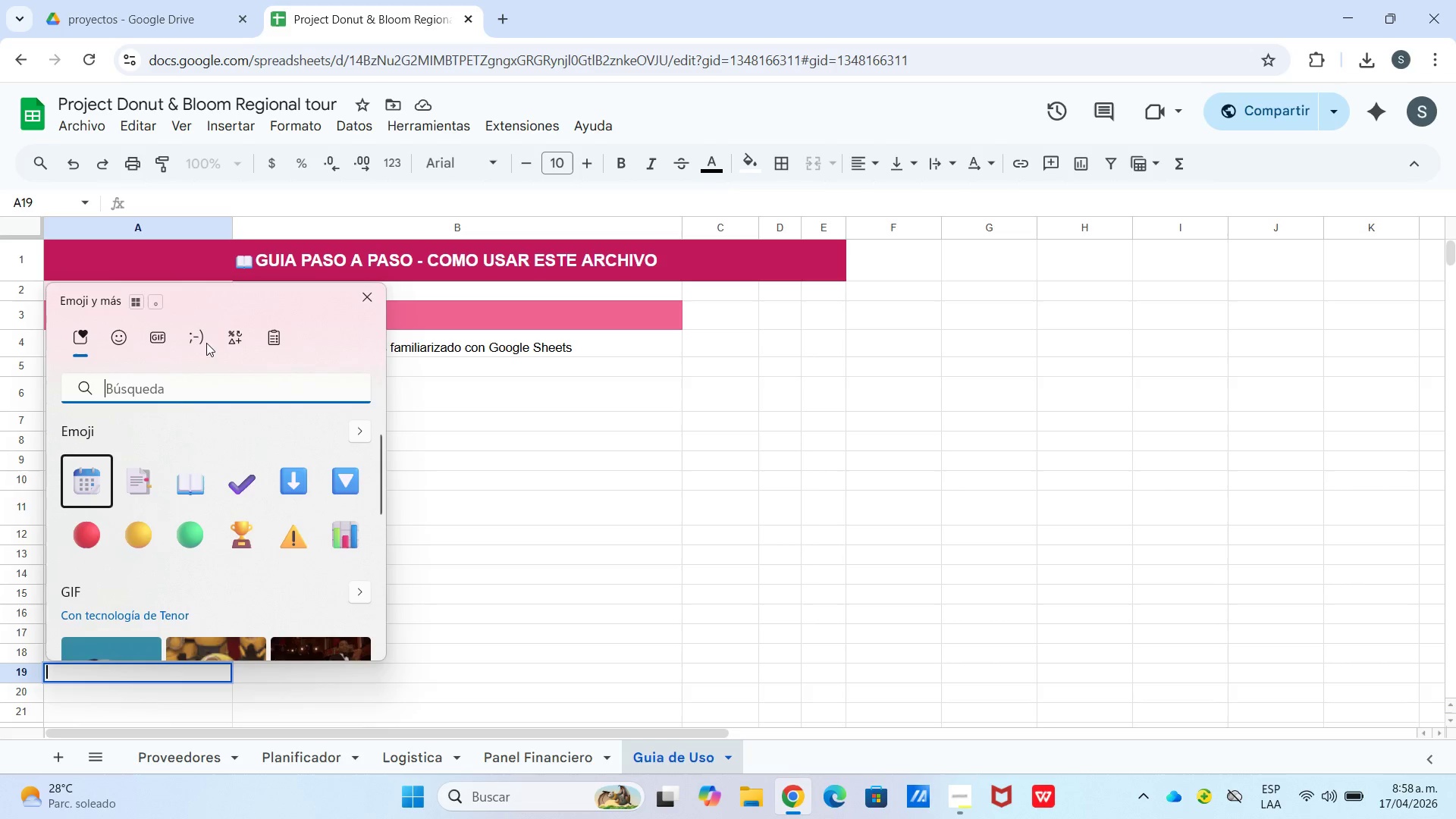 
type(camio)
 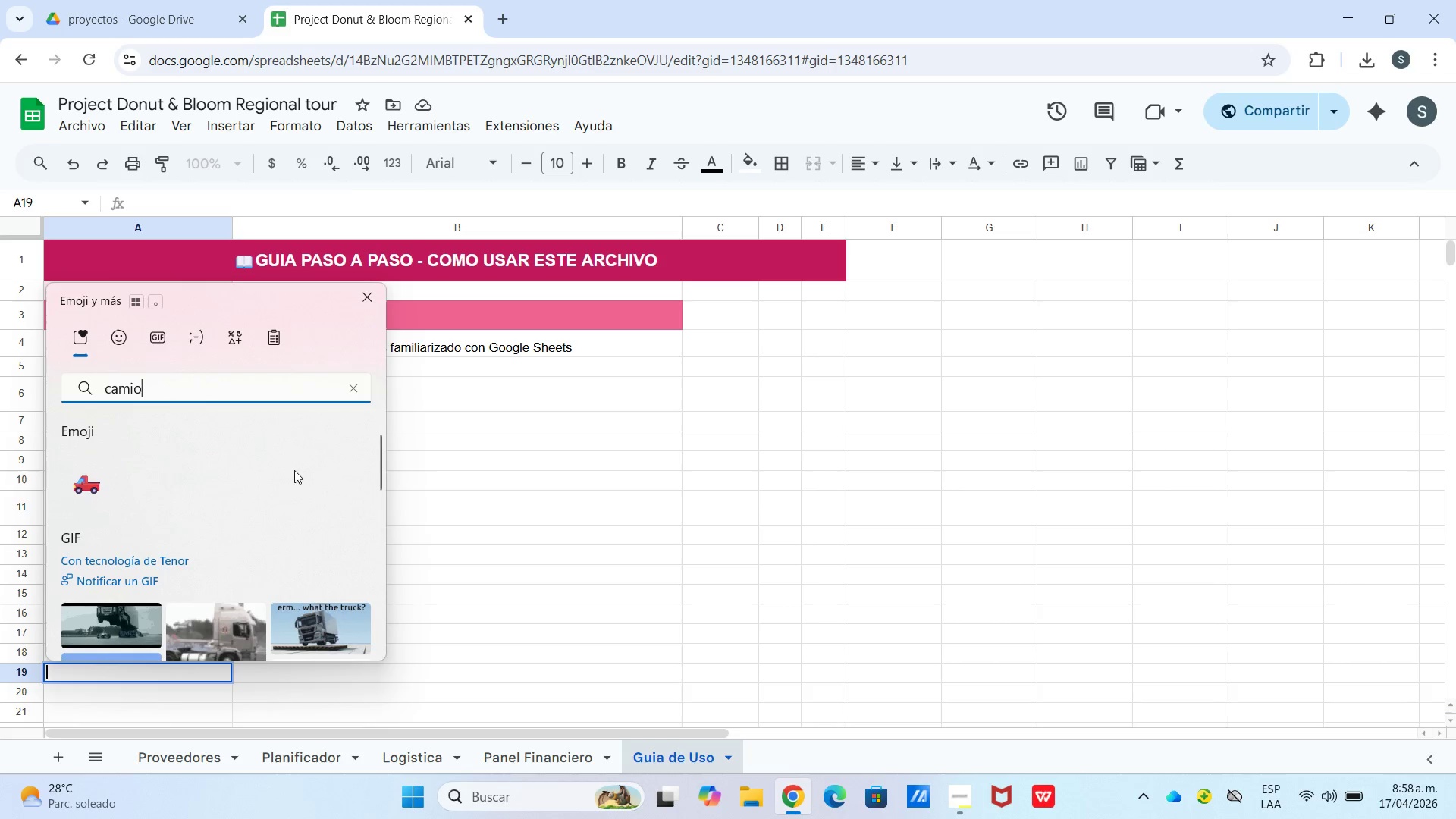 
left_click([106, 488])
 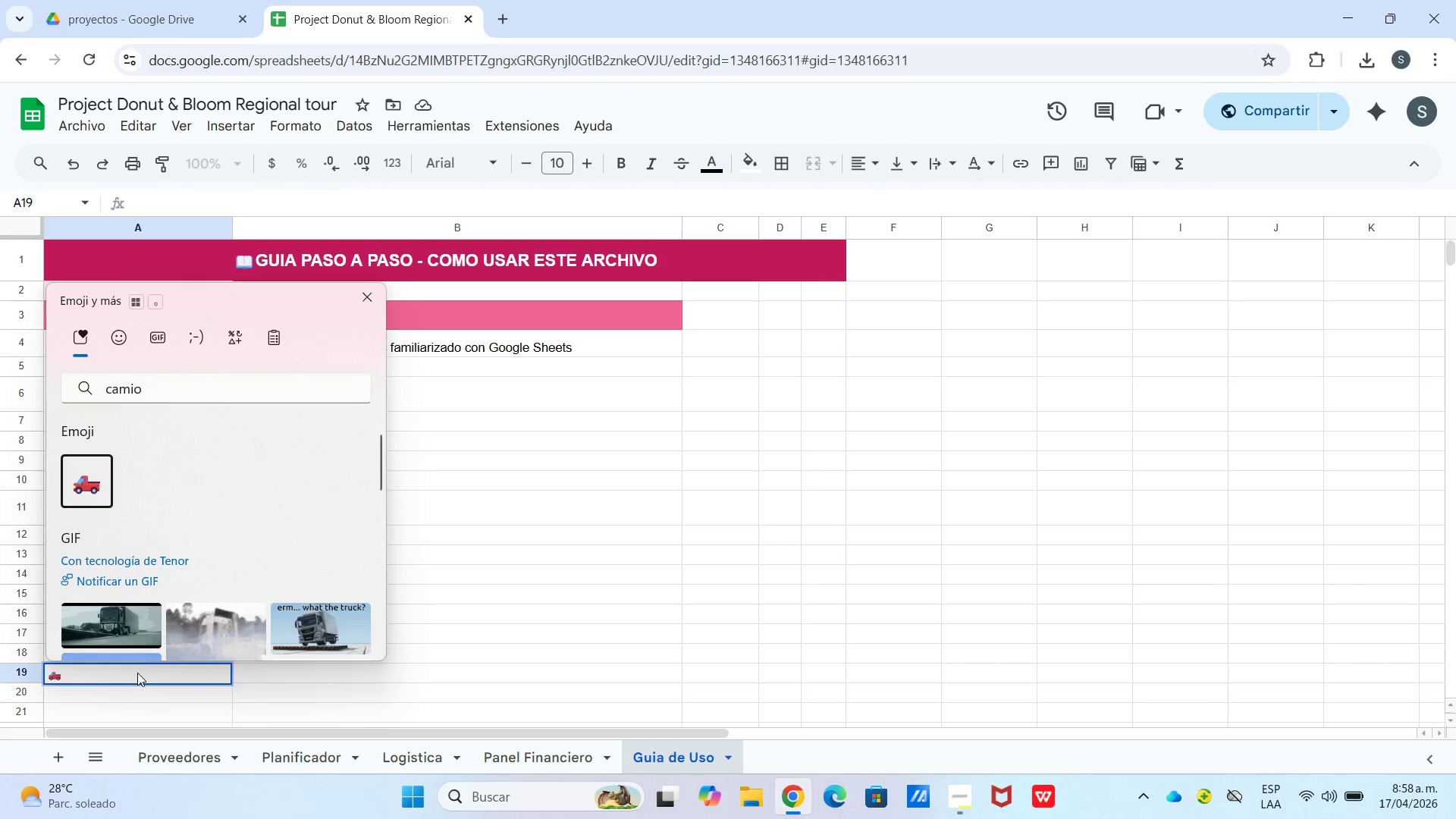 
double_click([137, 673])
 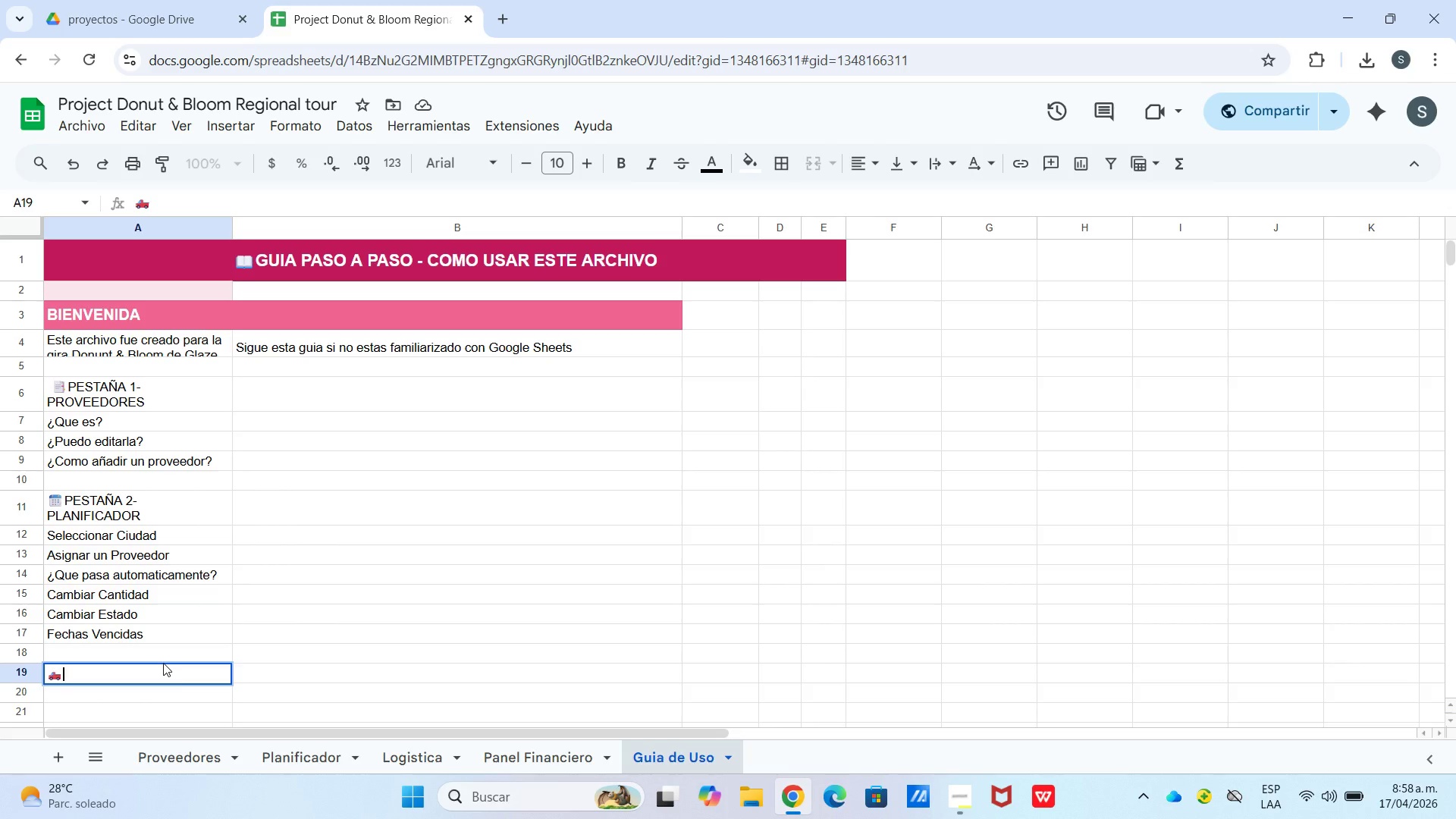 
type(PESTA`A 3- LOGISTICA)
 